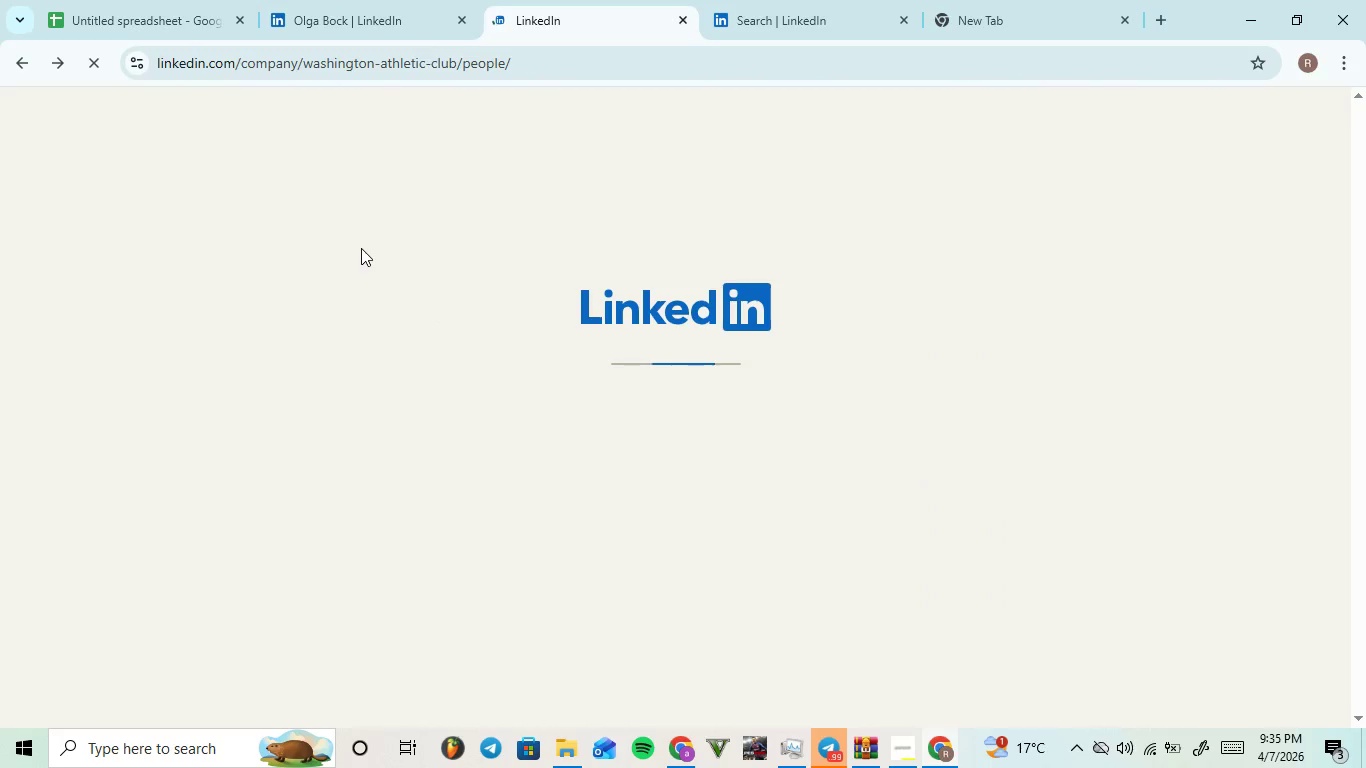 
left_click([822, 0])
 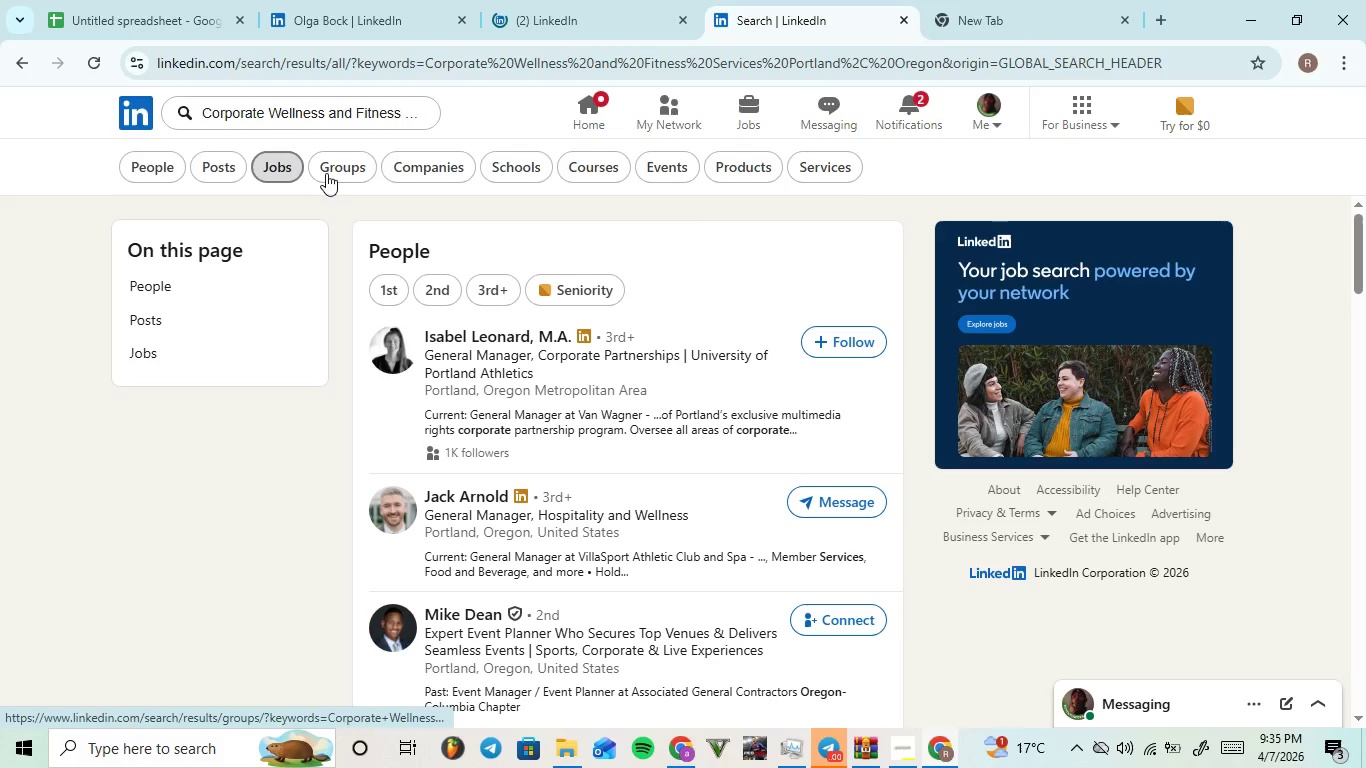 
left_click([429, 162])
 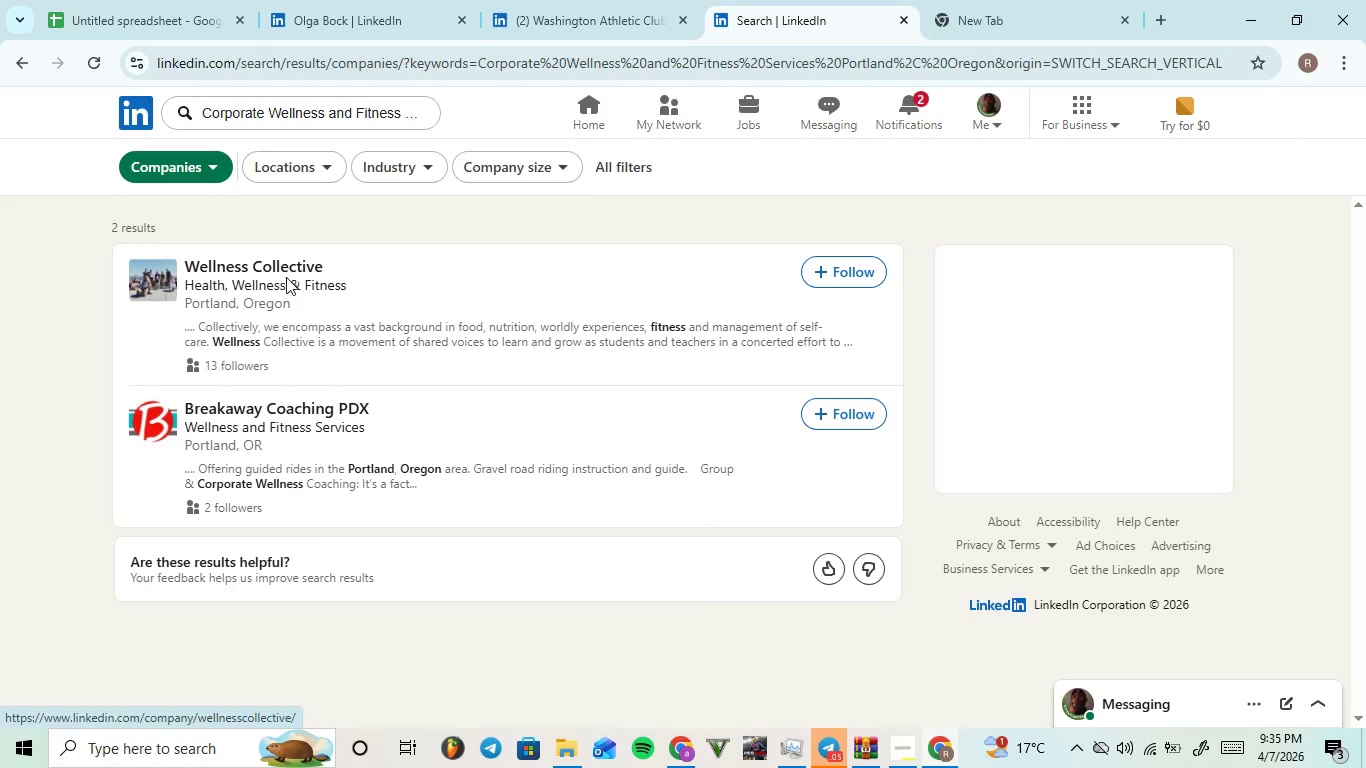 
wait(5.09)
 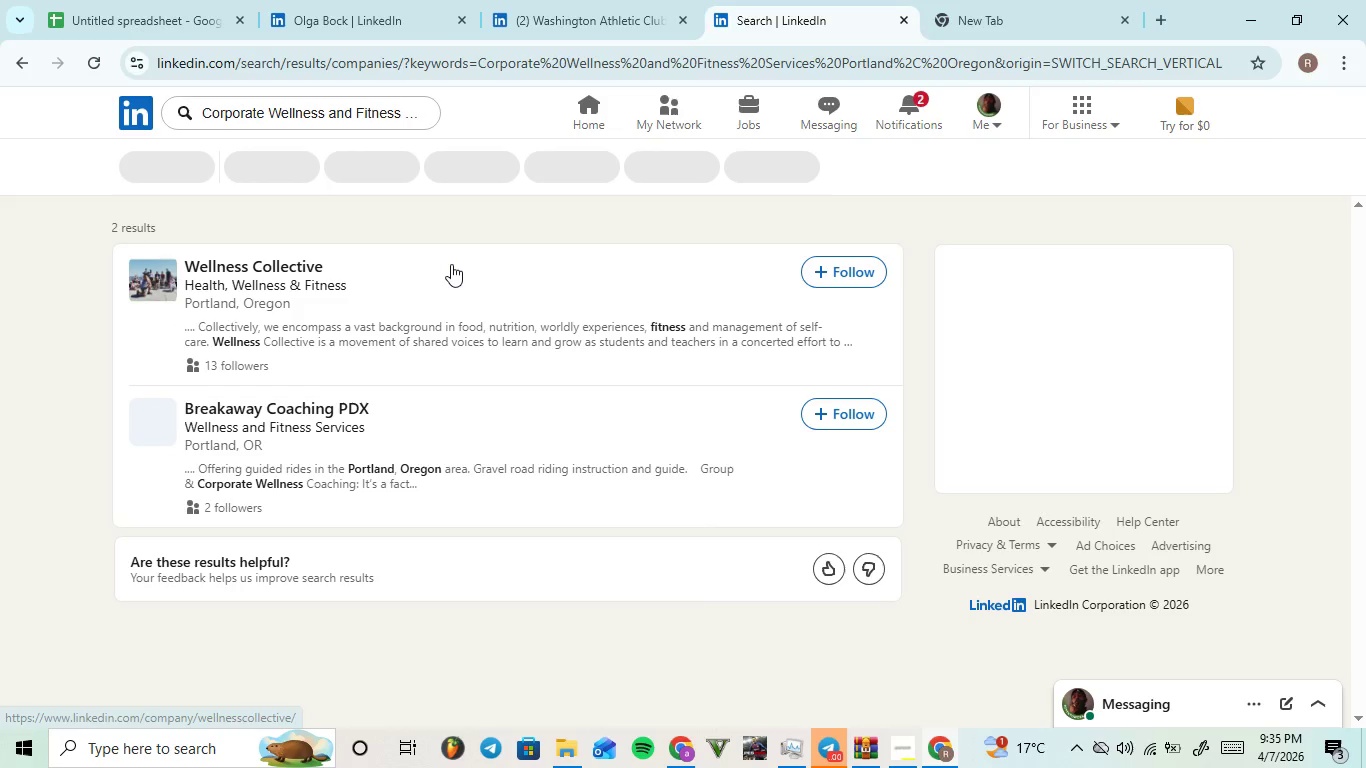 
left_click([286, 277])
 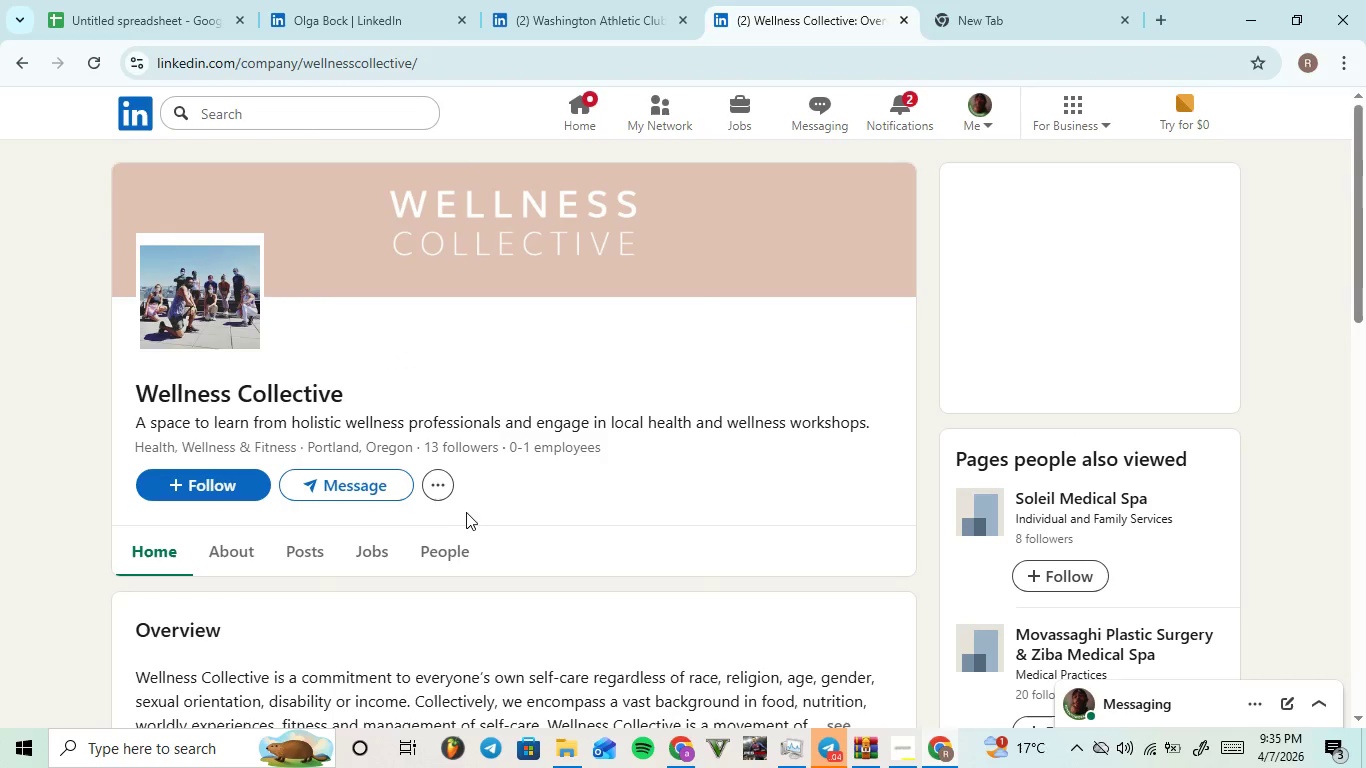 
left_click([446, 562])
 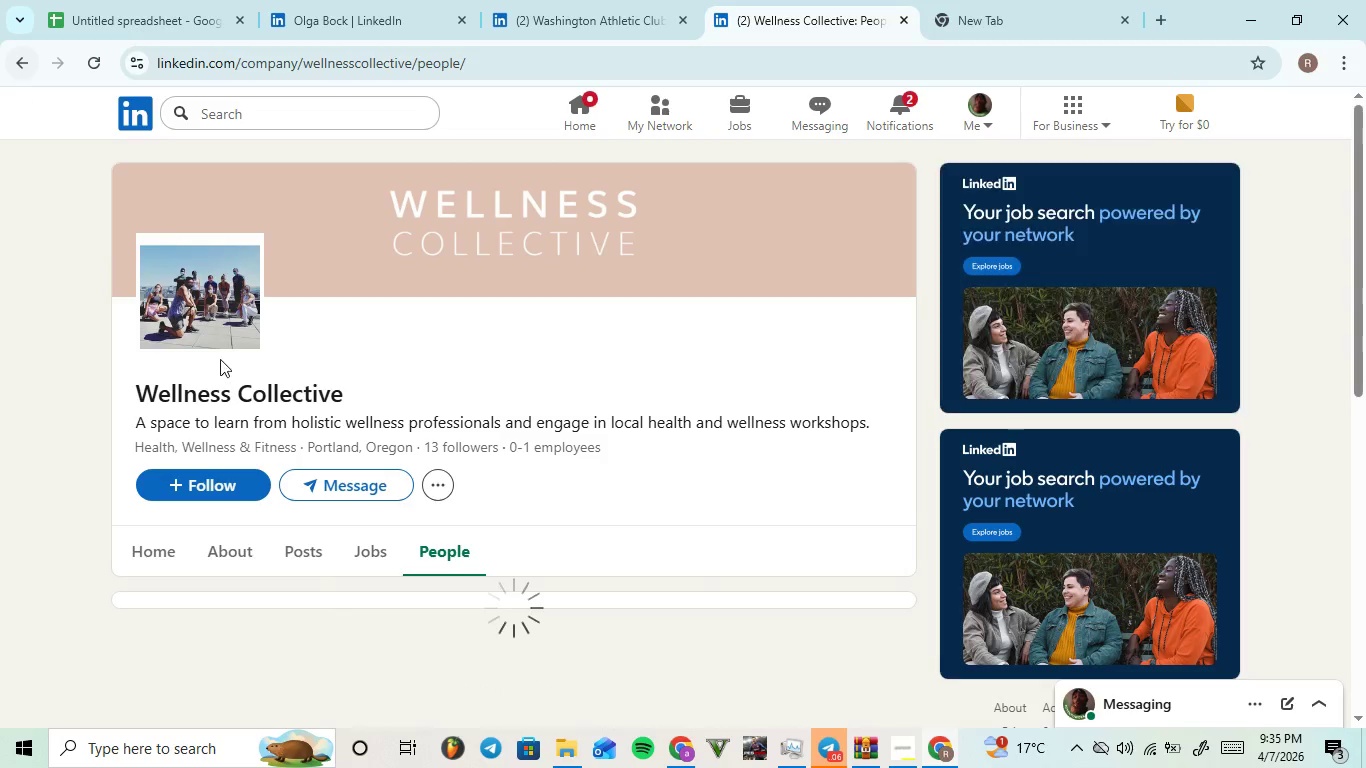 
scroll: coordinate [343, 326], scroll_direction: down, amount: 4.0
 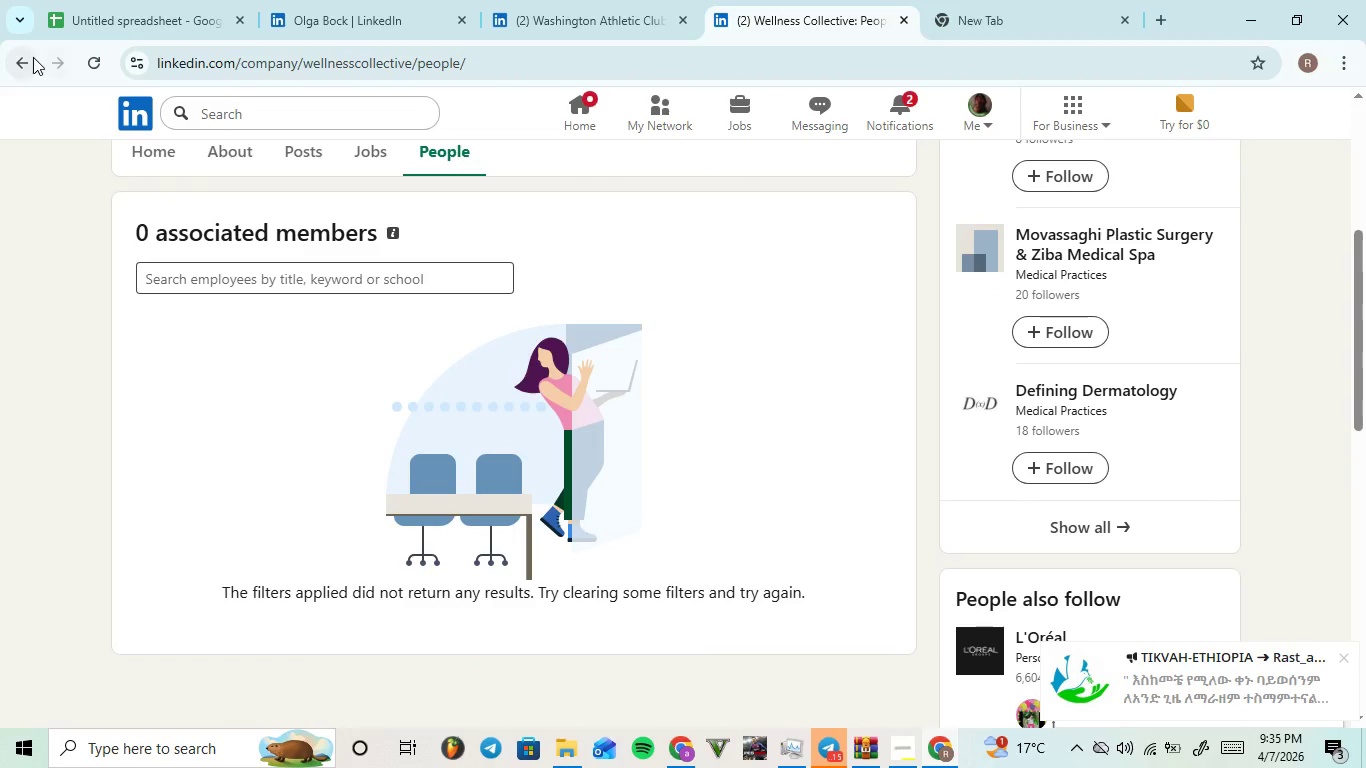 
left_click([26, 61])
 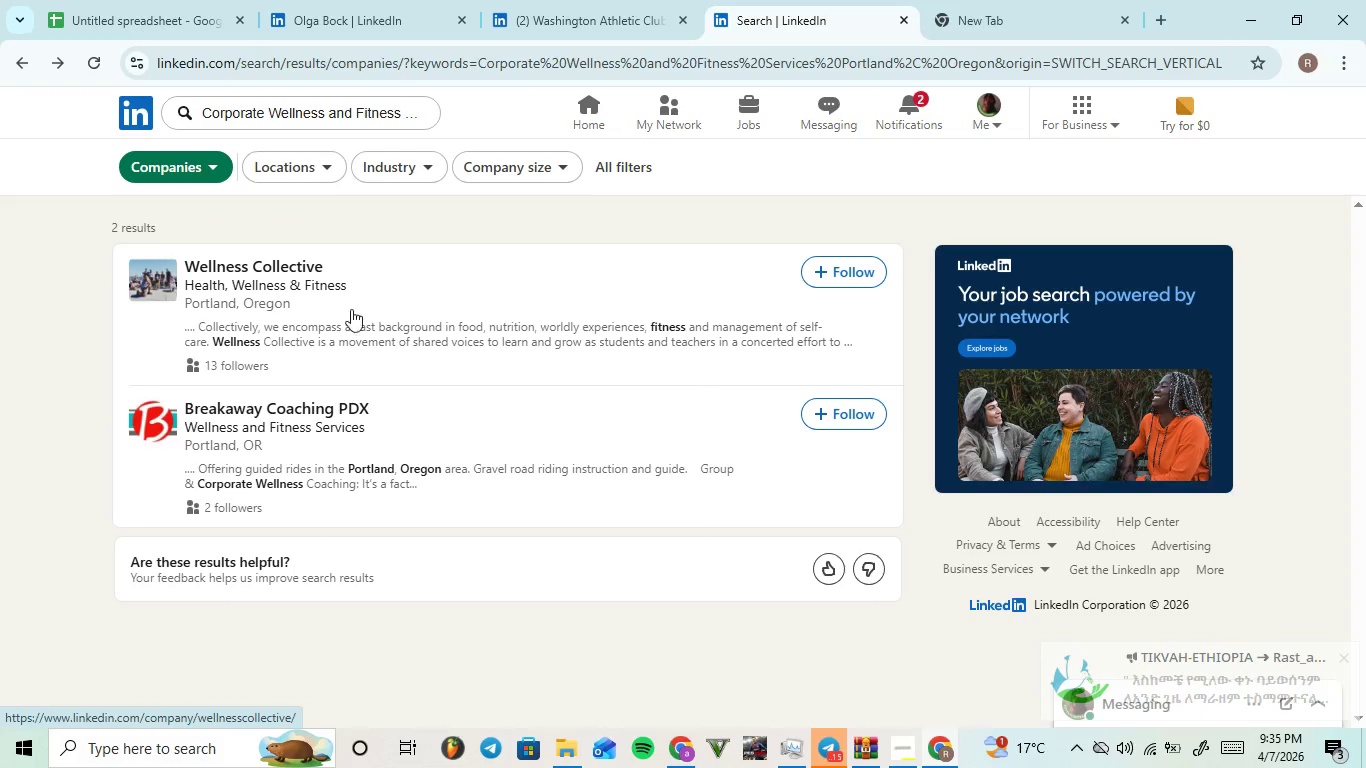 
wait(5.69)
 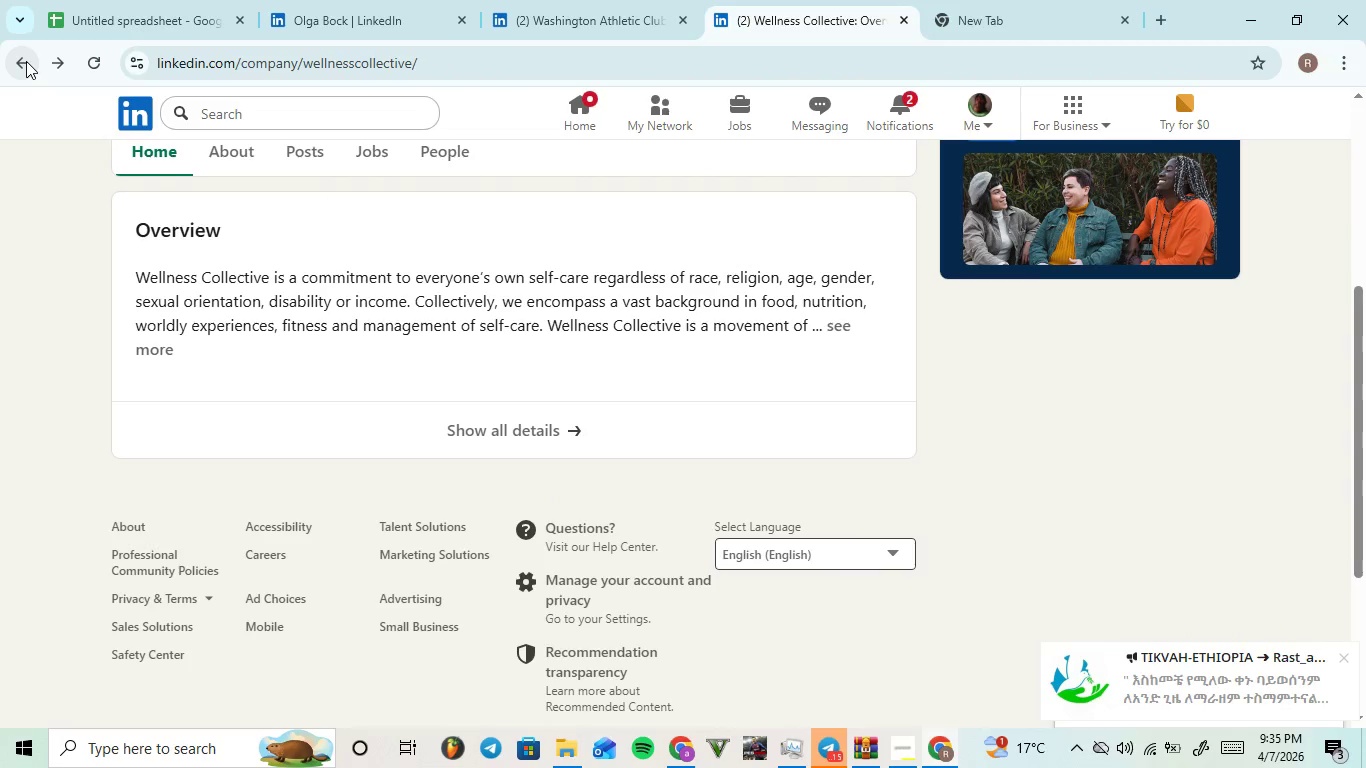 
left_click([304, 416])
 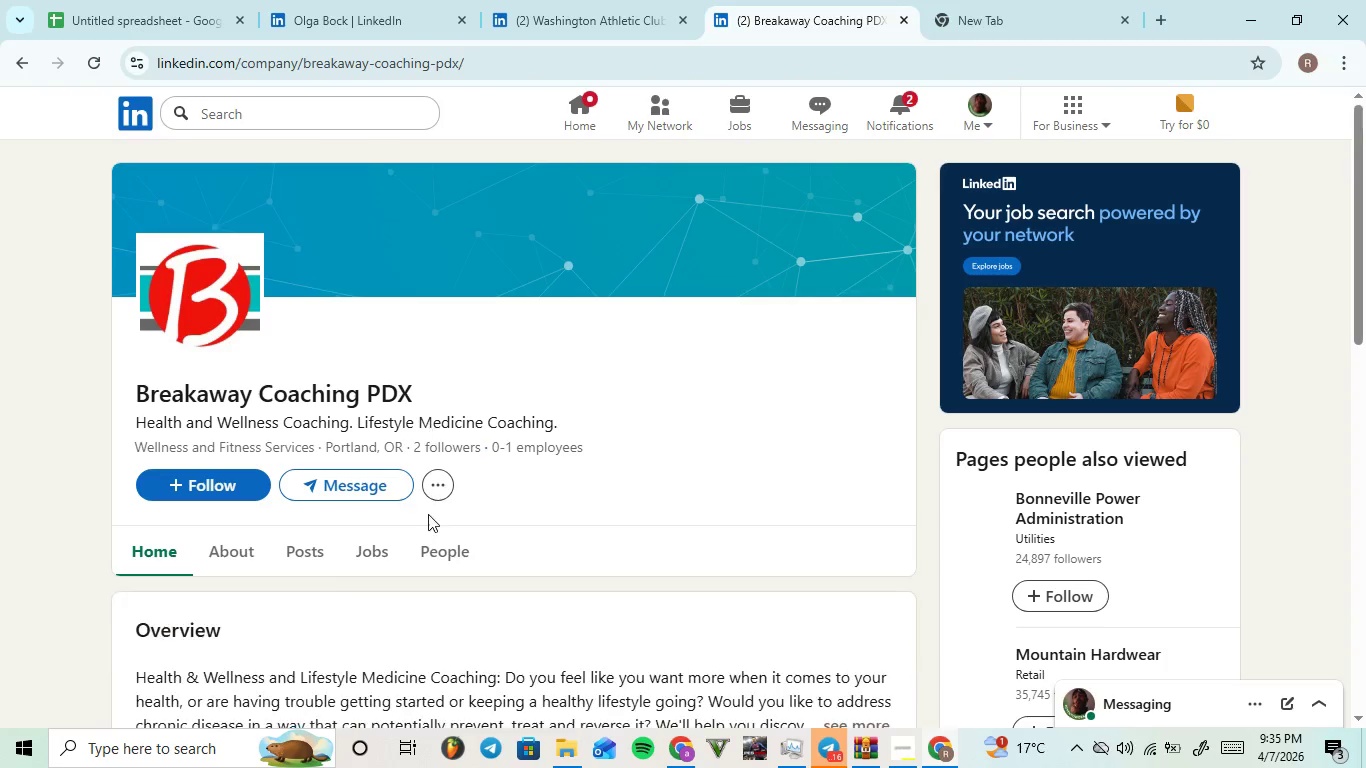 
left_click([424, 548])
 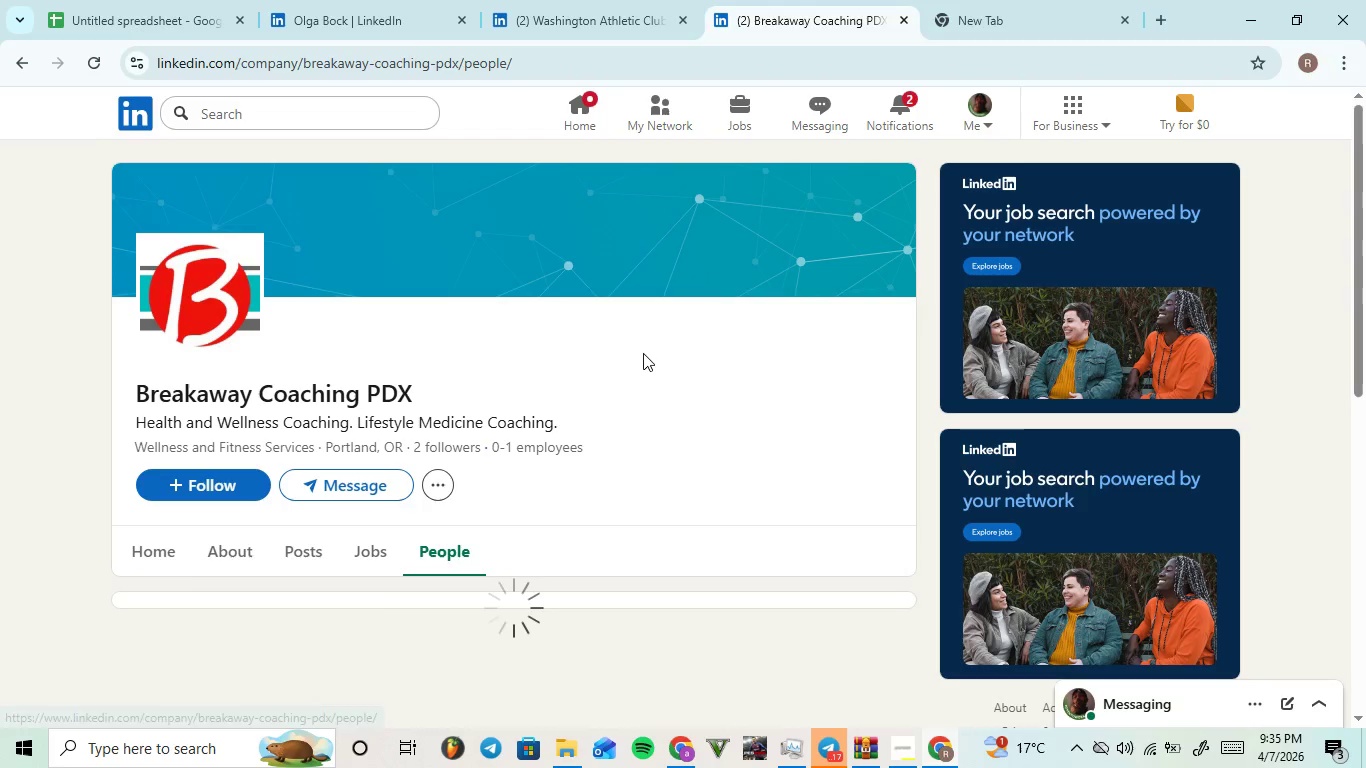 
scroll: coordinate [636, 356], scroll_direction: down, amount: 6.0
 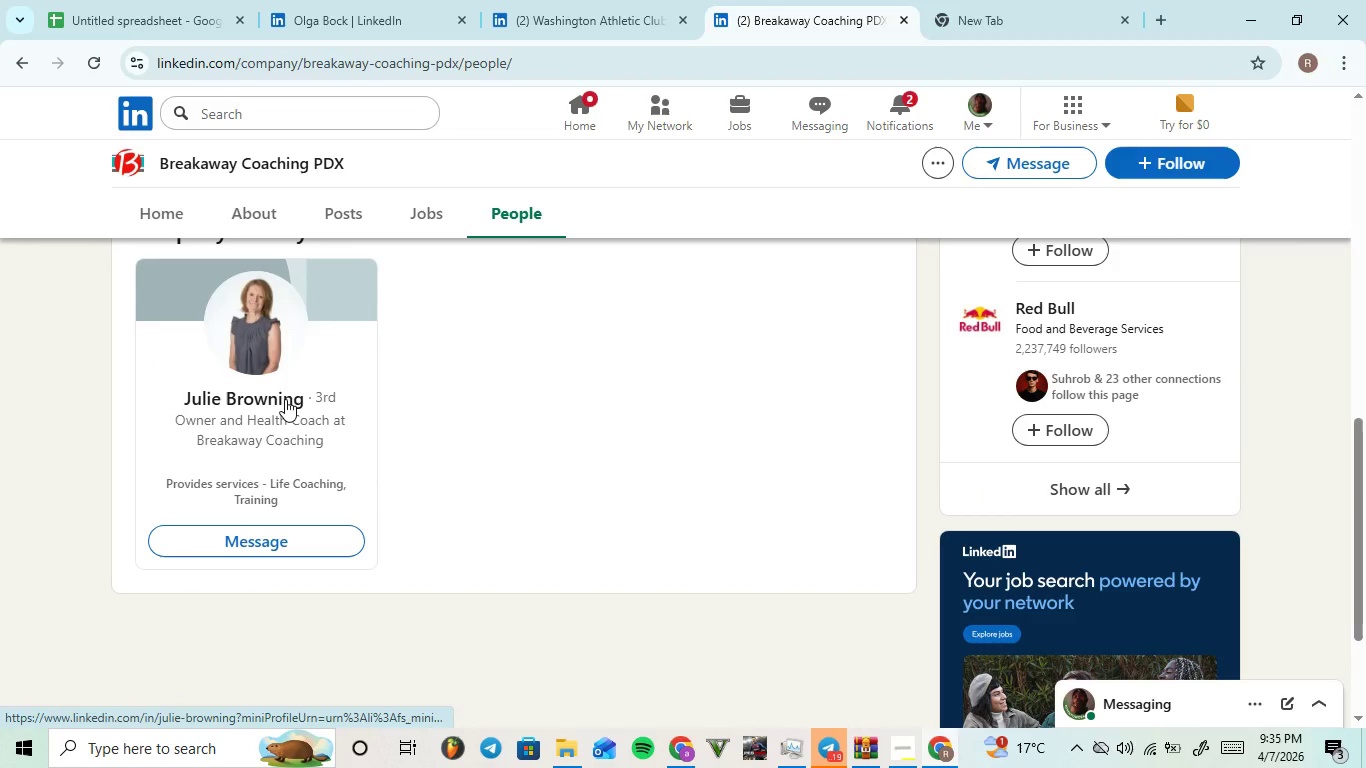 
left_click([285, 399])
 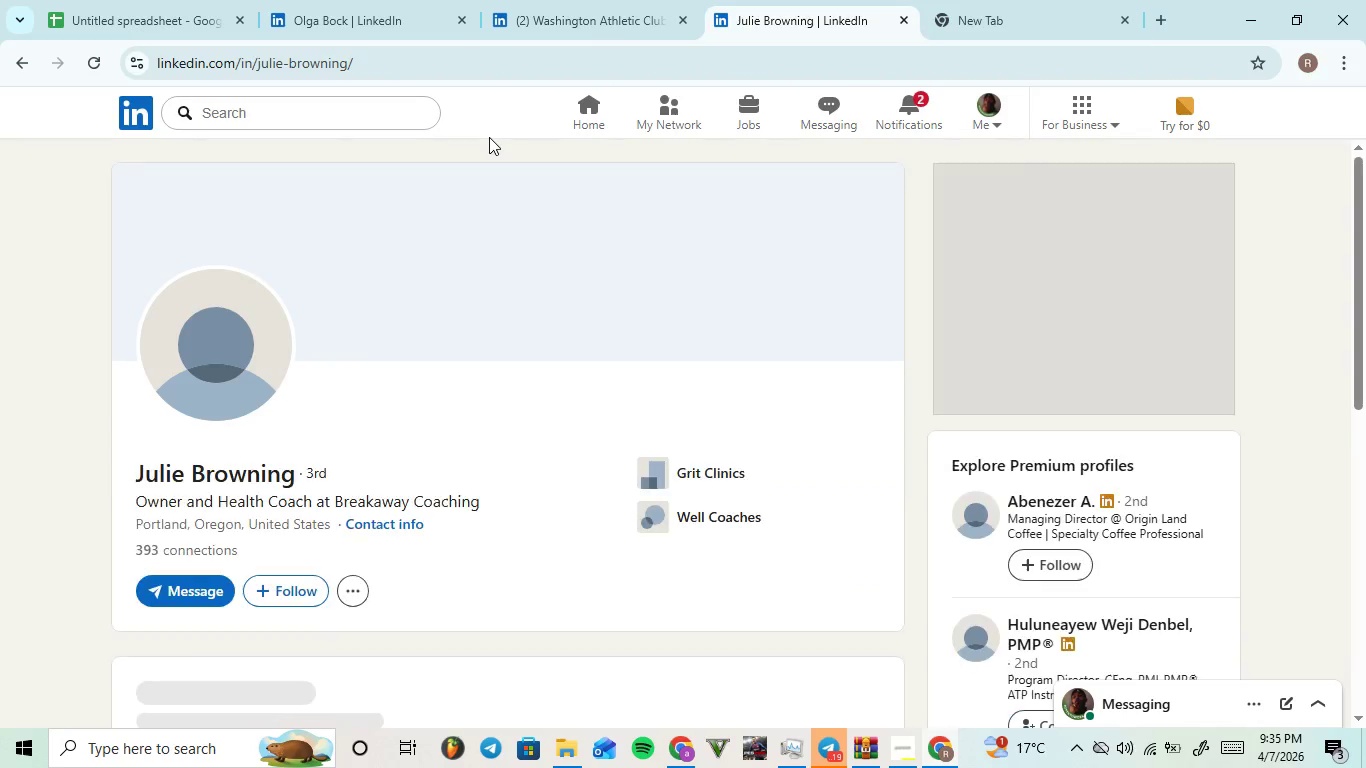 
left_click([576, 0])
 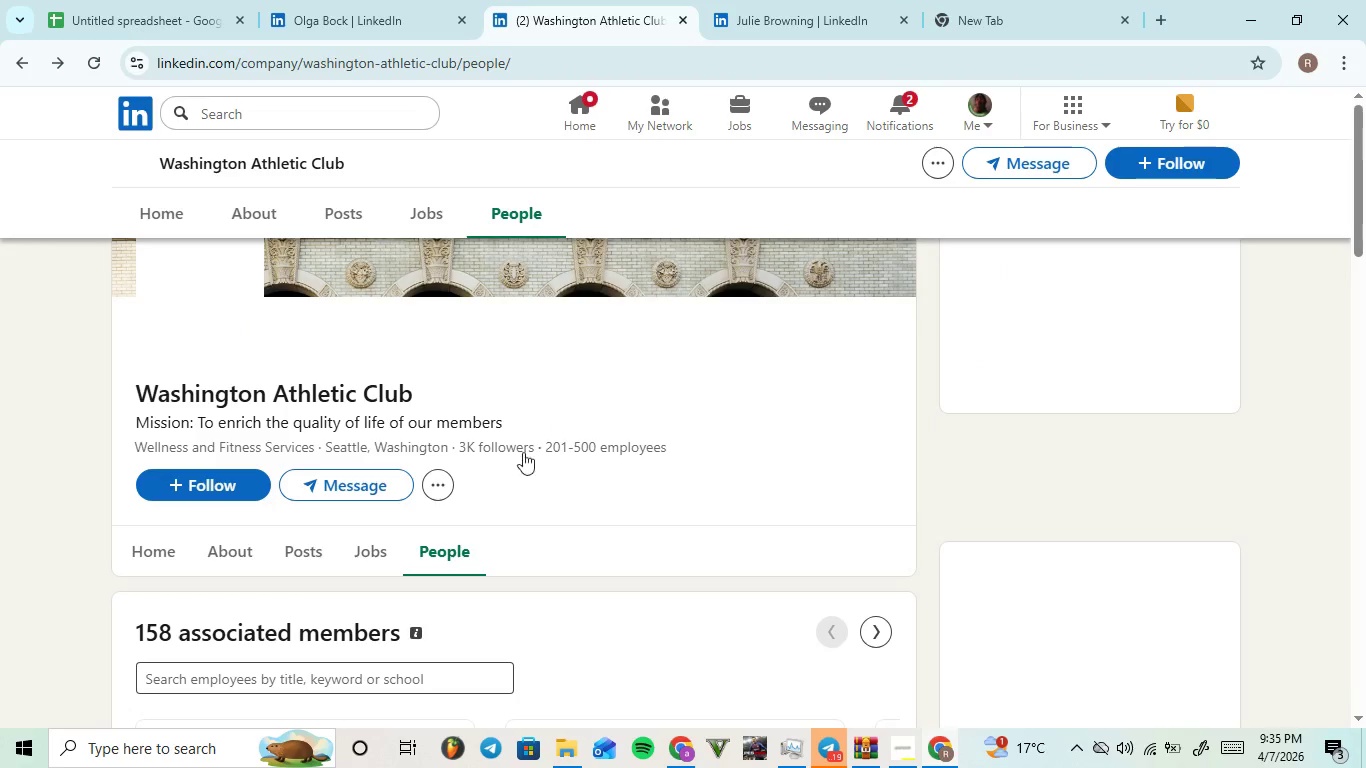 
scroll: coordinate [568, 426], scroll_direction: down, amount: 21.0
 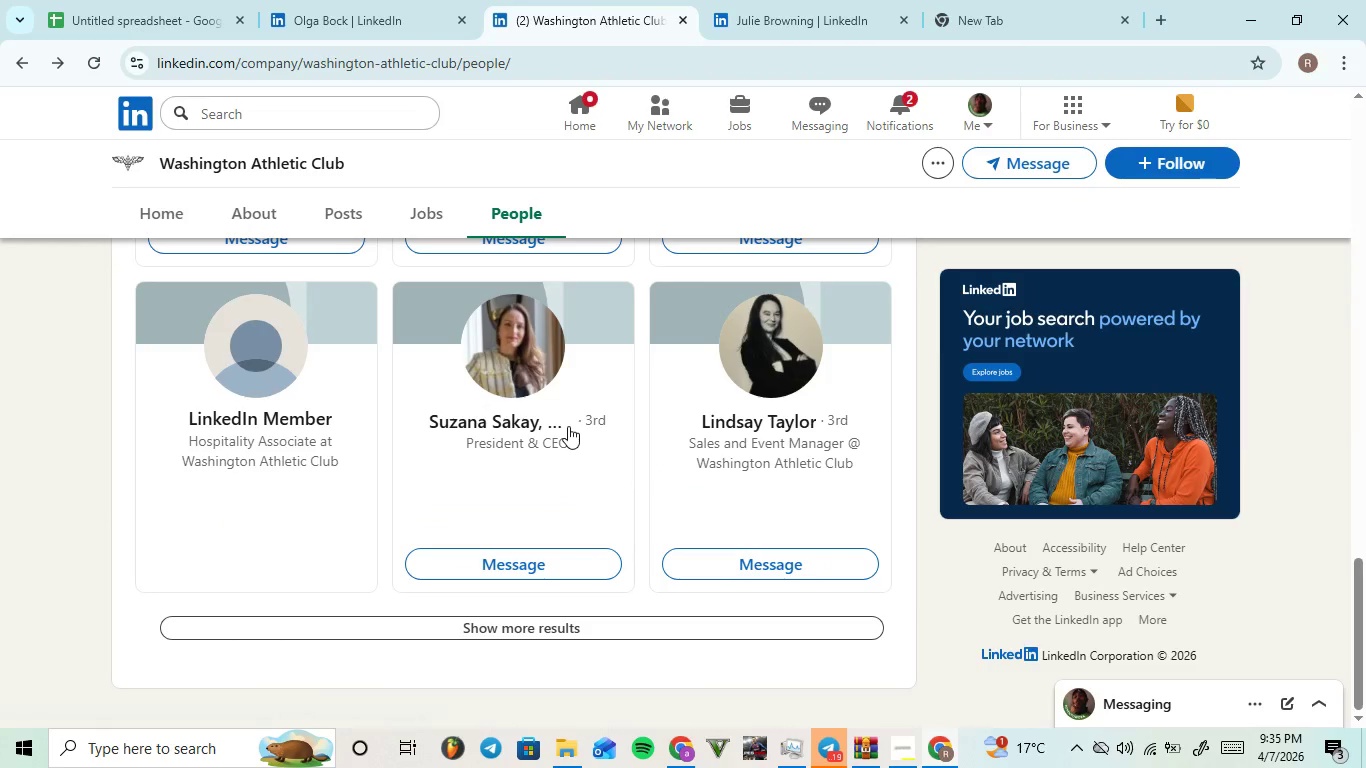 
scroll: coordinate [569, 421], scroll_direction: up, amount: 3.0
 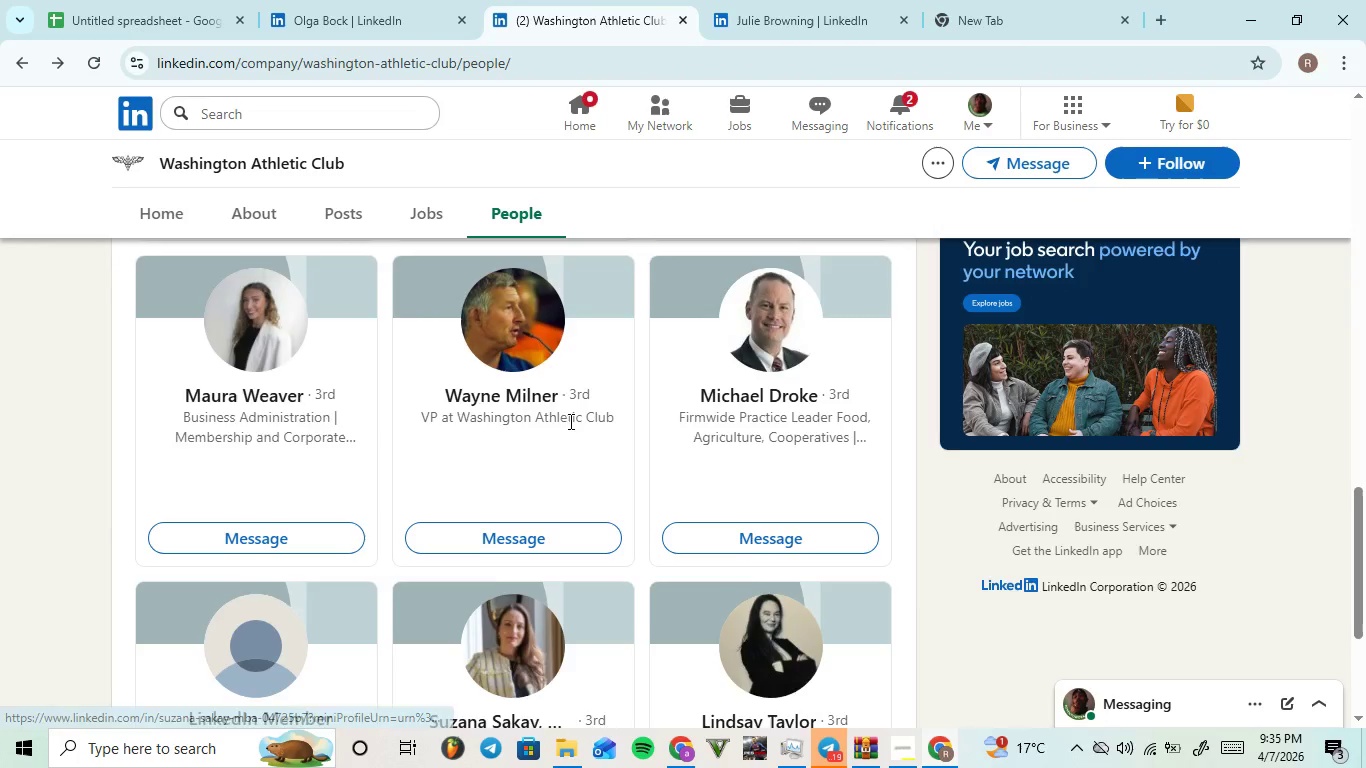 
scroll: coordinate [569, 421], scroll_direction: down, amount: 3.0
 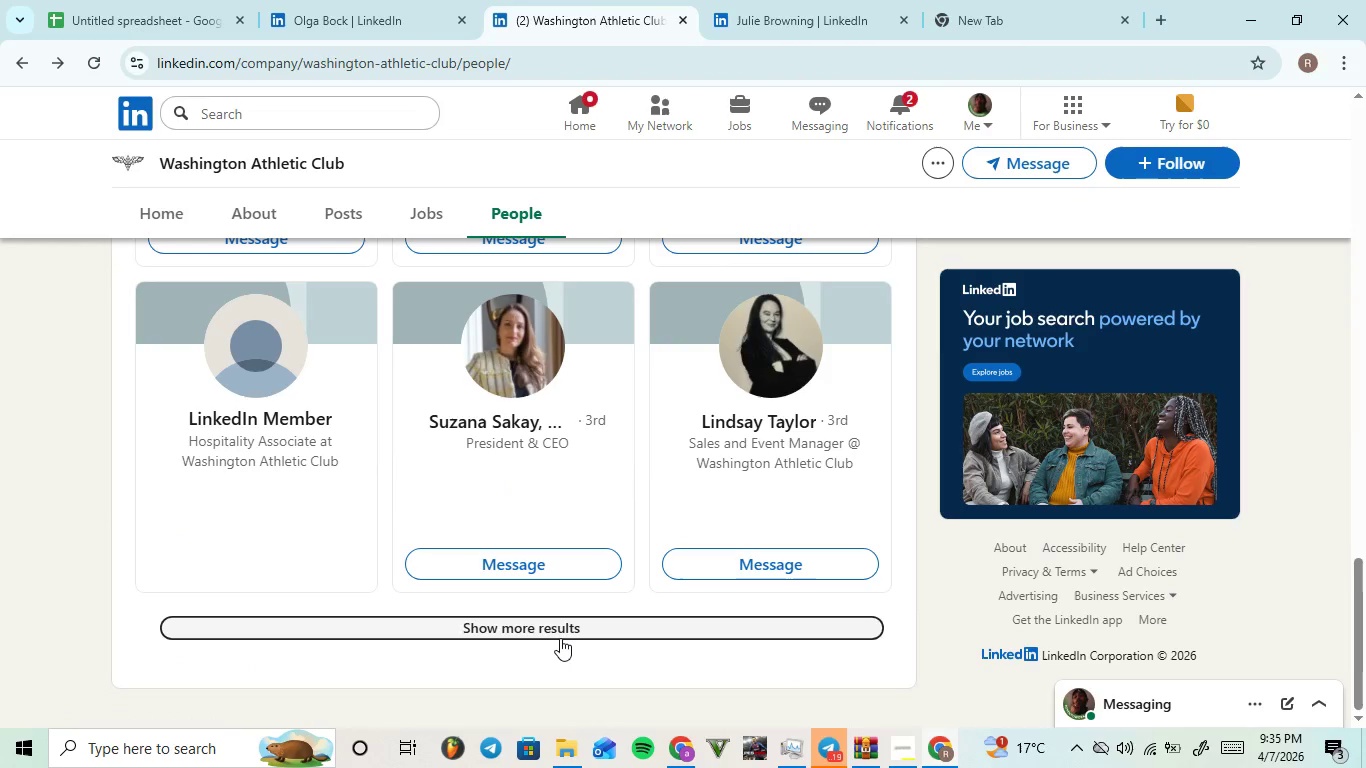 
left_click([560, 638])
 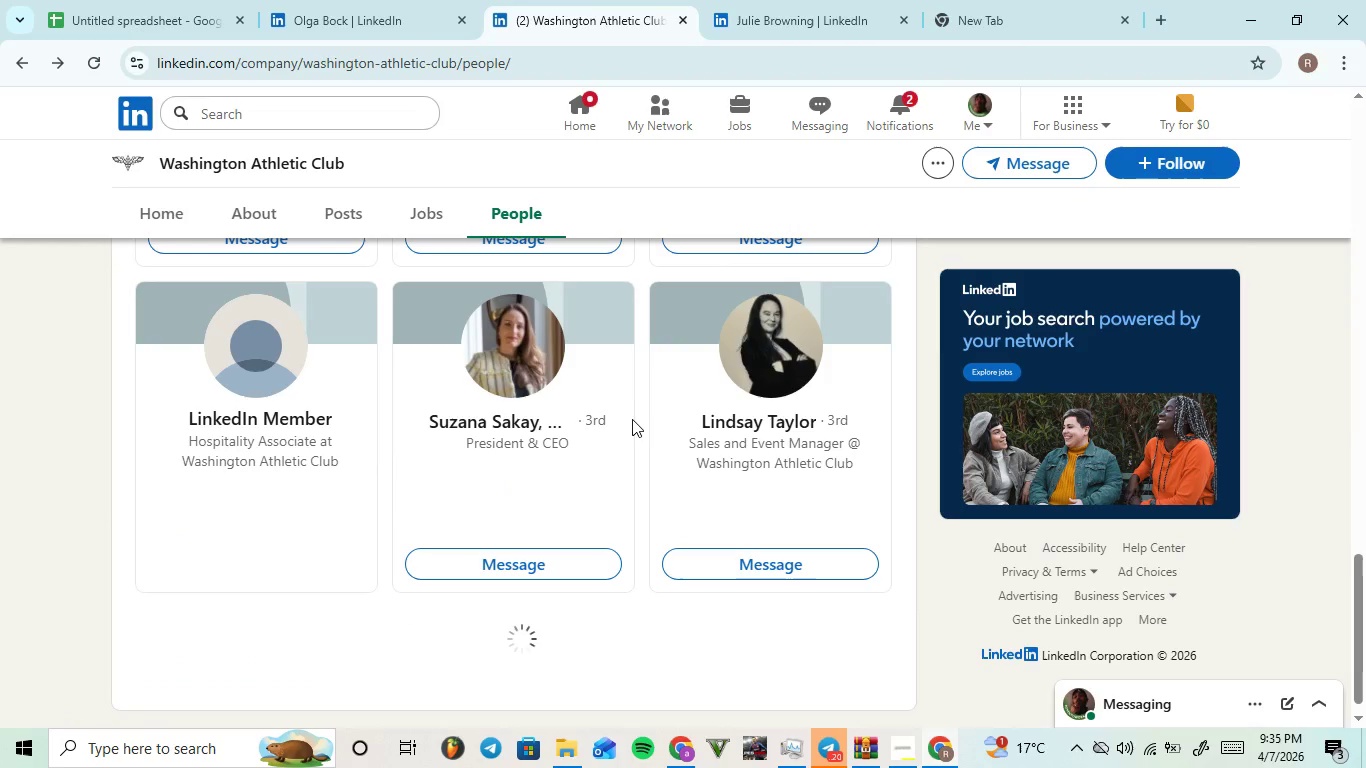 
scroll: coordinate [632, 415], scroll_direction: down, amount: 4.0
 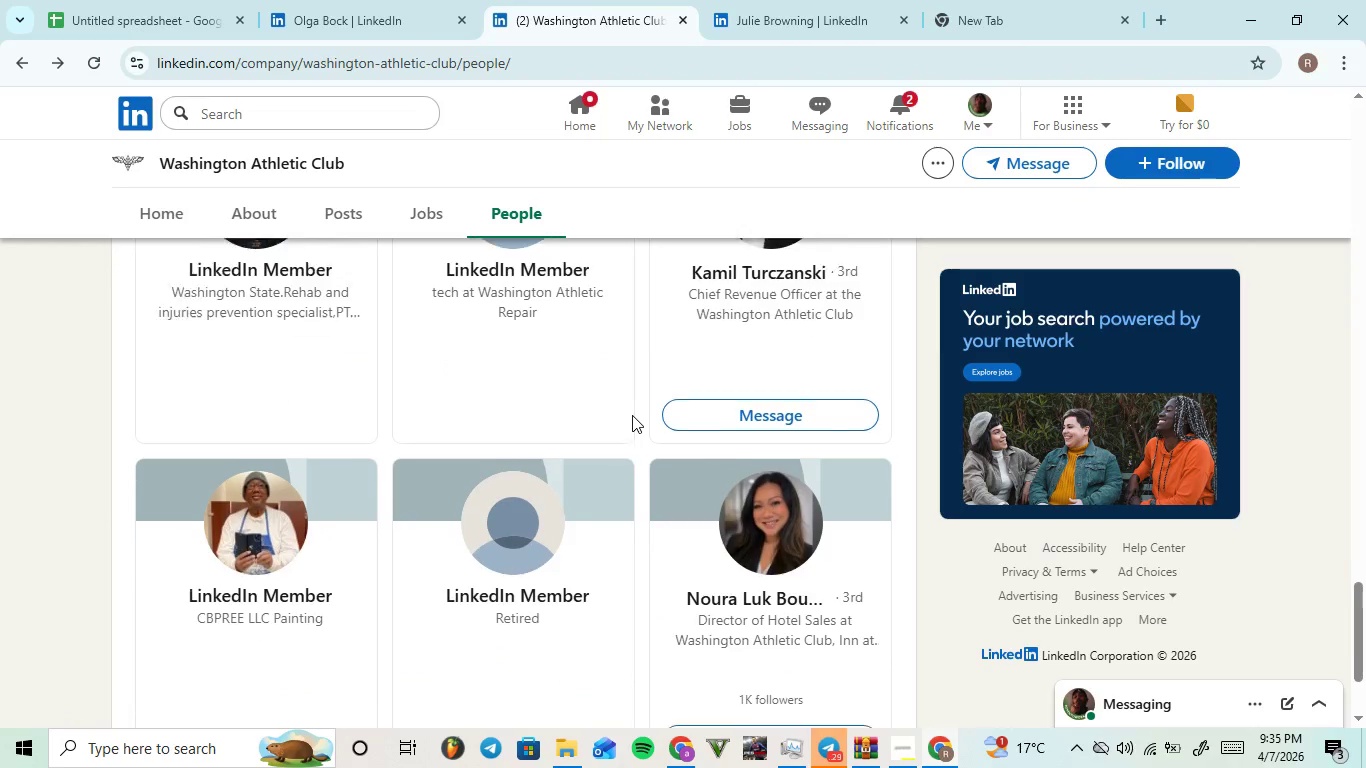 
scroll: coordinate [439, 464], scroll_direction: up, amount: 13.0
 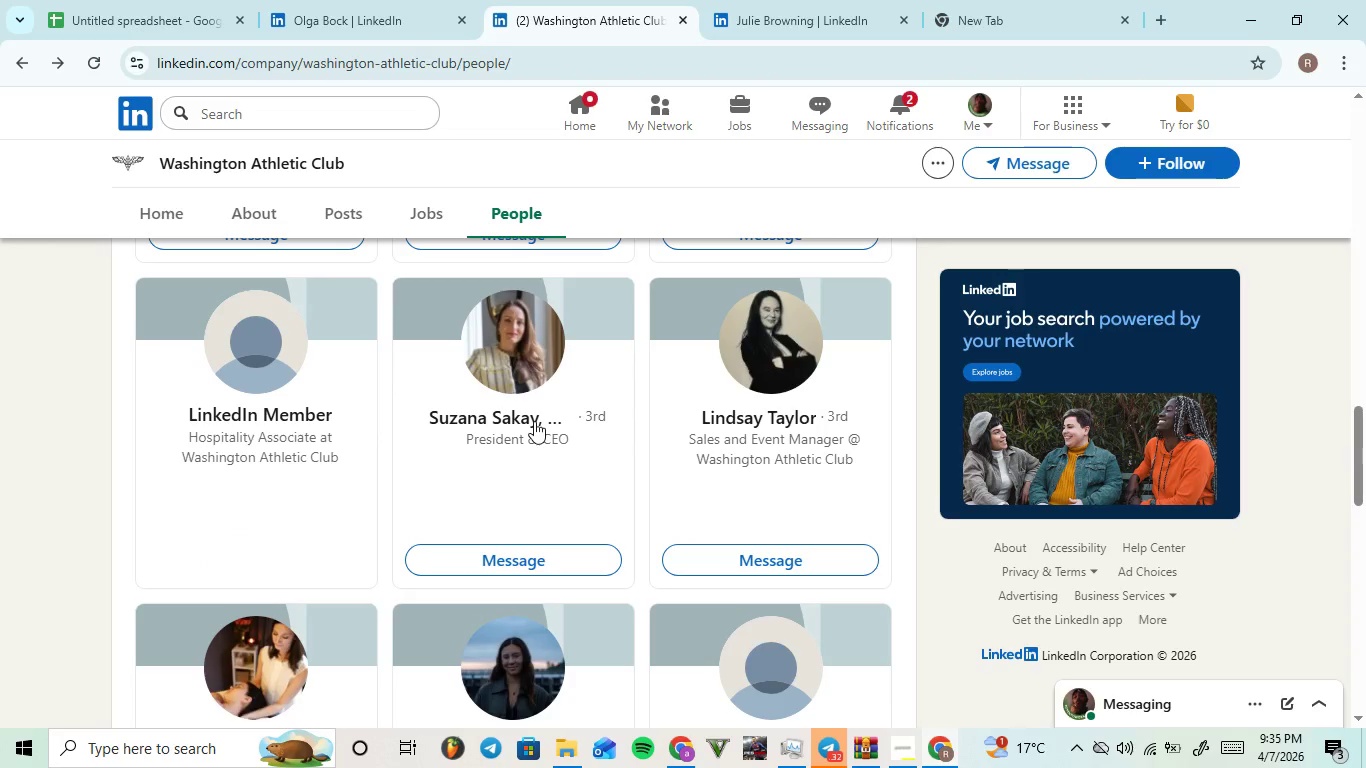 
left_click([526, 422])
 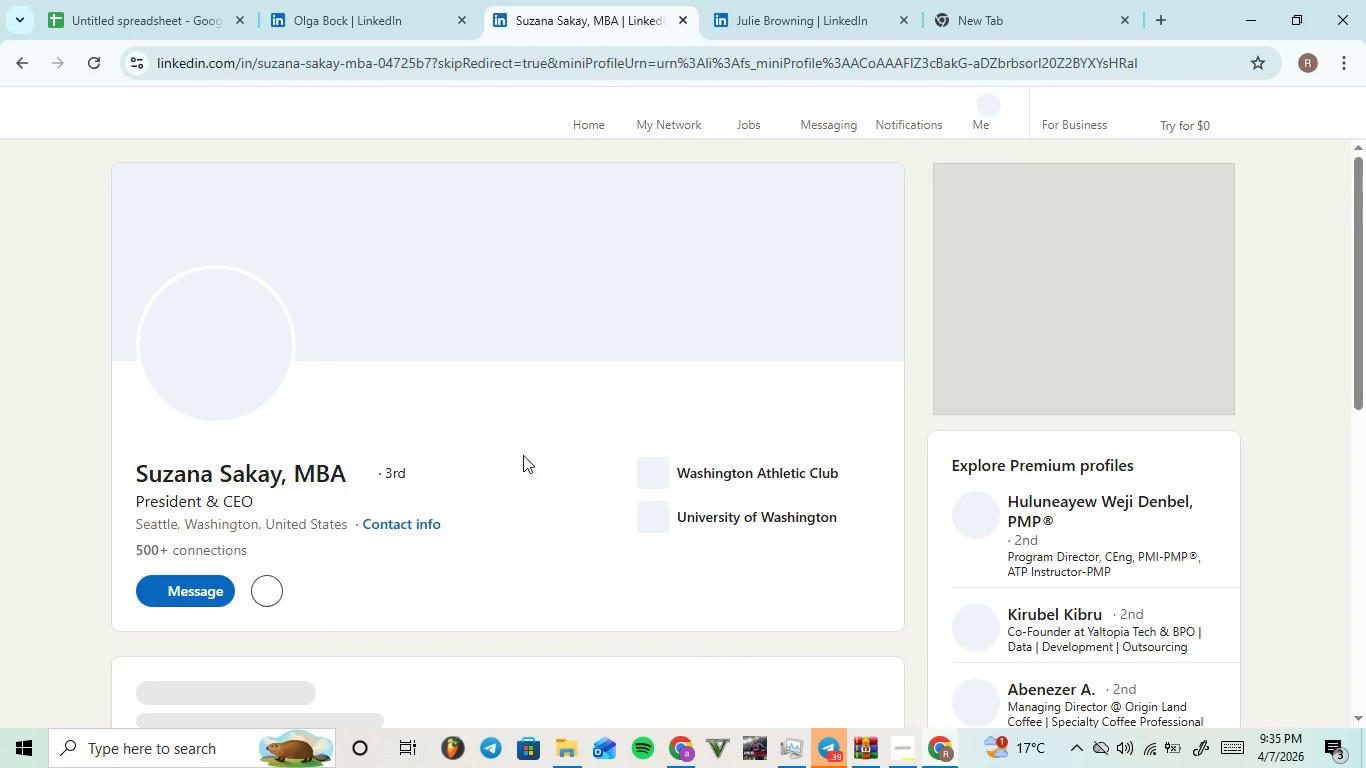 
scroll: coordinate [529, 453], scroll_direction: down, amount: 2.0
 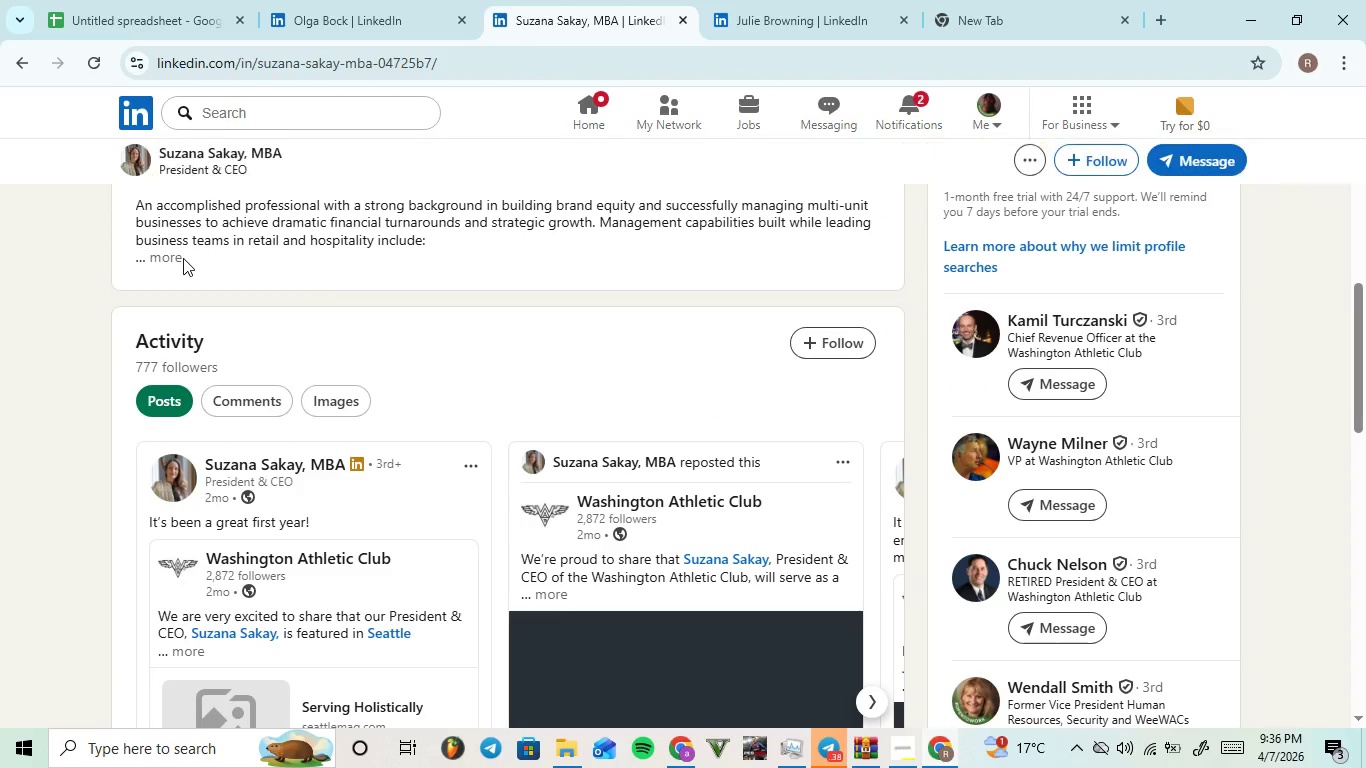 
left_click([168, 258])
 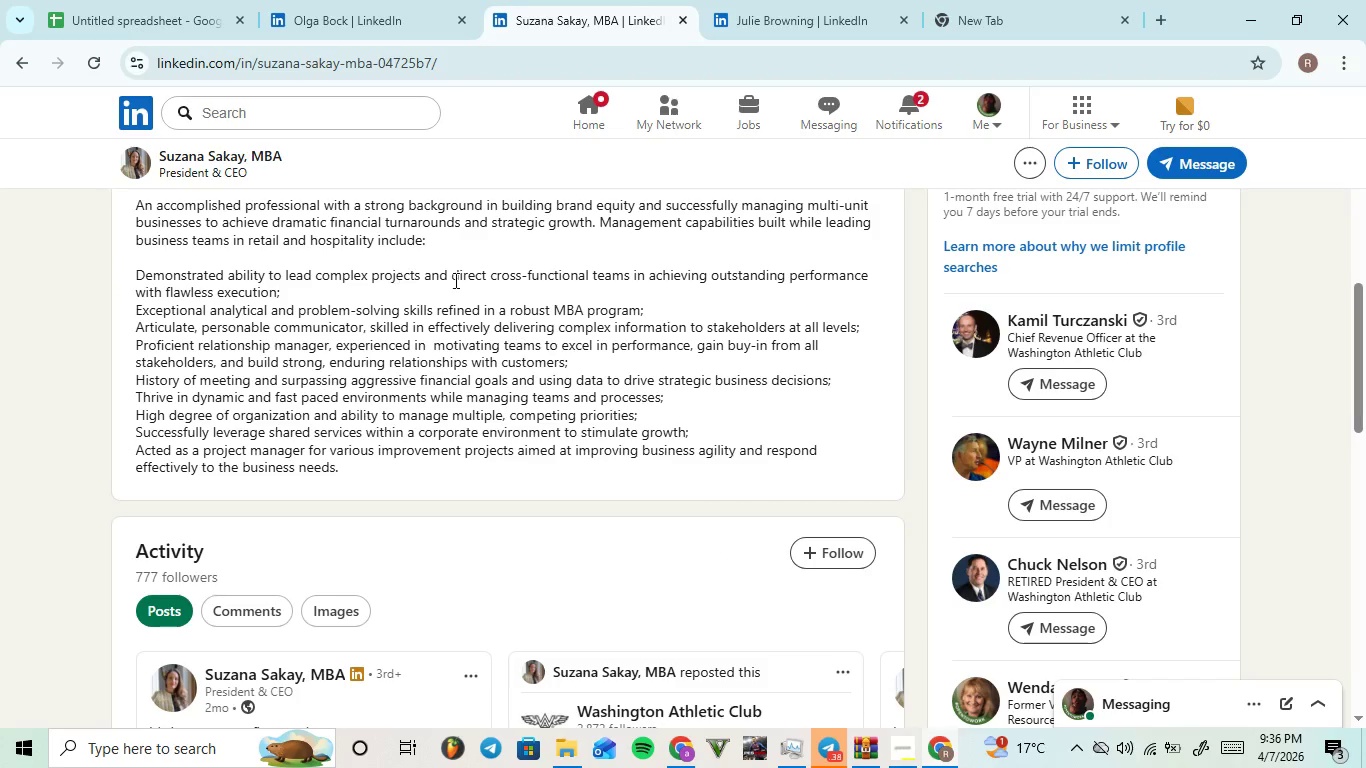 
scroll: coordinate [333, 488], scroll_direction: down, amount: 14.0
 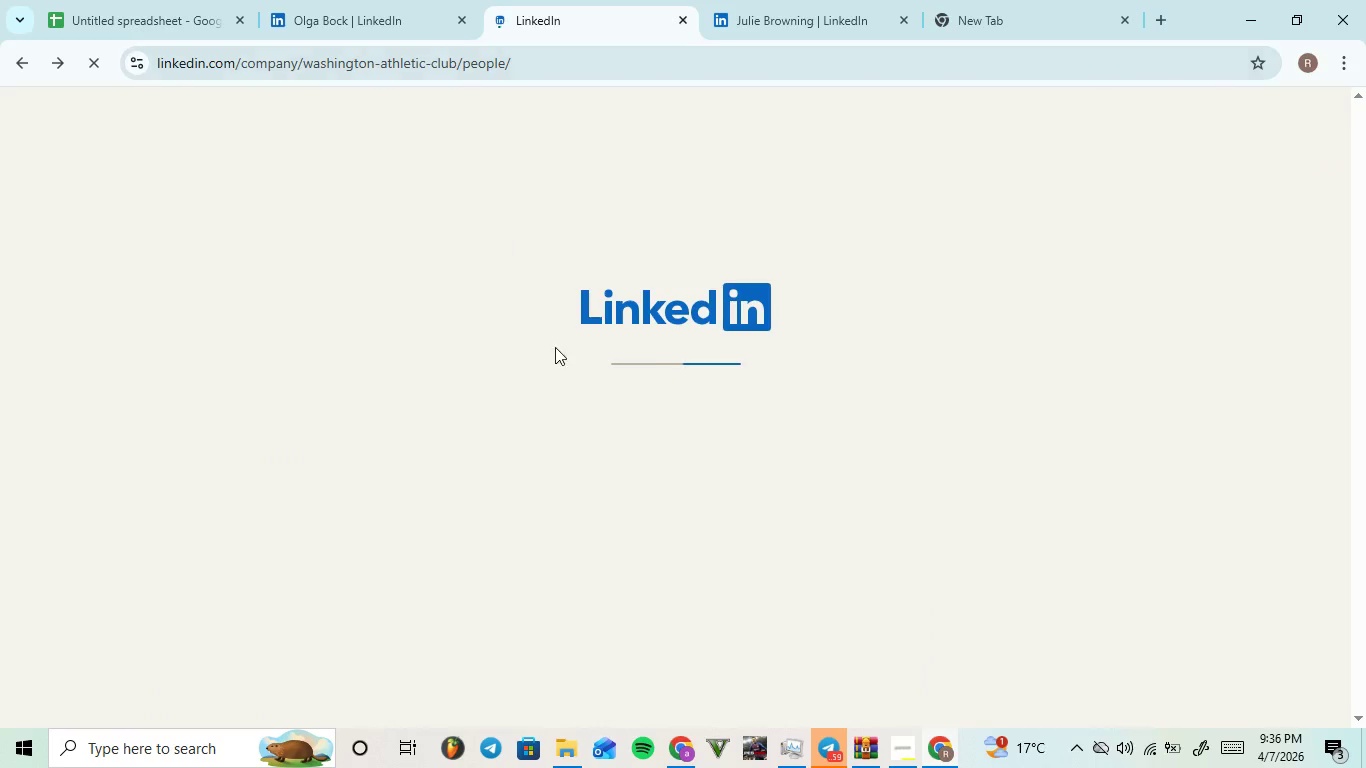 
wait(6.82)
 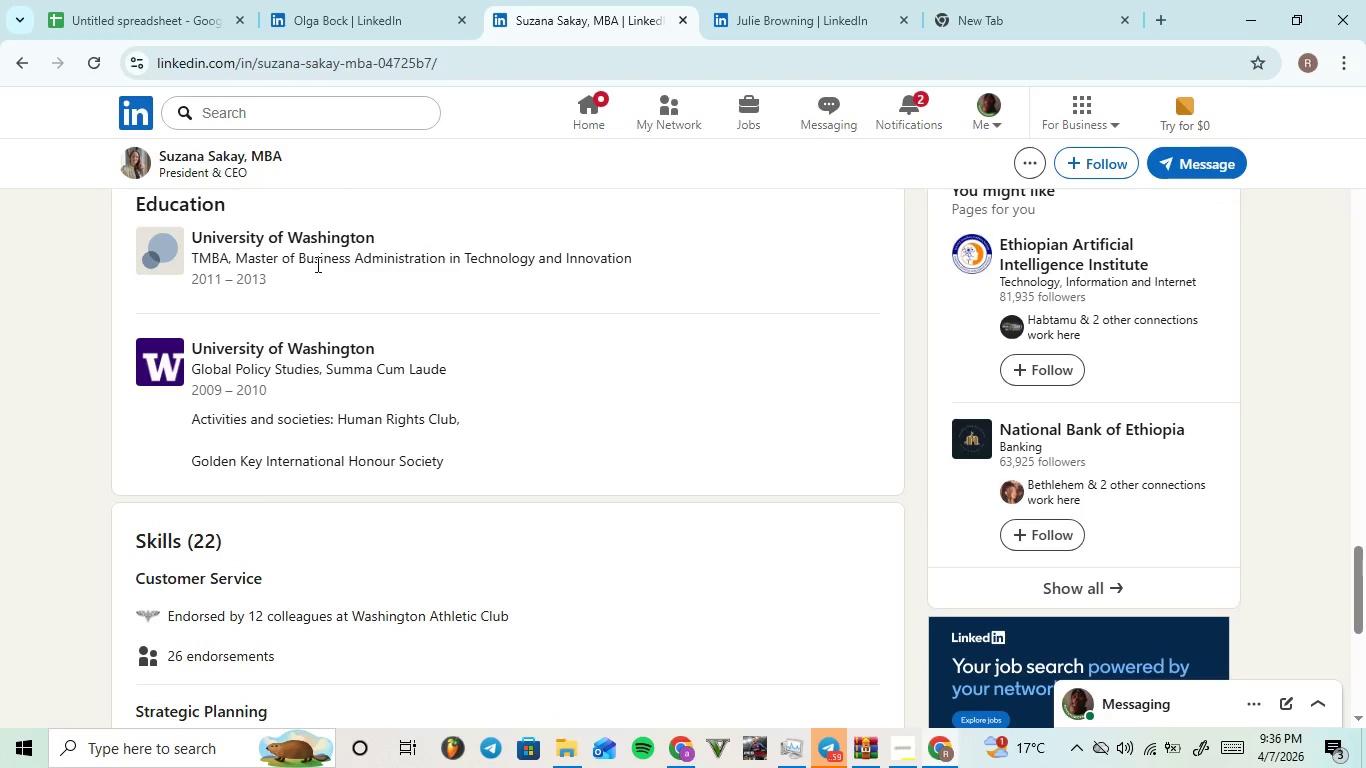 
left_click([825, 26])
 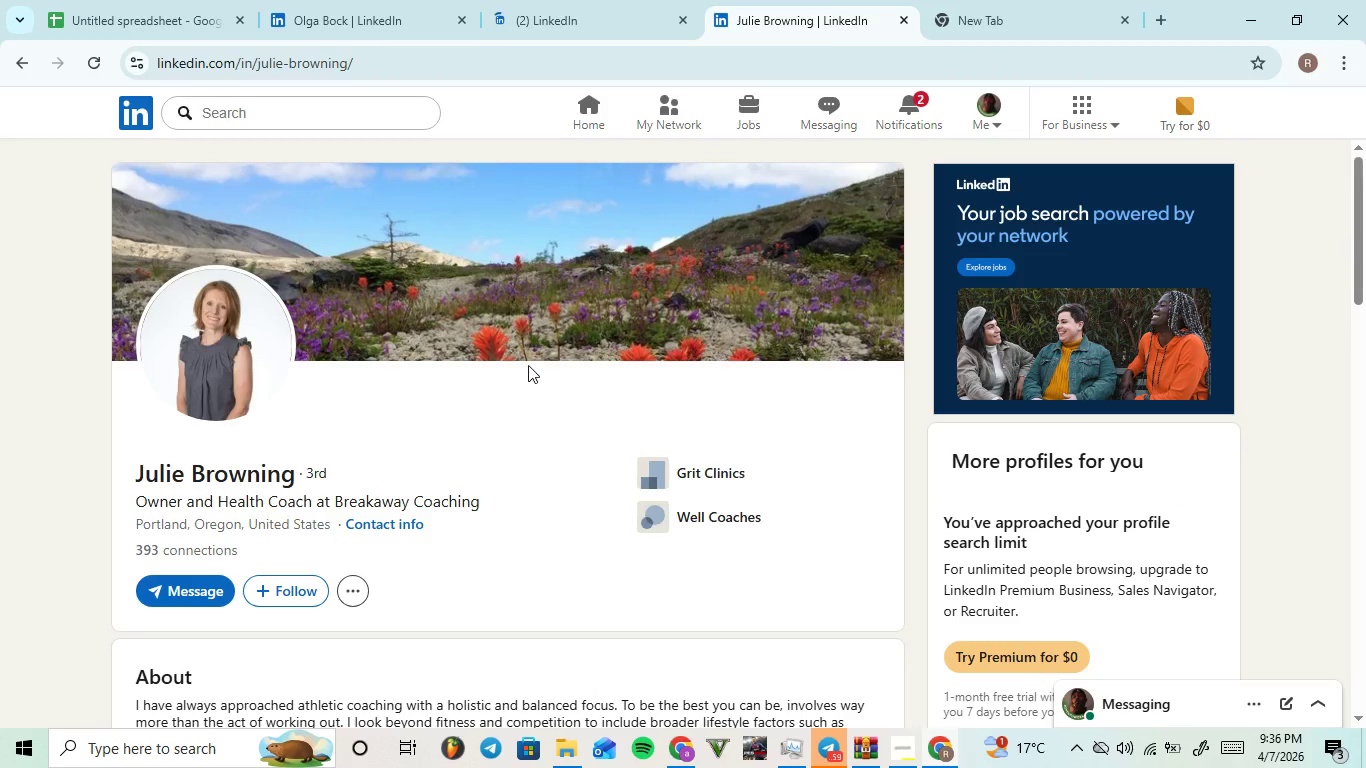 
scroll: coordinate [530, 356], scroll_direction: down, amount: 5.0
 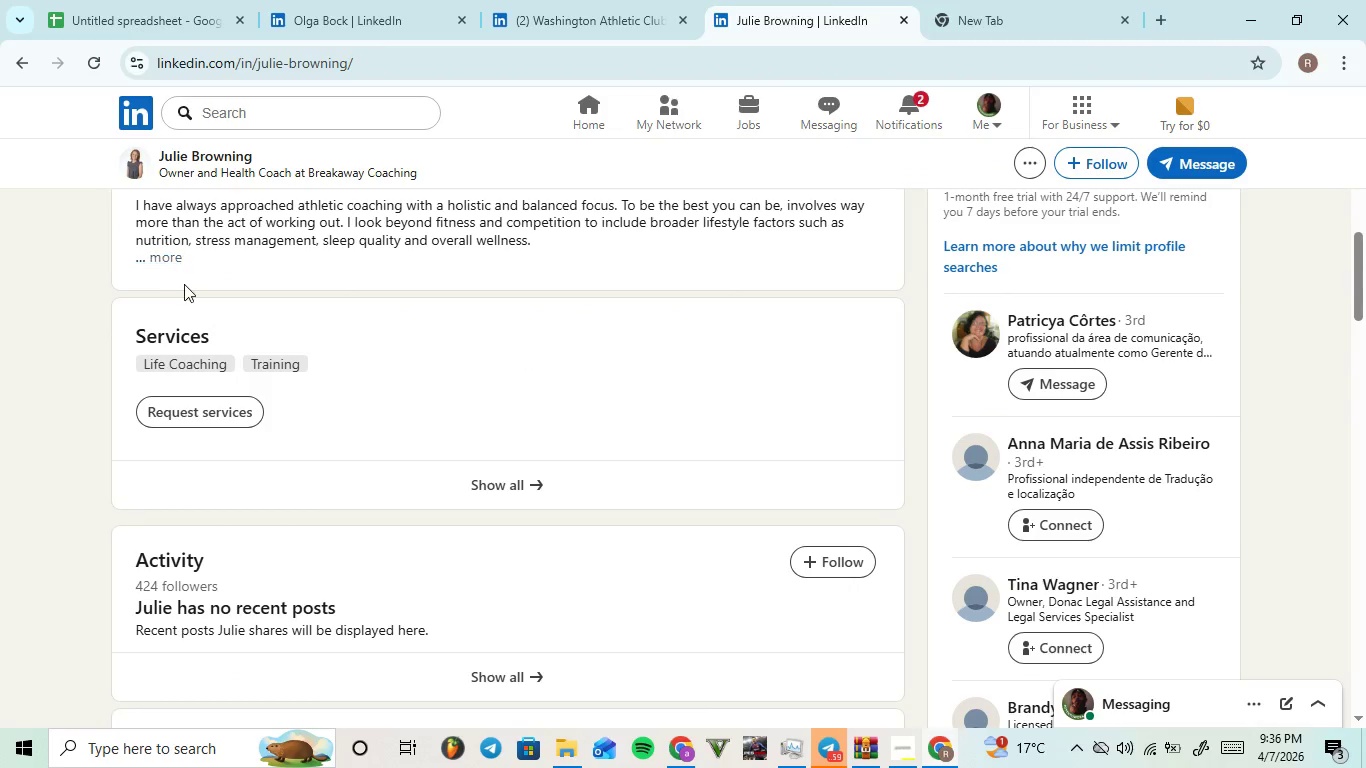 
left_click([184, 277])
 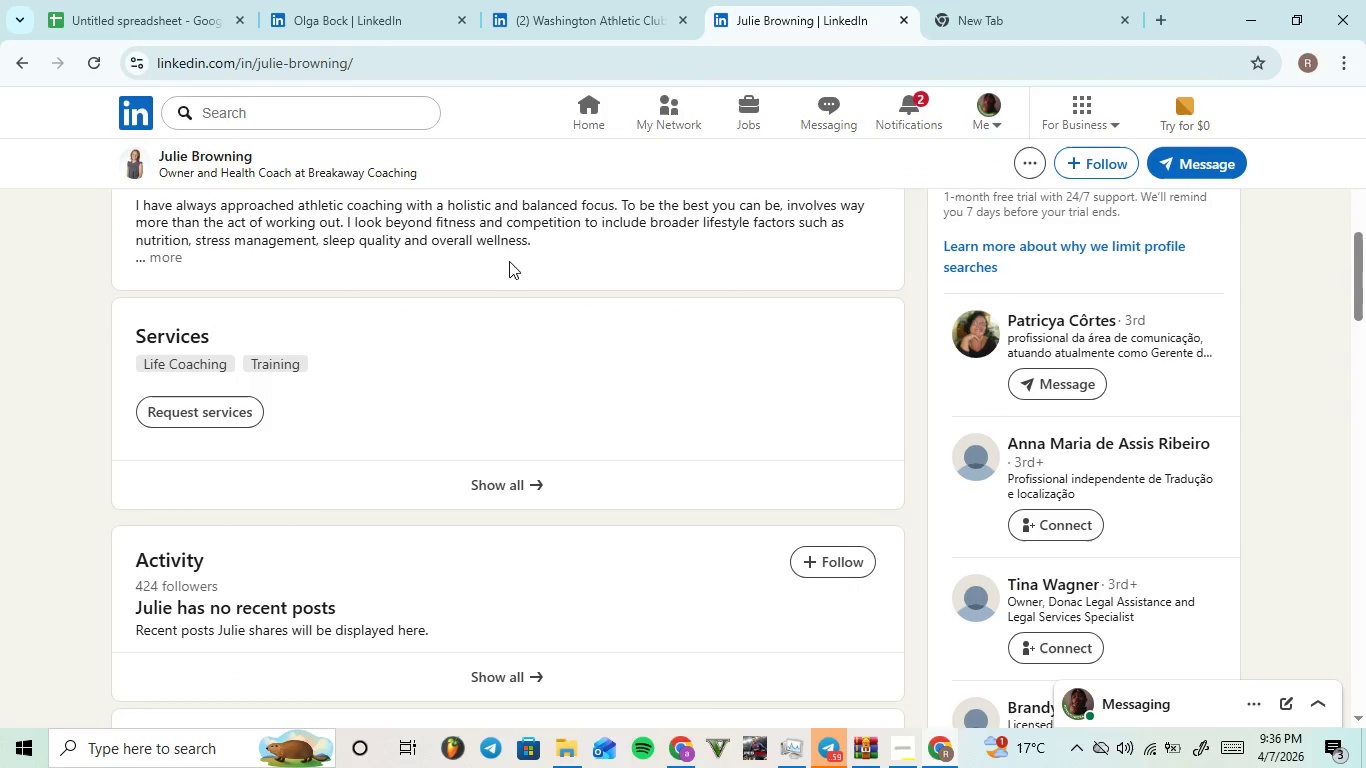 
scroll: coordinate [502, 270], scroll_direction: down, amount: 7.0
 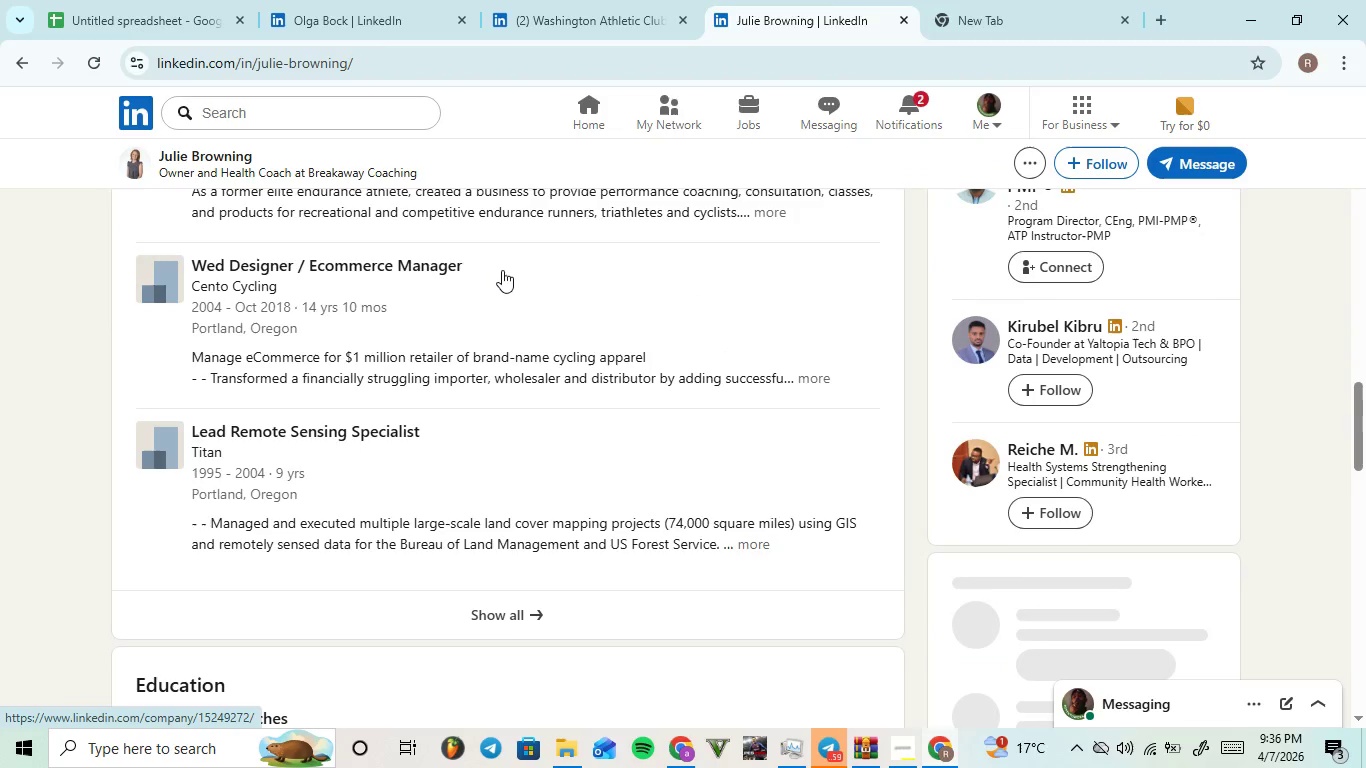 
scroll: coordinate [491, 247], scroll_direction: up, amount: 4.0
 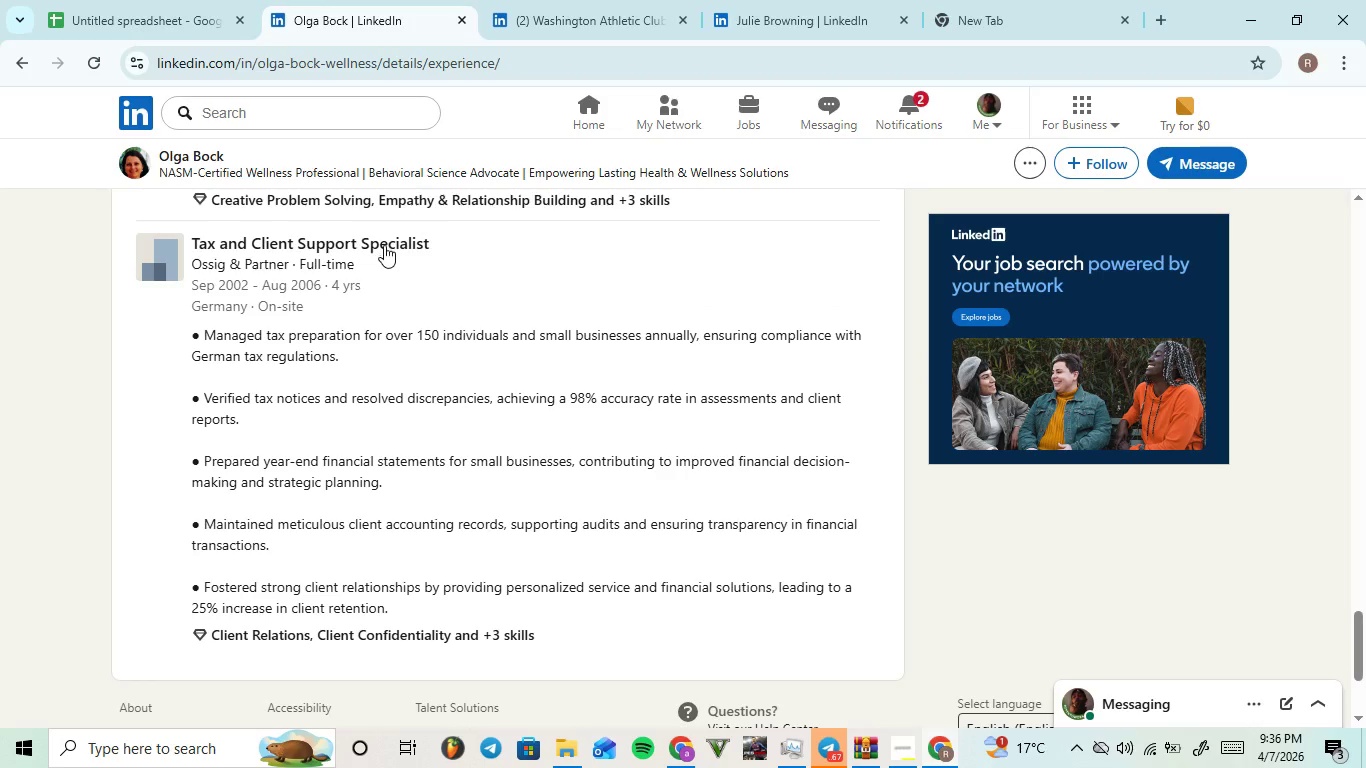 
scroll: coordinate [421, 269], scroll_direction: down, amount: 6.0
 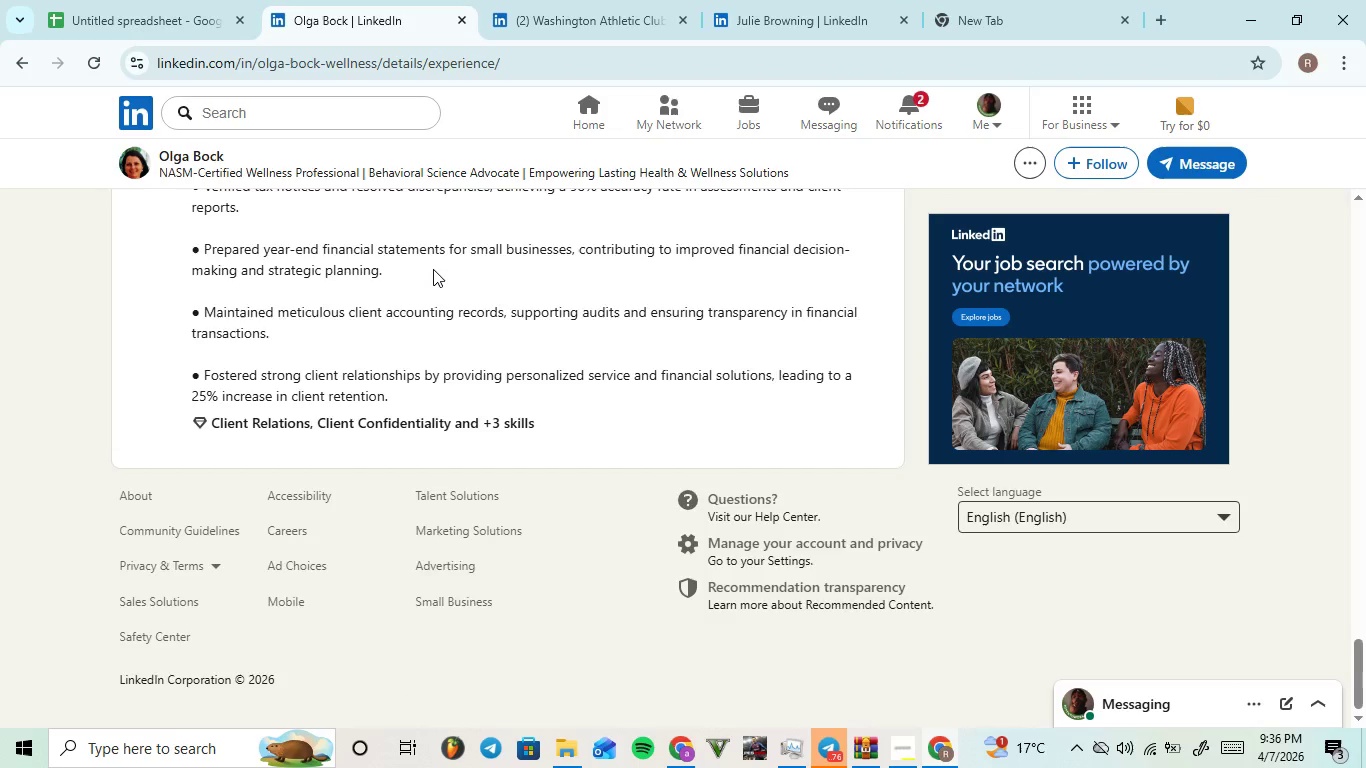 
scroll: coordinate [429, 240], scroll_direction: up, amount: 39.0
 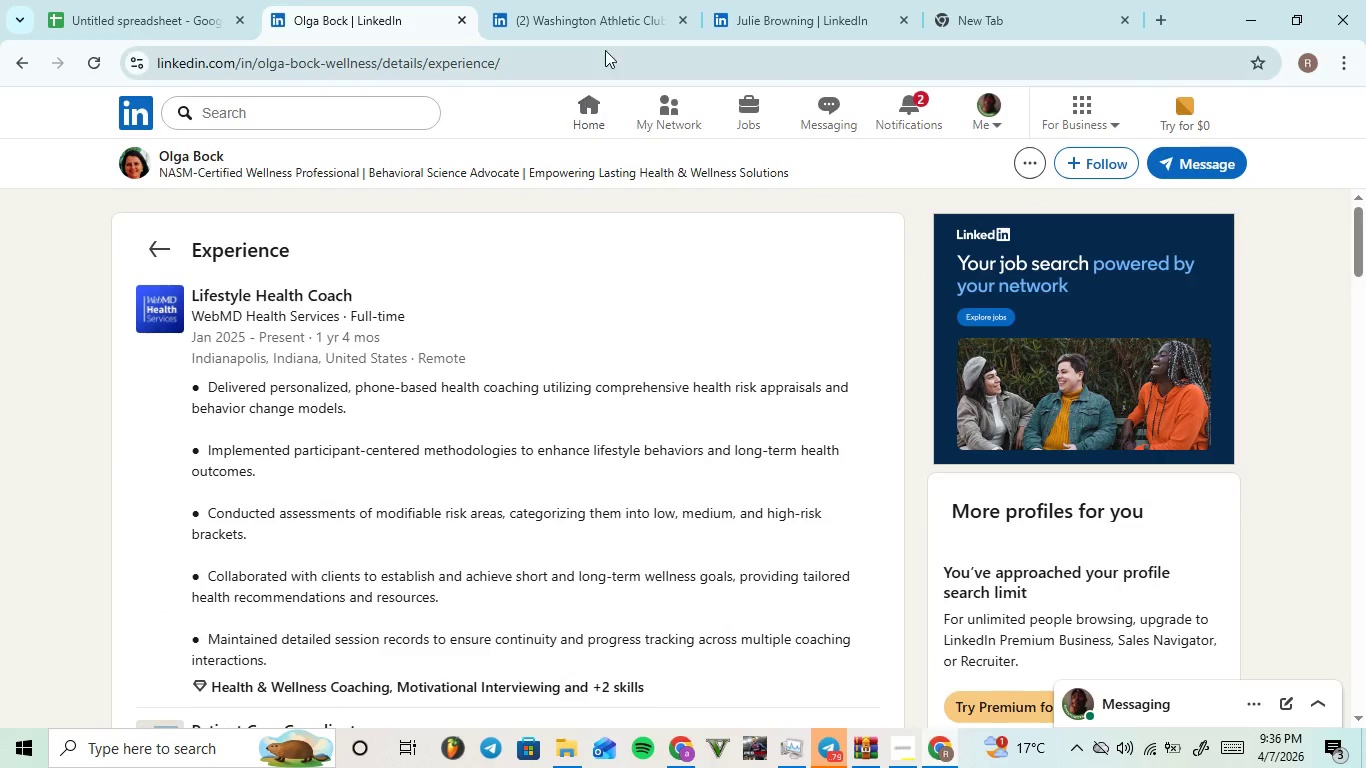 
left_click([611, 0])
 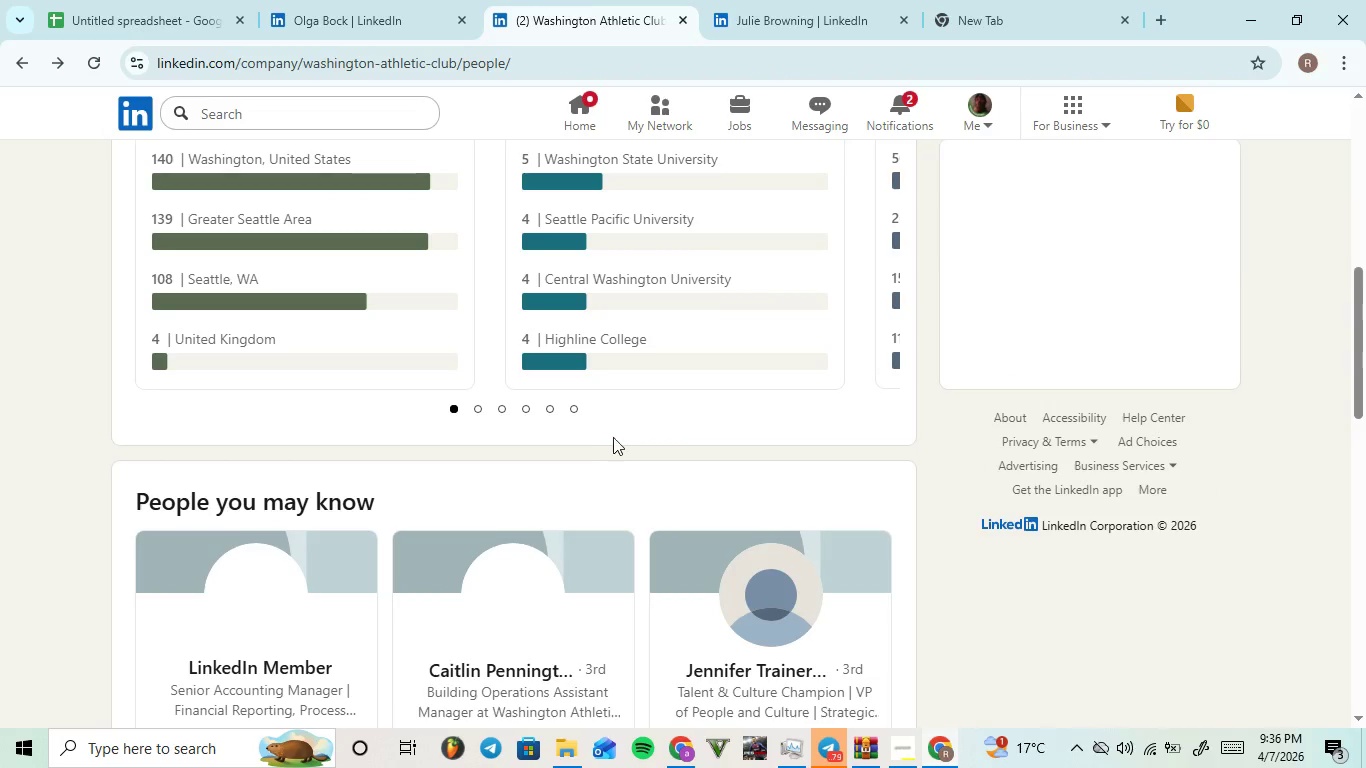 
scroll: coordinate [600, 567], scroll_direction: down, amount: 39.0
 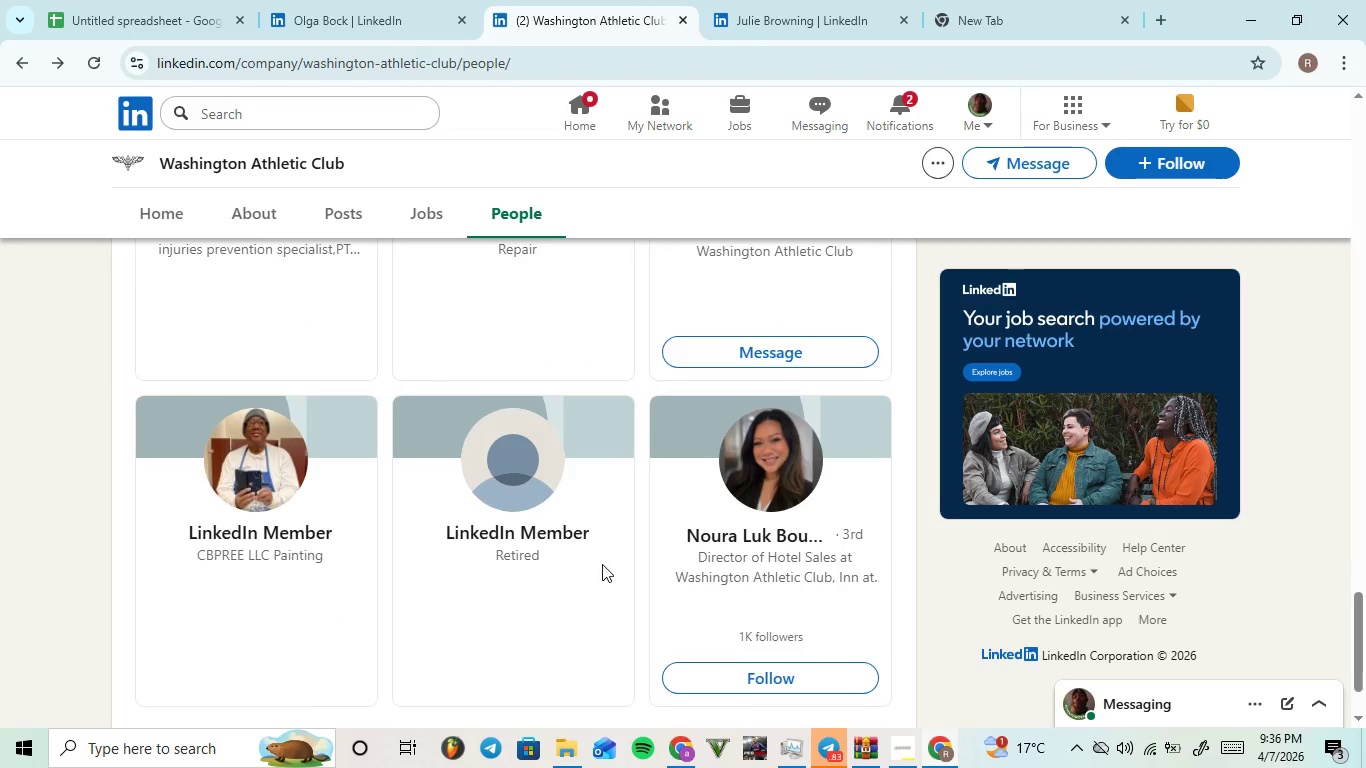 
scroll: coordinate [602, 564], scroll_direction: down, amount: 4.0
 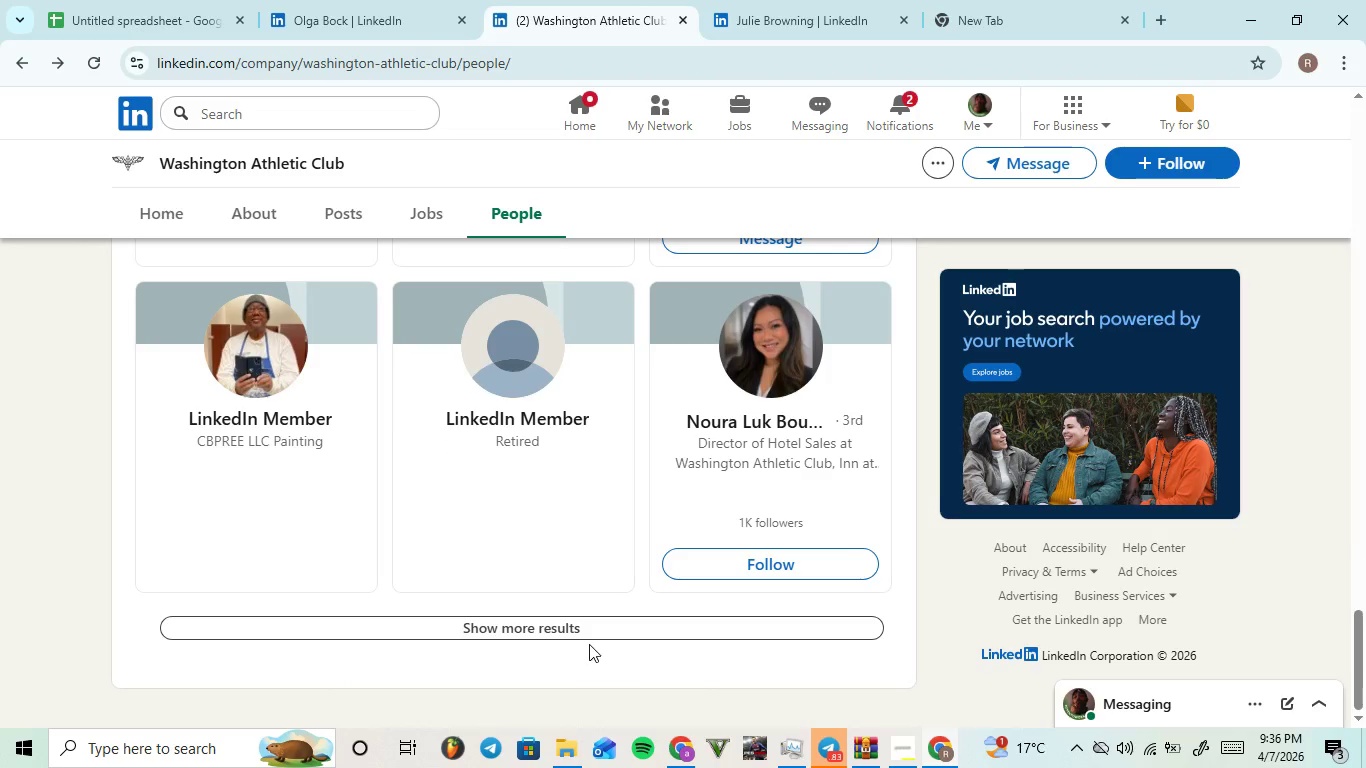 
left_click([585, 630])
 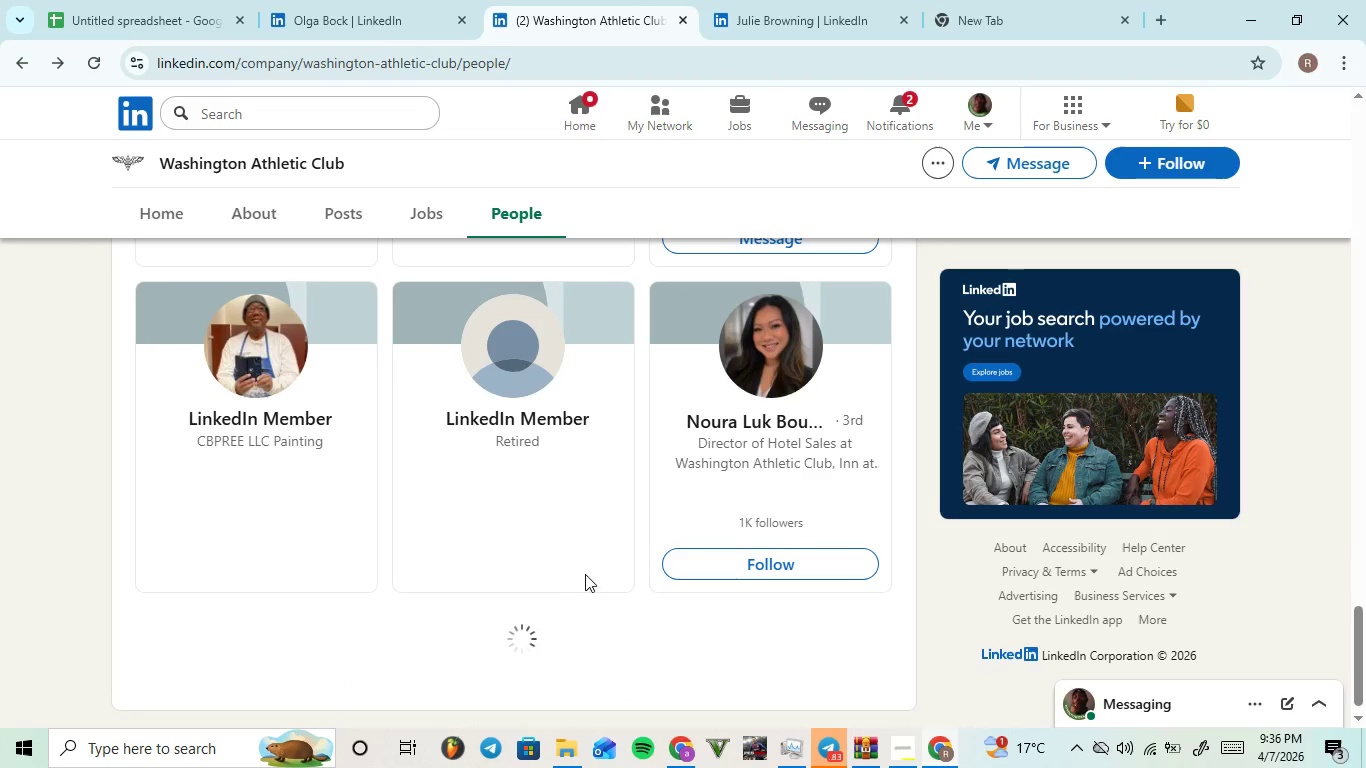 
scroll: coordinate [587, 526], scroll_direction: down, amount: 9.0
 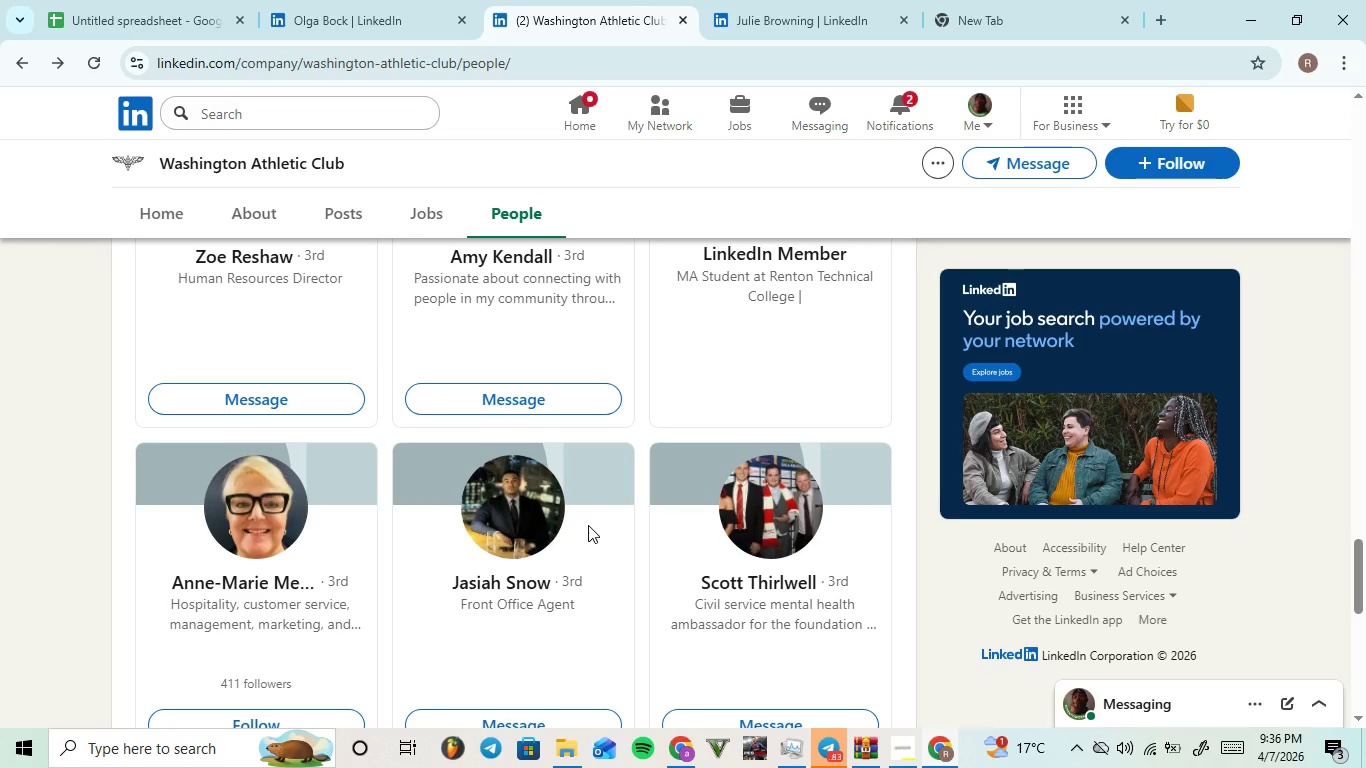 
scroll: coordinate [588, 523], scroll_direction: up, amount: 2.0
 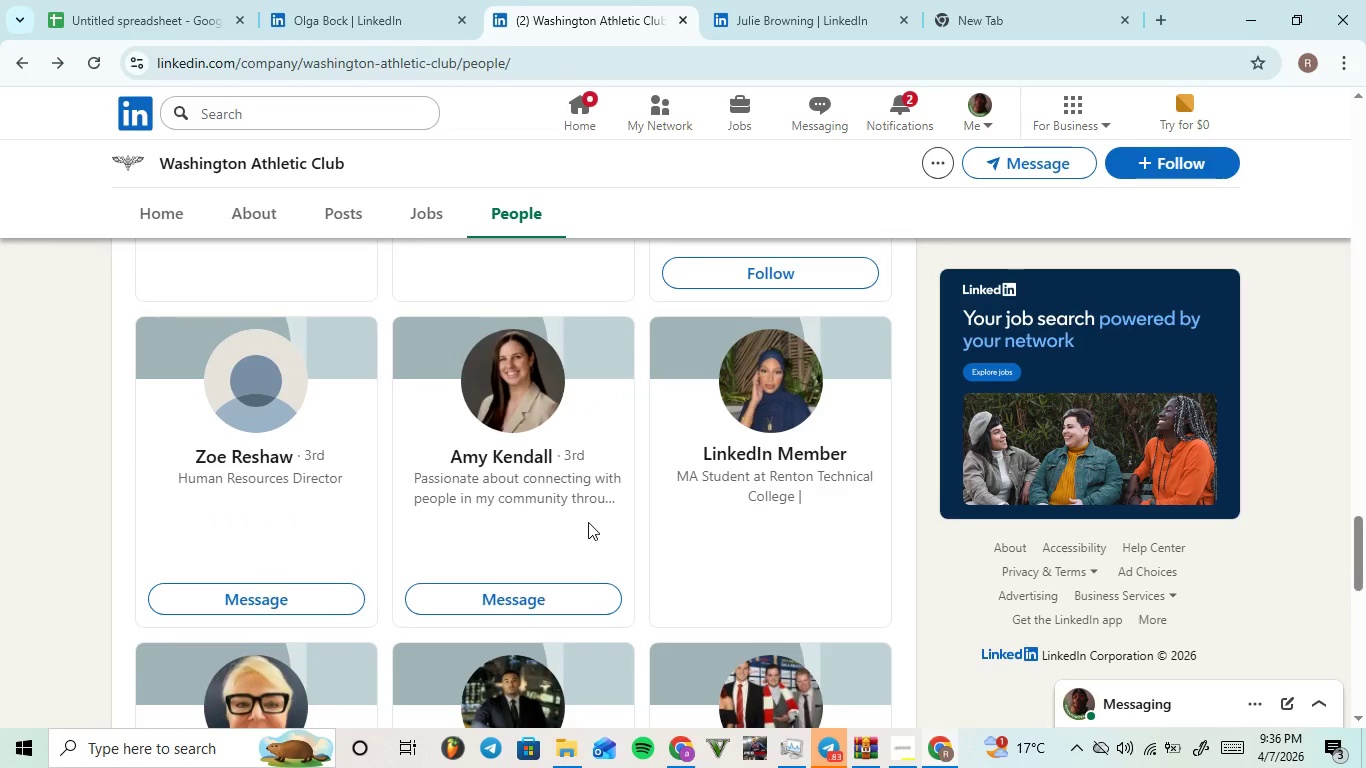 
scroll: coordinate [589, 521], scroll_direction: down, amount: 8.0
 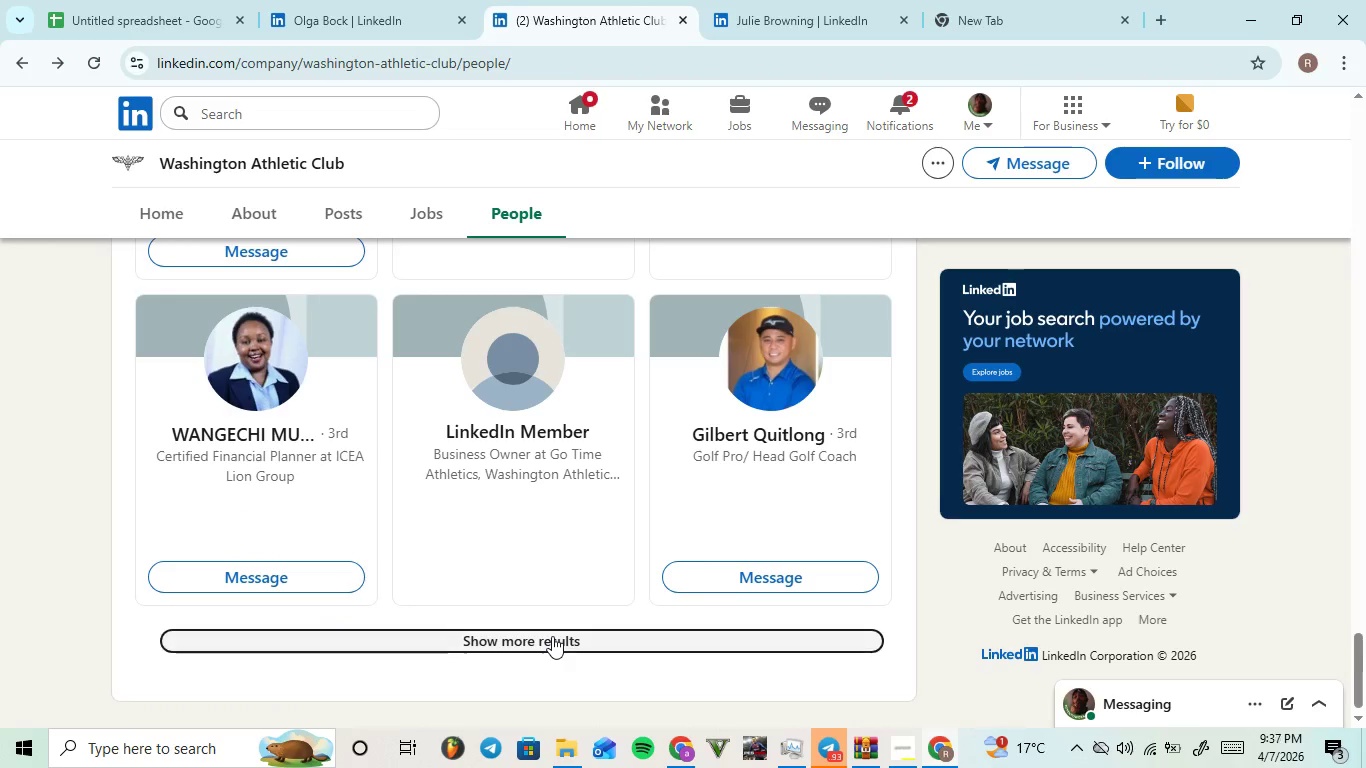 
left_click([551, 638])
 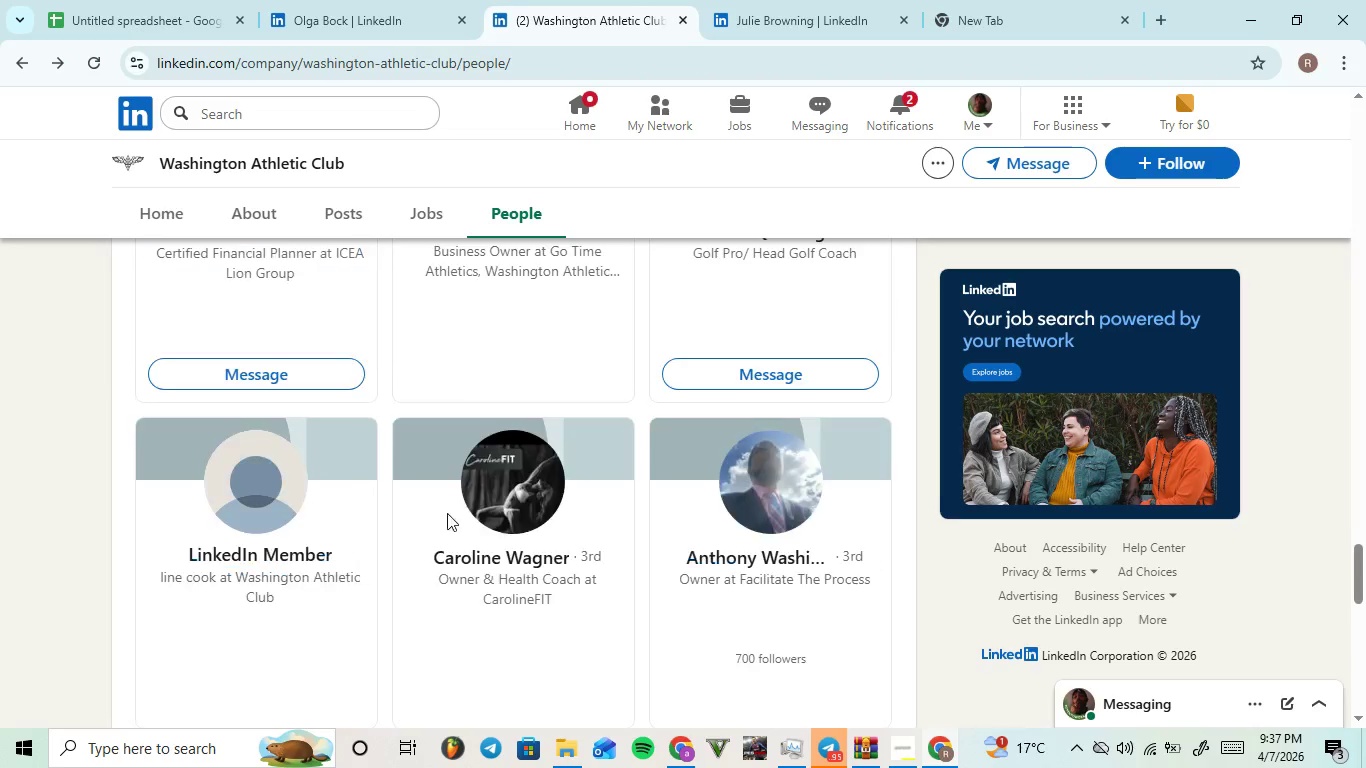 
scroll: coordinate [451, 522], scroll_direction: down, amount: 13.0
 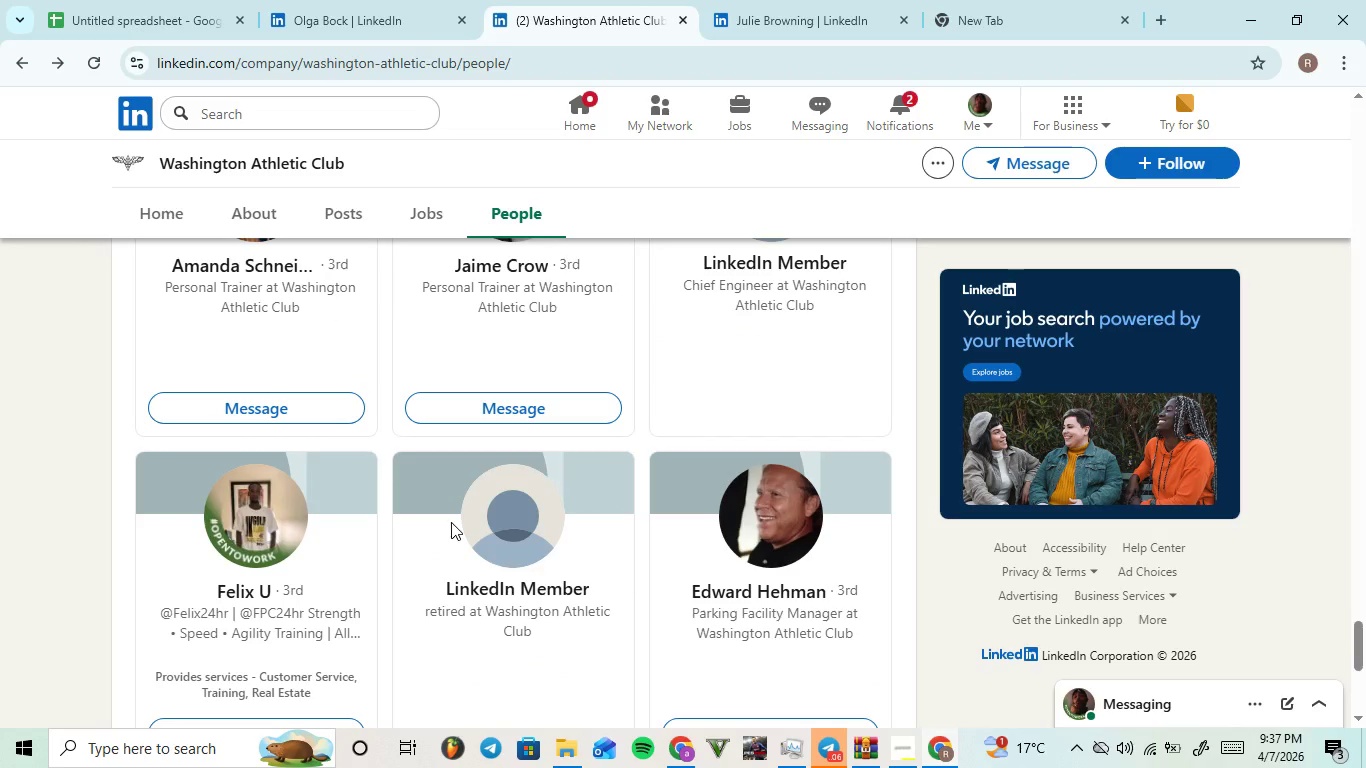 
scroll: coordinate [507, 546], scroll_direction: down, amount: 16.0
 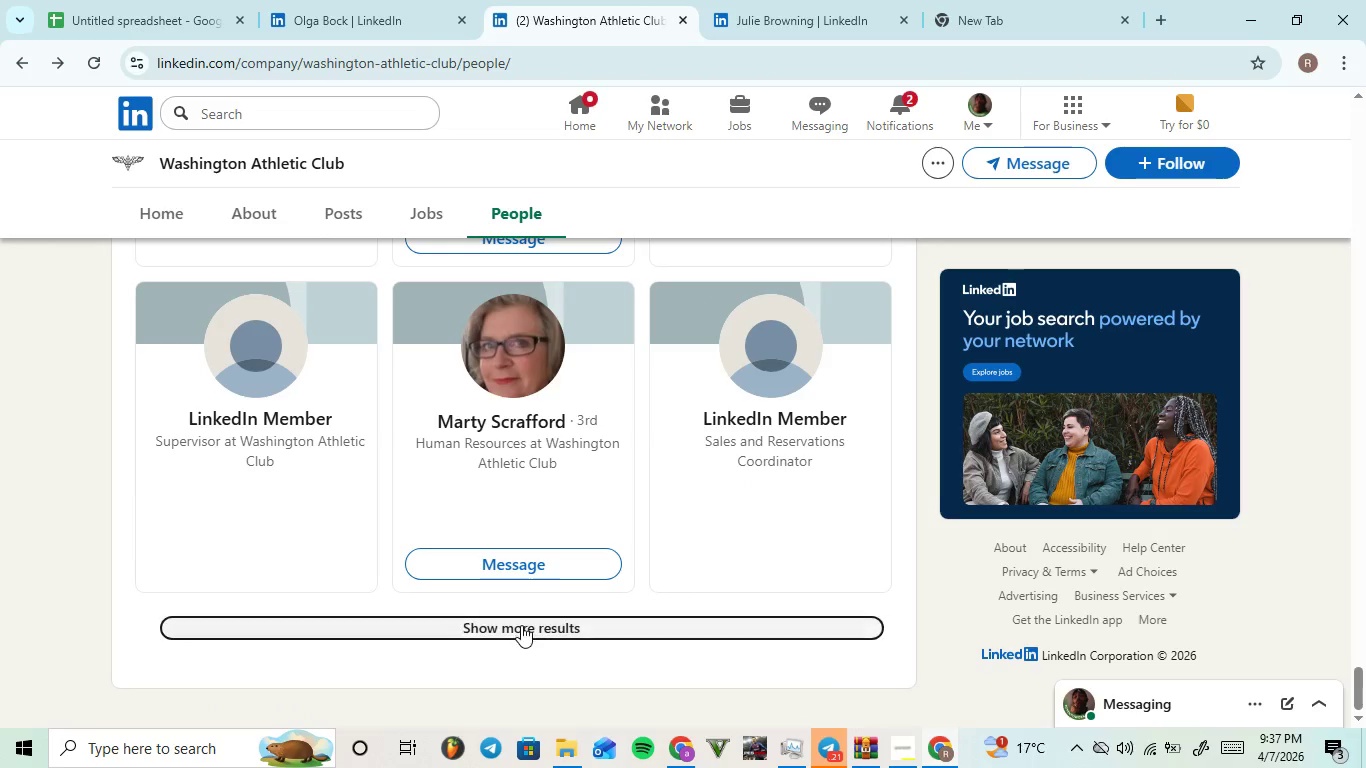 
left_click([521, 625])
 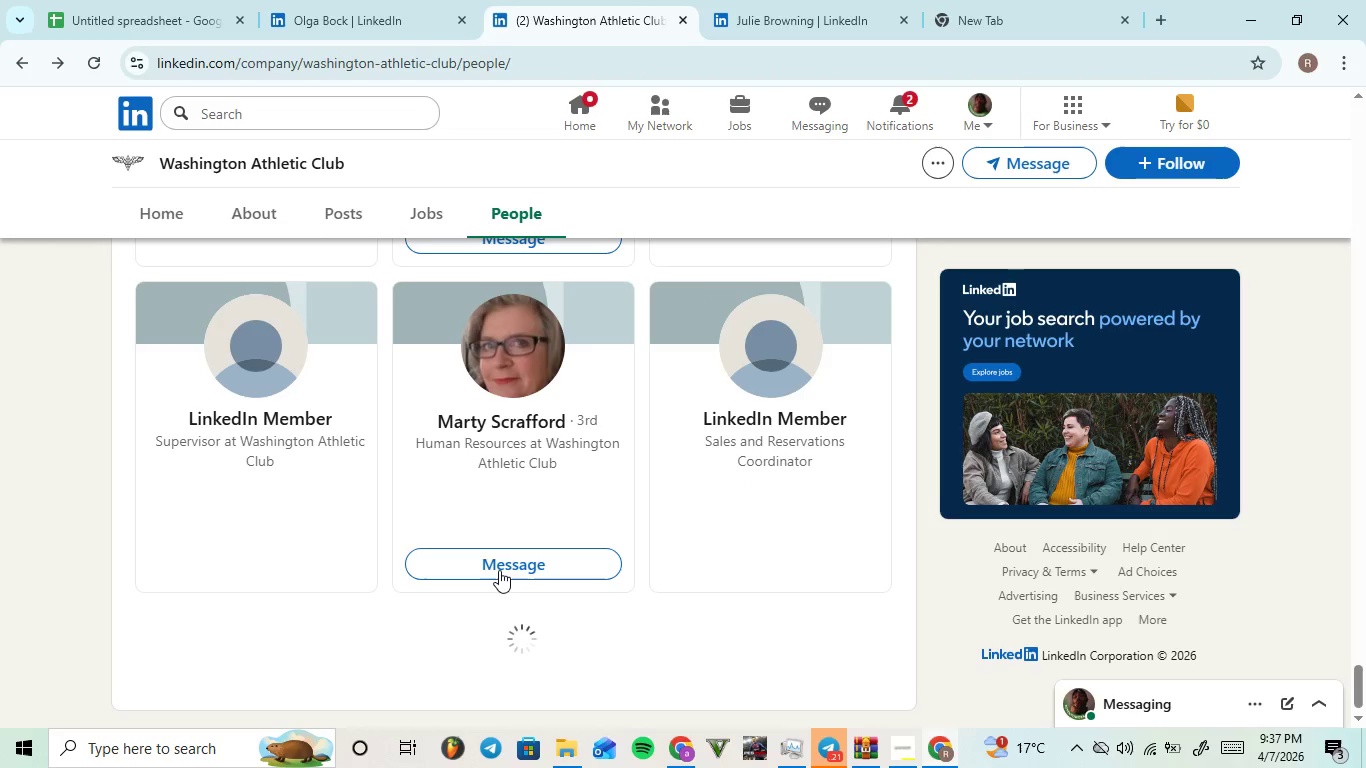 
scroll: coordinate [517, 563], scroll_direction: down, amount: 33.0
 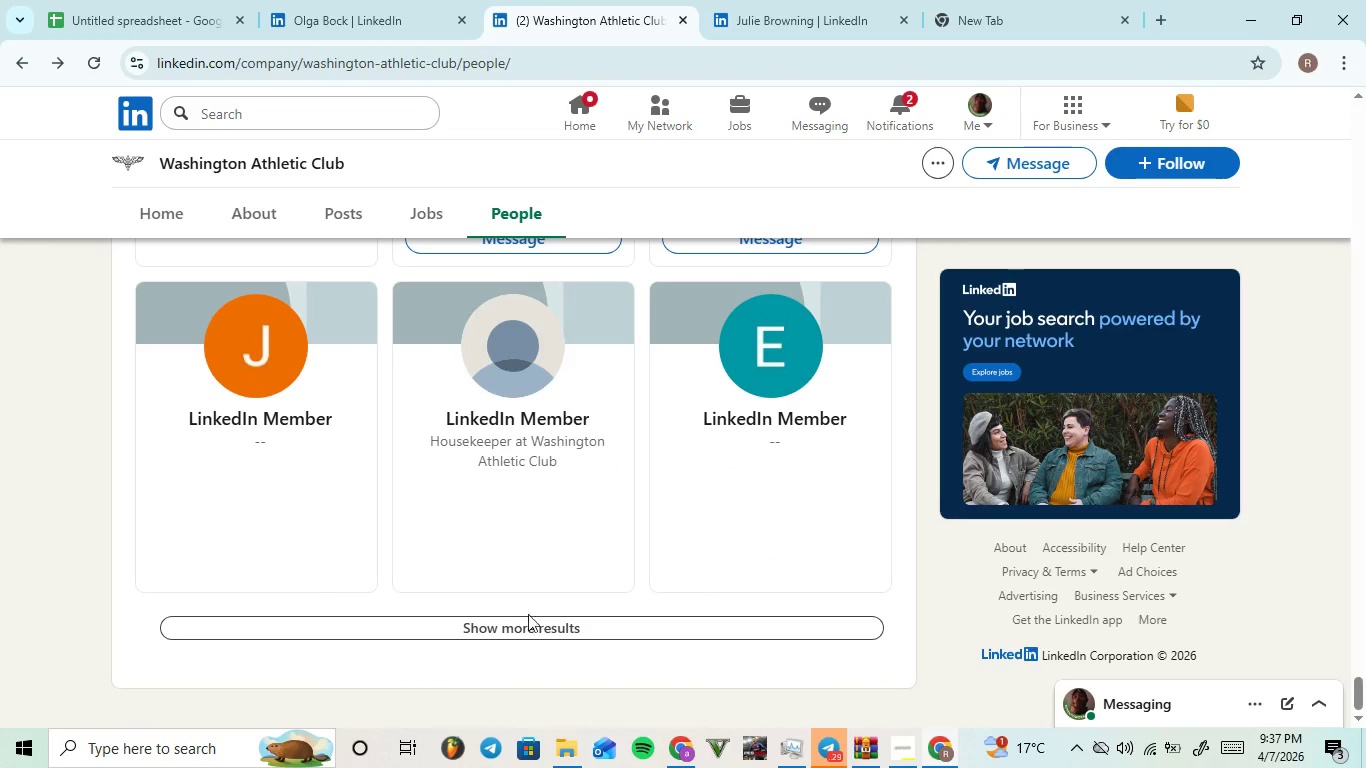 
left_click([530, 623])
 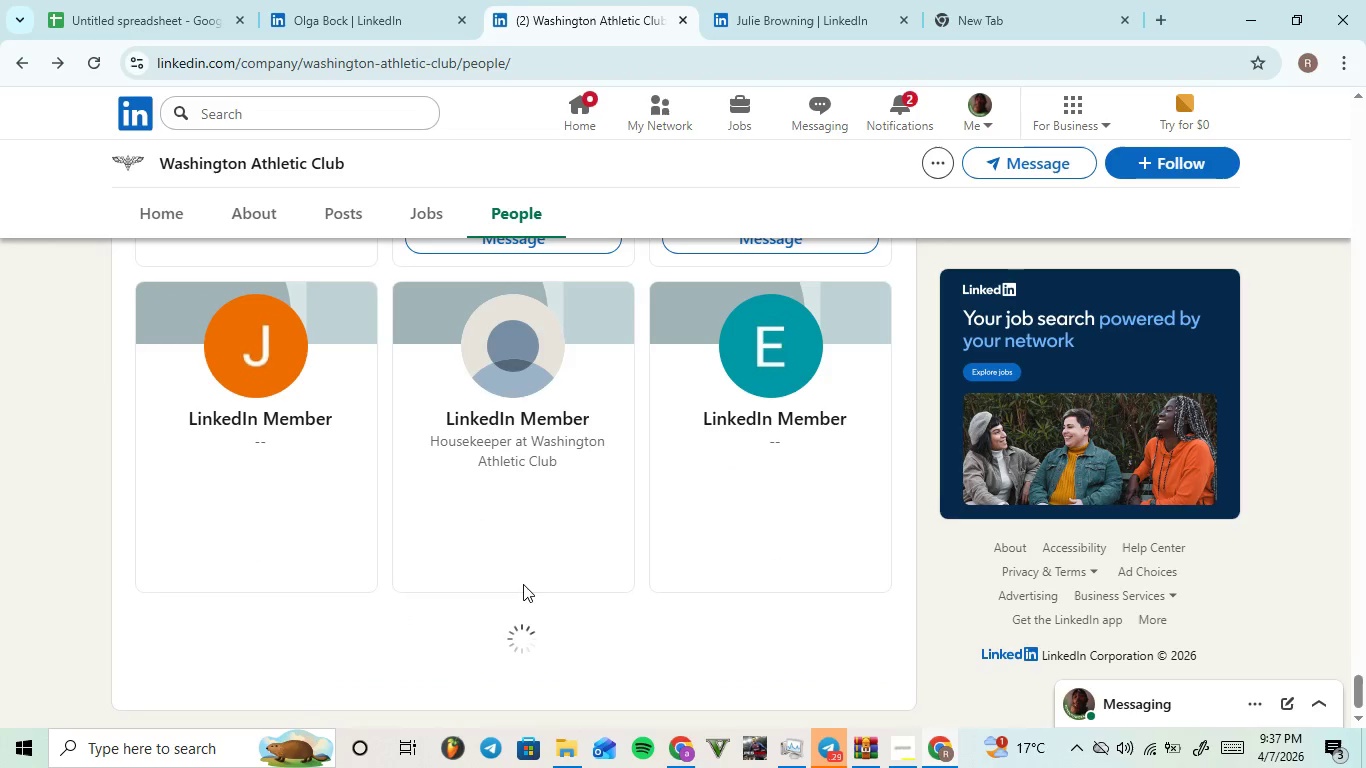 
scroll: coordinate [535, 589], scroll_direction: down, amount: 25.0
 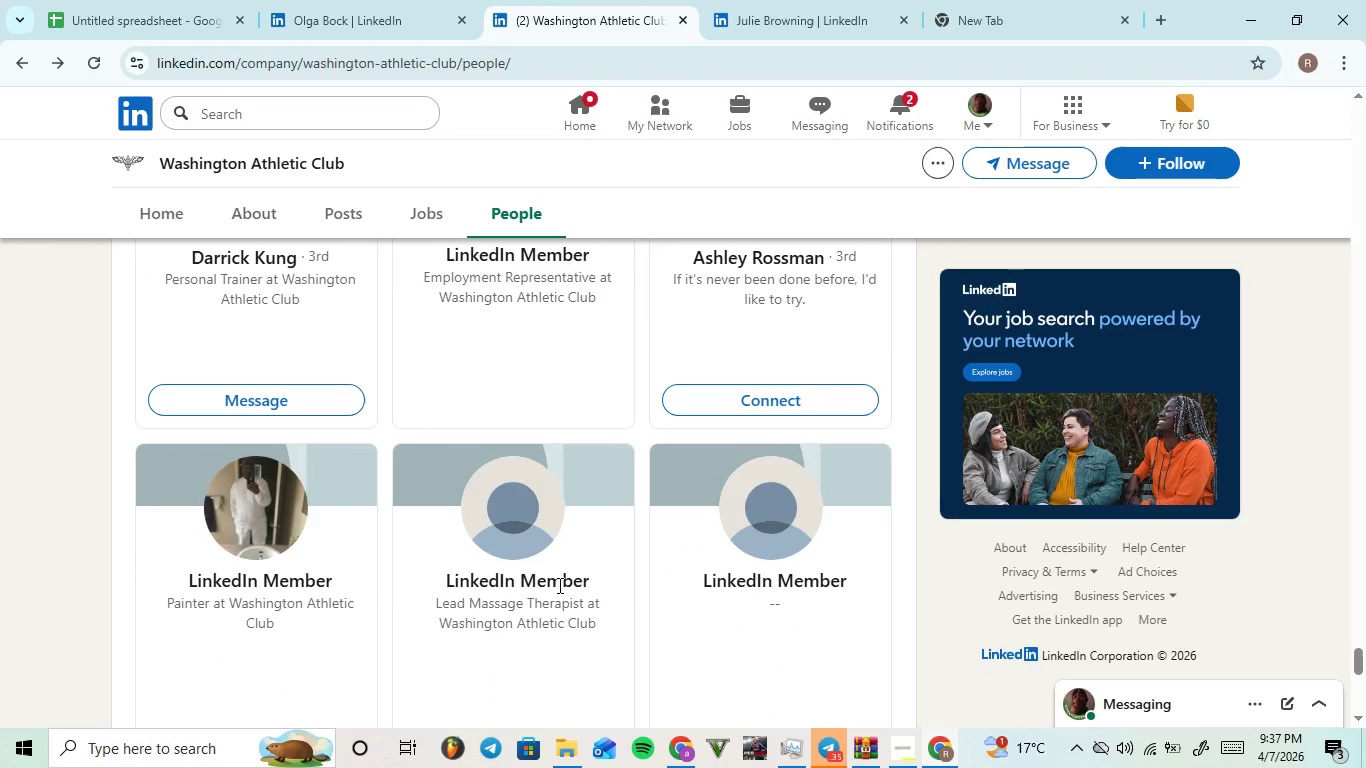 
scroll: coordinate [558, 585], scroll_direction: up, amount: 2.0
 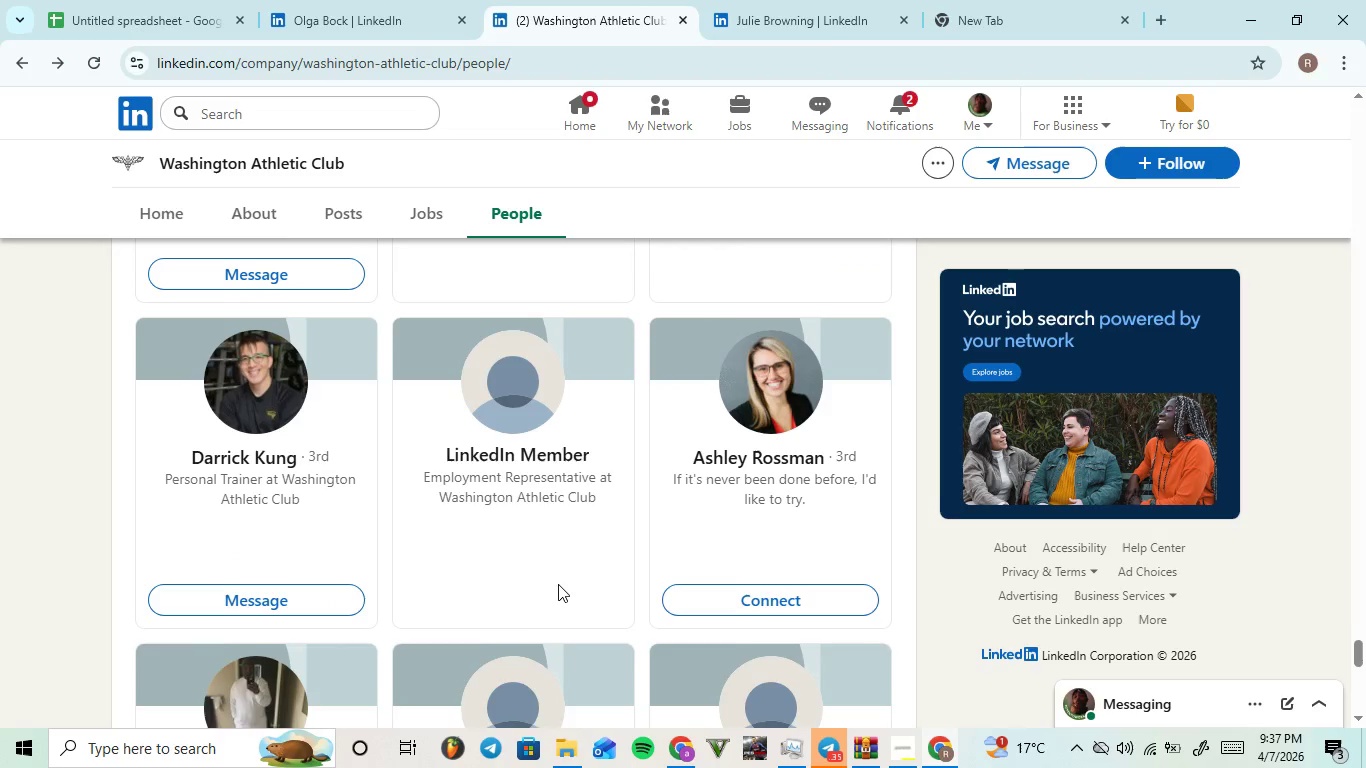 
scroll: coordinate [559, 583], scroll_direction: down, amount: 8.0
 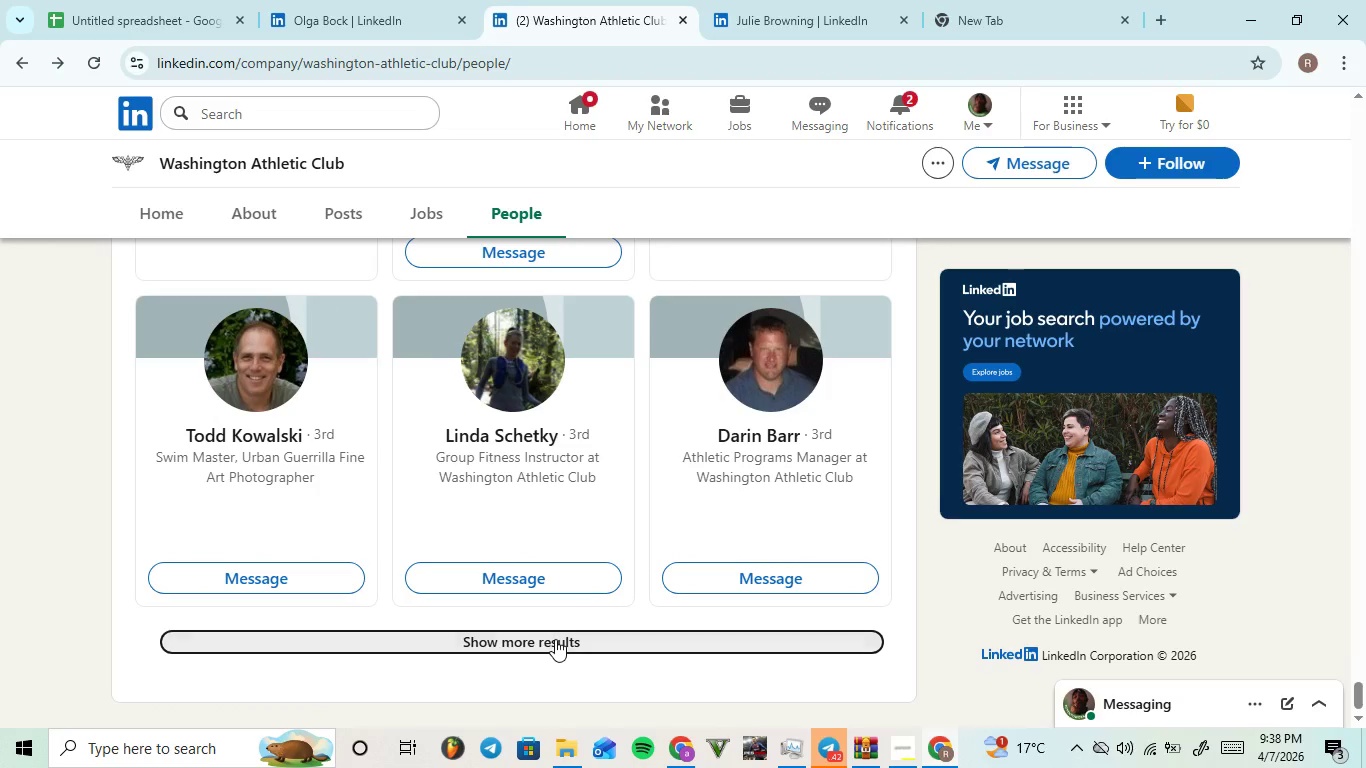 
scroll: coordinate [588, 537], scroll_direction: down, amount: 4.0
 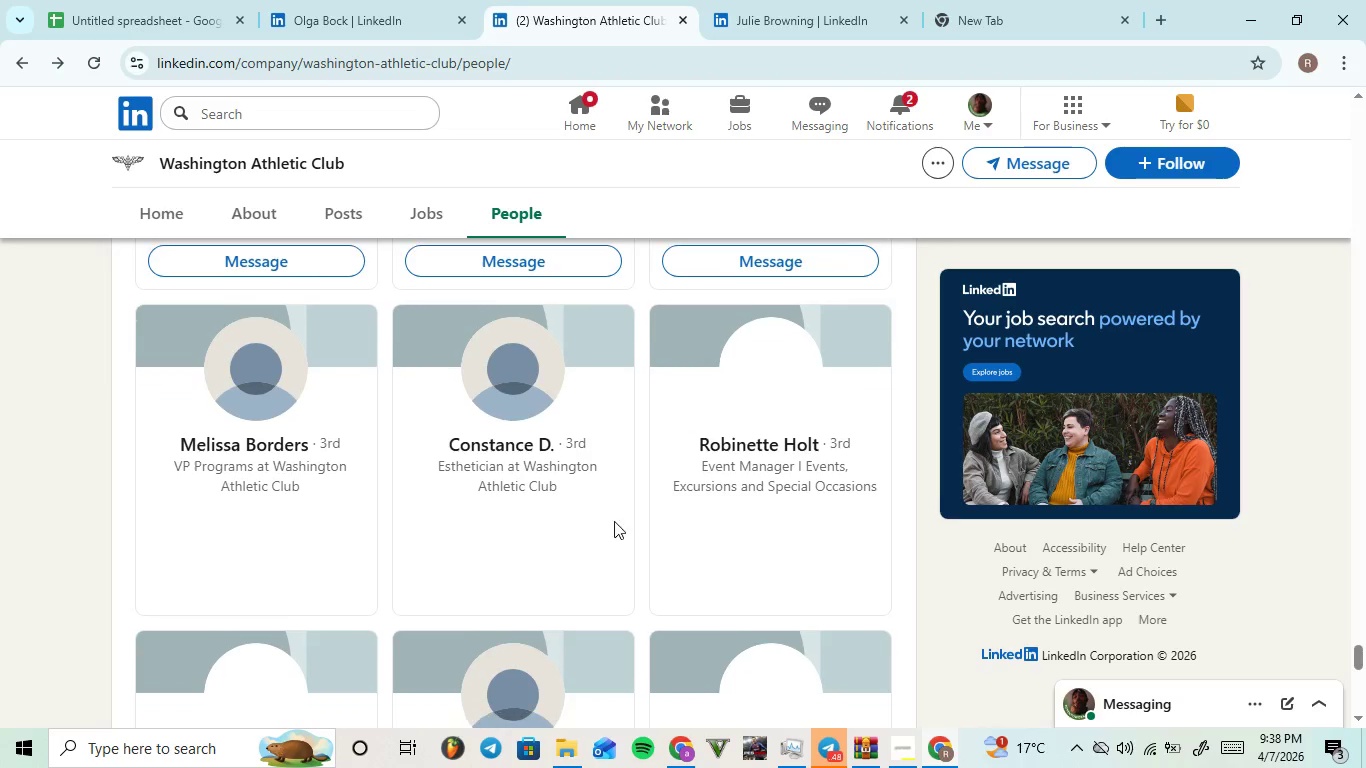 
mouse_move([648, 502])
 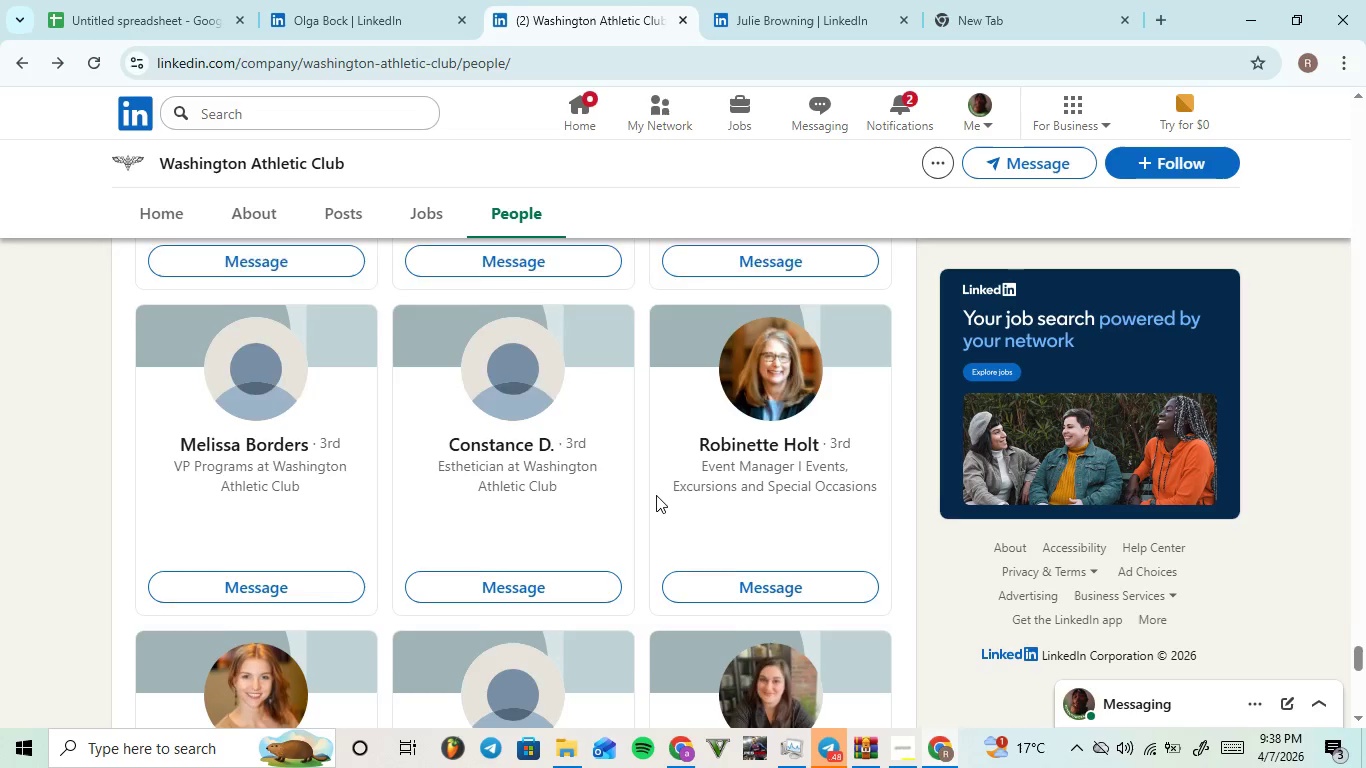 
scroll: coordinate [673, 482], scroll_direction: down, amount: 9.0
 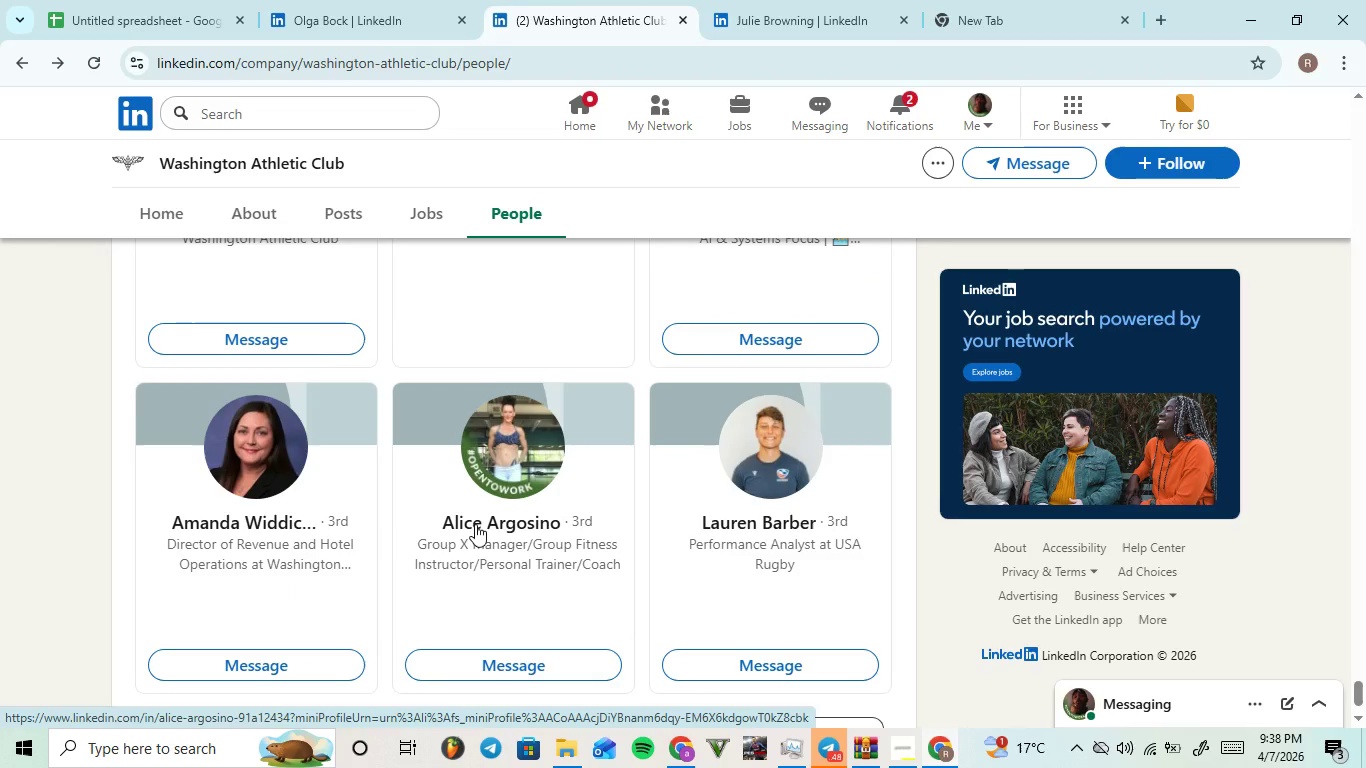 
left_click_drag(start_coordinate=[475, 524], to_coordinate=[1033, 0])
 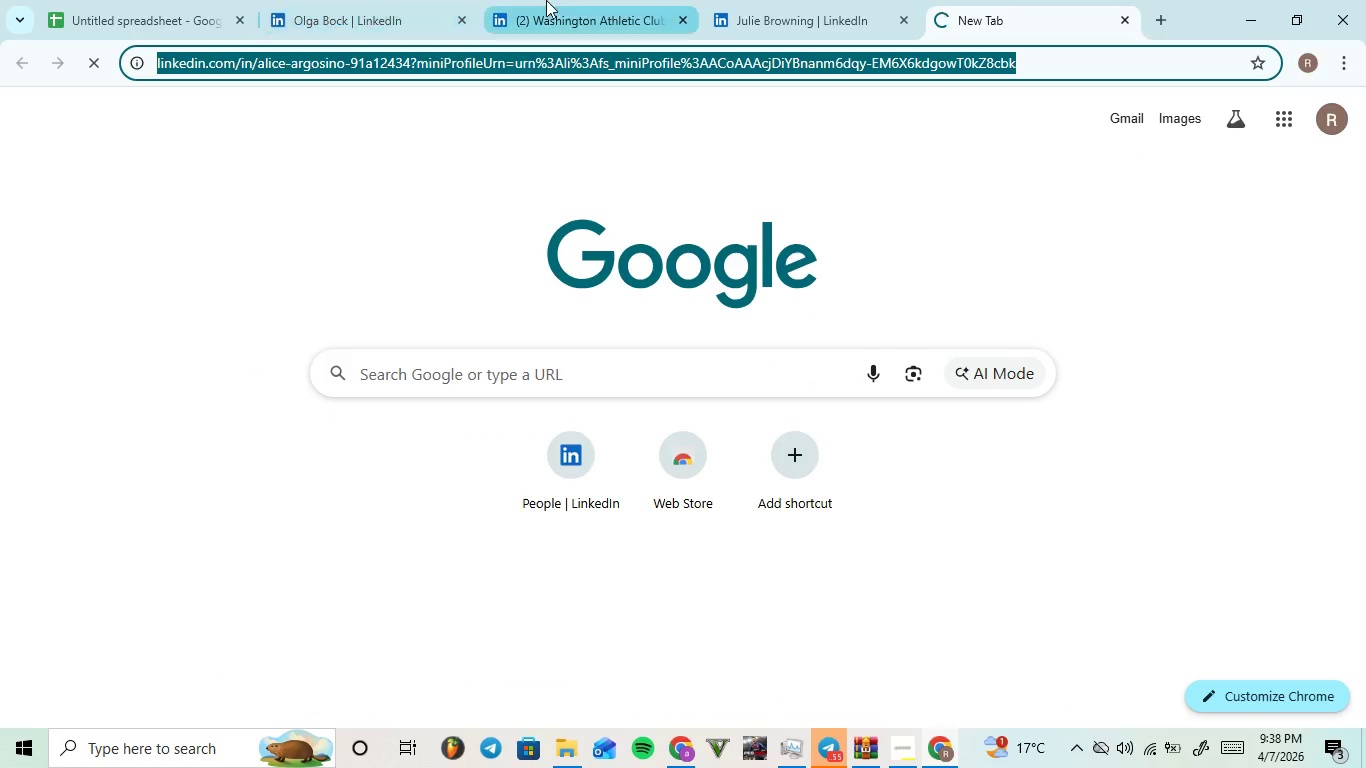 
left_click([578, 0])
 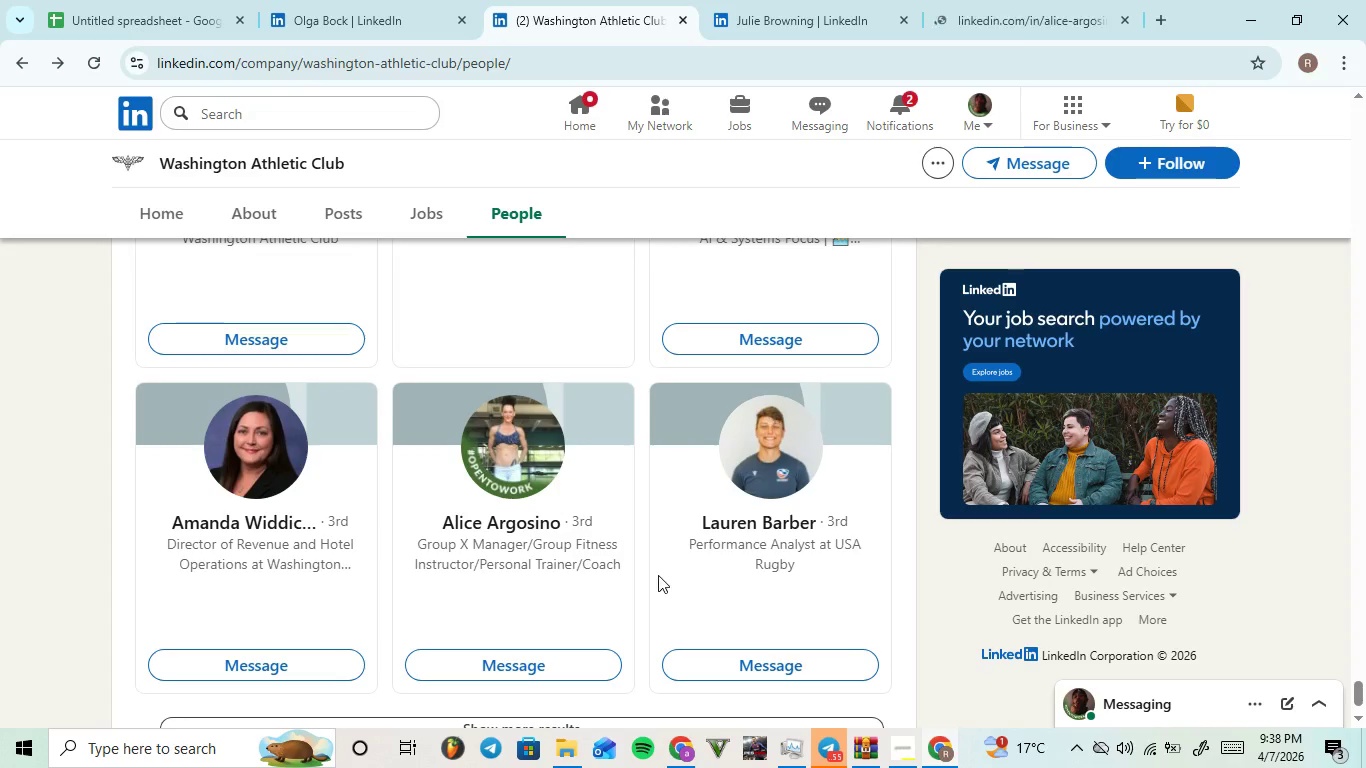 
scroll: coordinate [673, 489], scroll_direction: down, amount: 5.0
 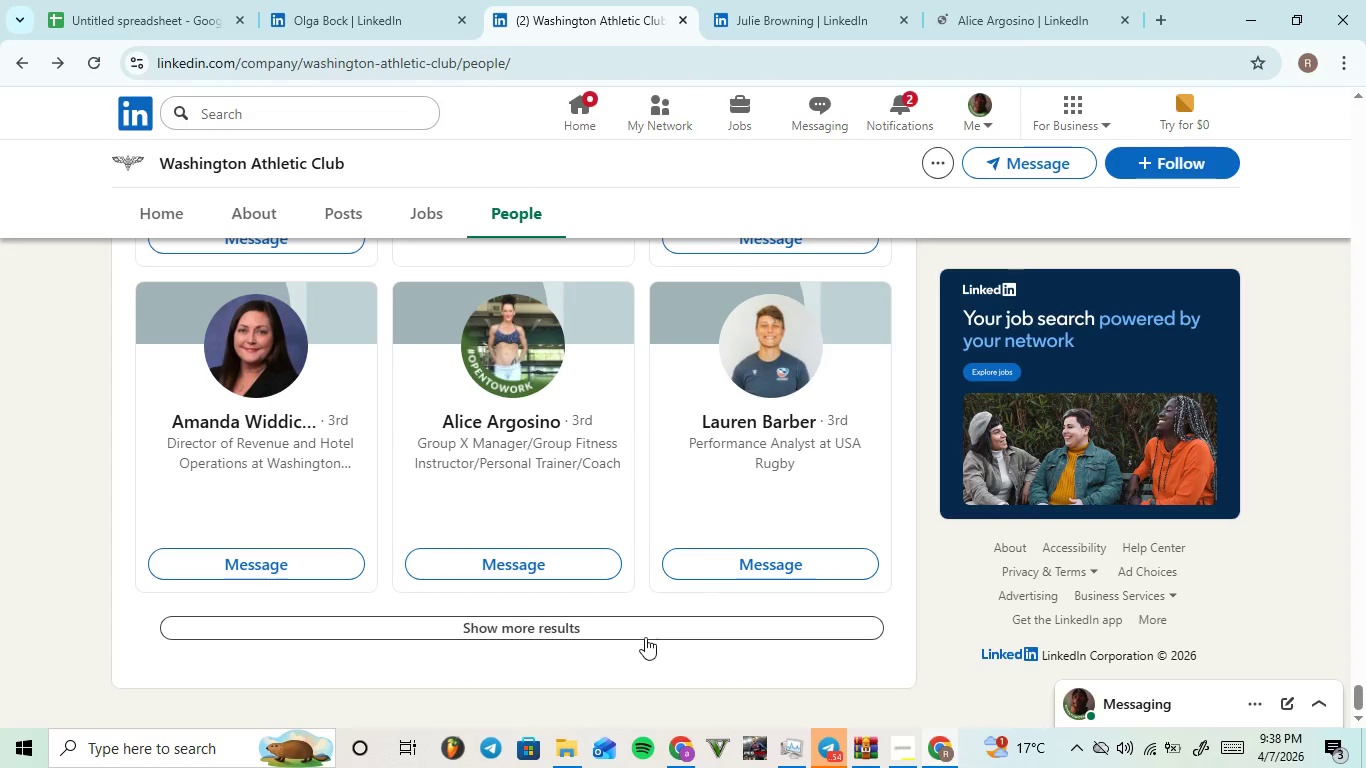 
left_click([645, 637])
 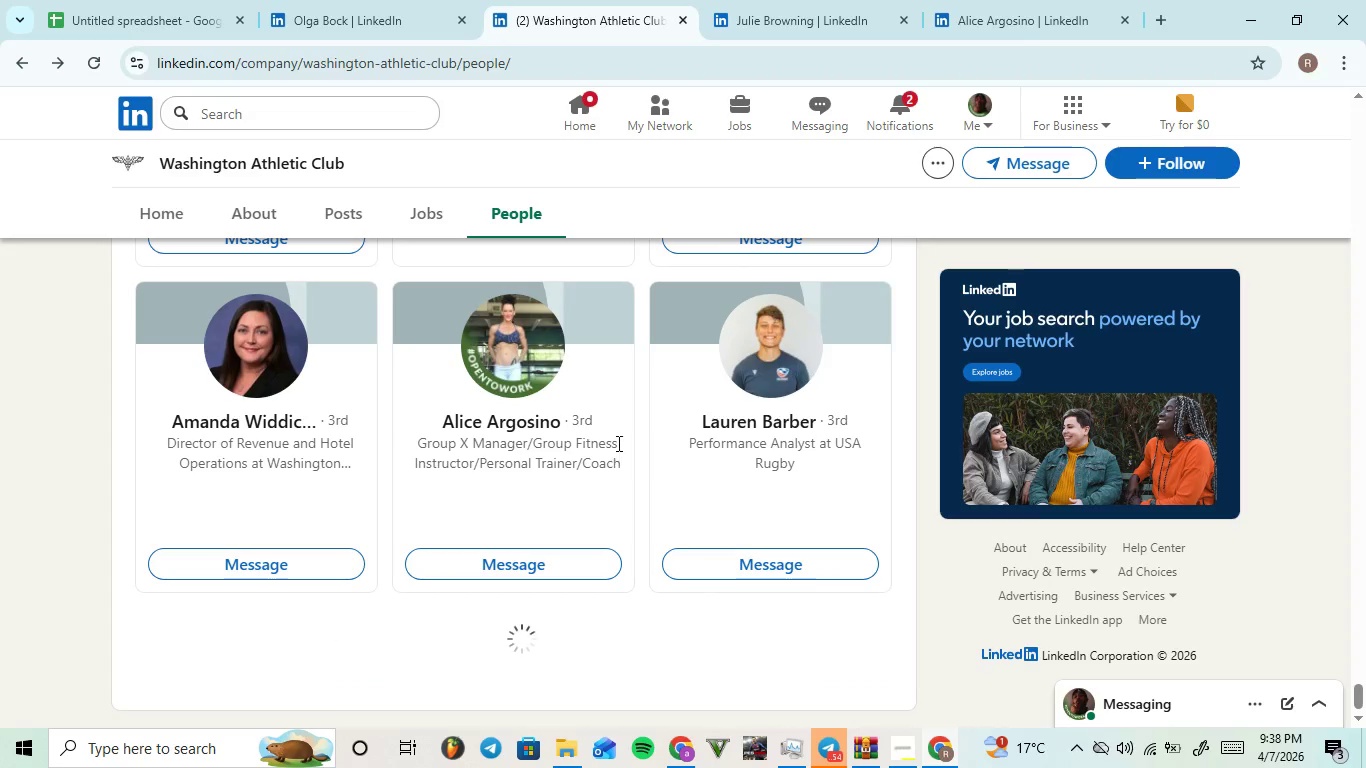 
scroll: coordinate [617, 440], scroll_direction: down, amount: 7.0
 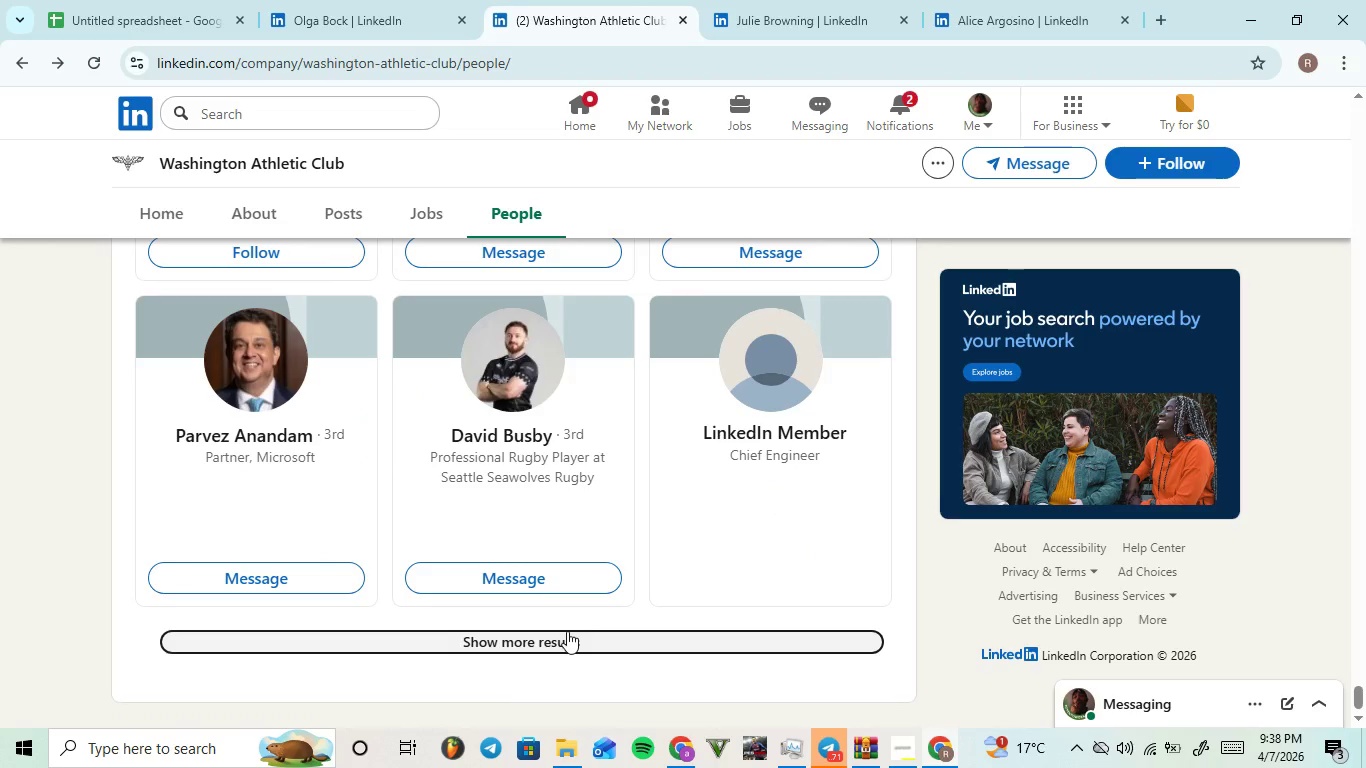 
left_click([566, 631])
 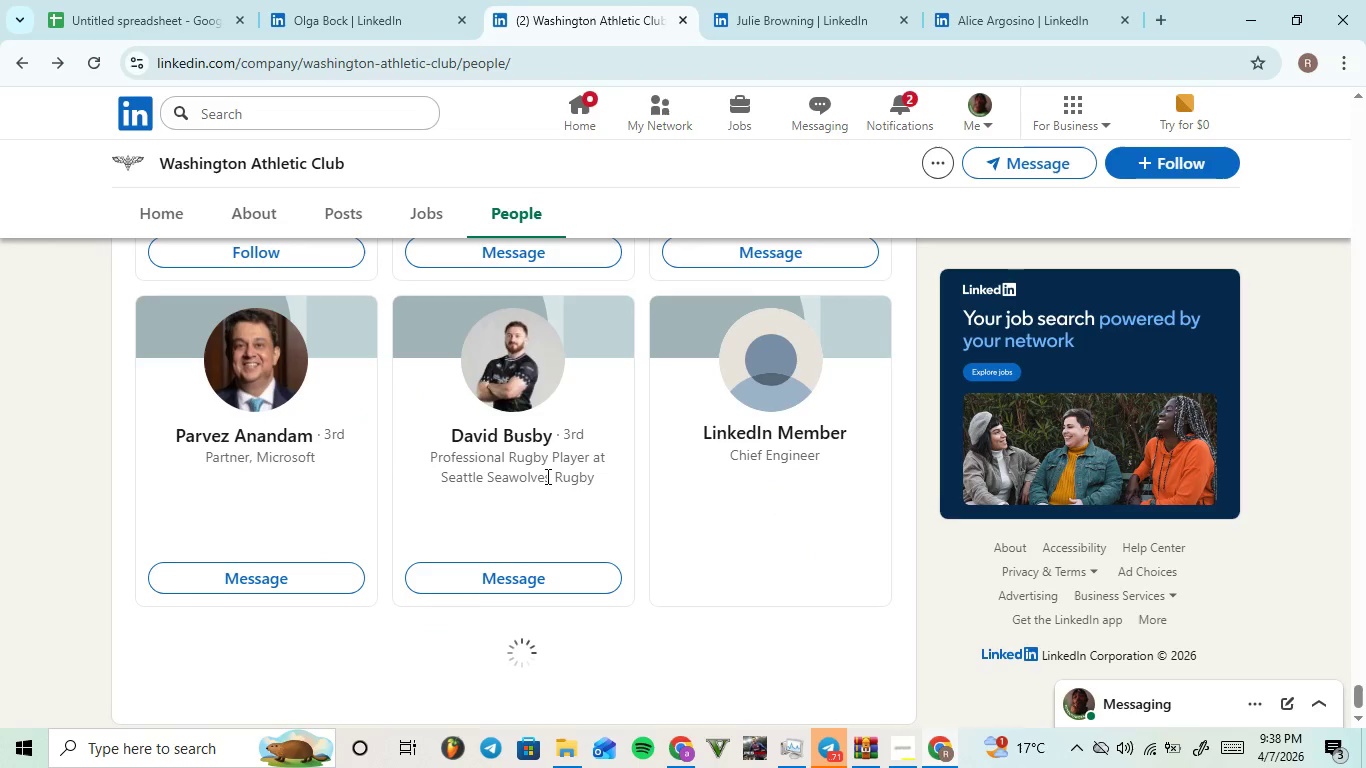 
scroll: coordinate [509, 409], scroll_direction: down, amount: 7.0
 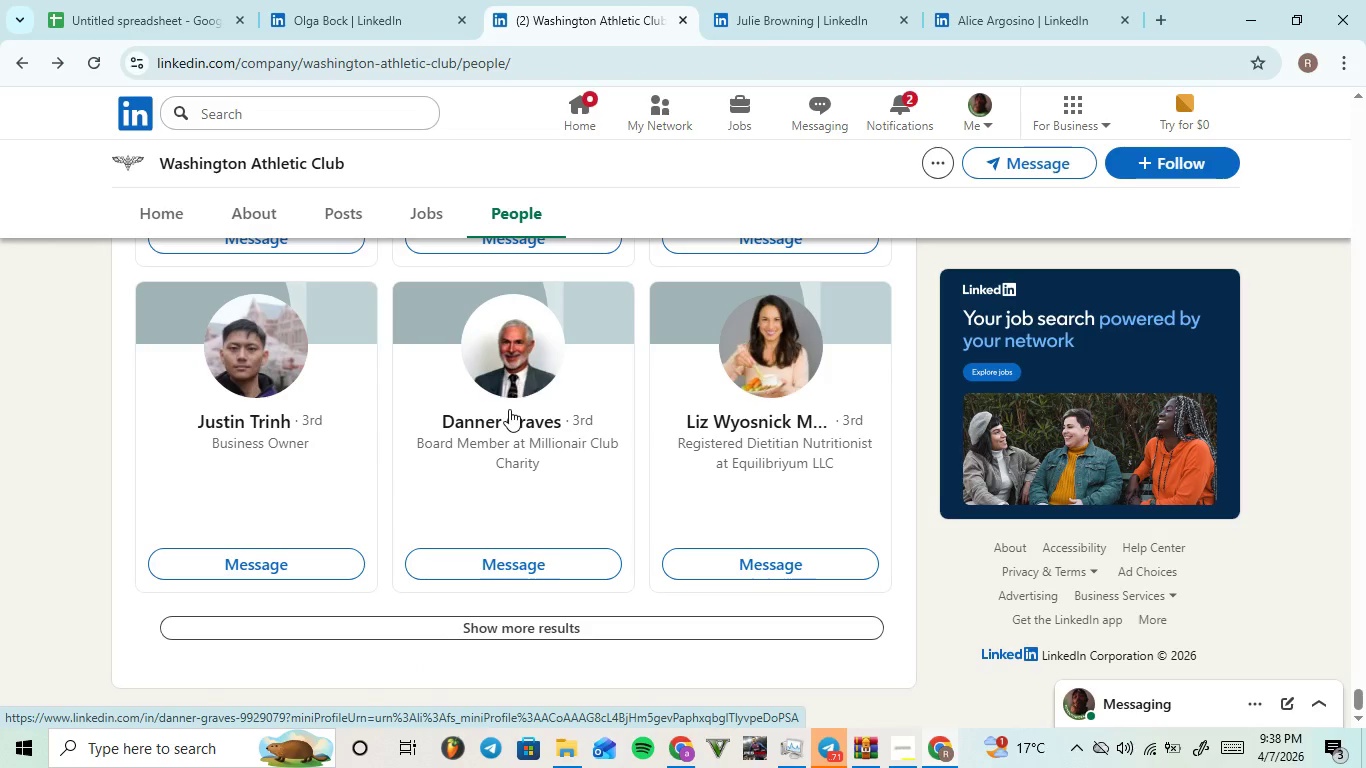 
scroll: coordinate [509, 409], scroll_direction: up, amount: 3.0
 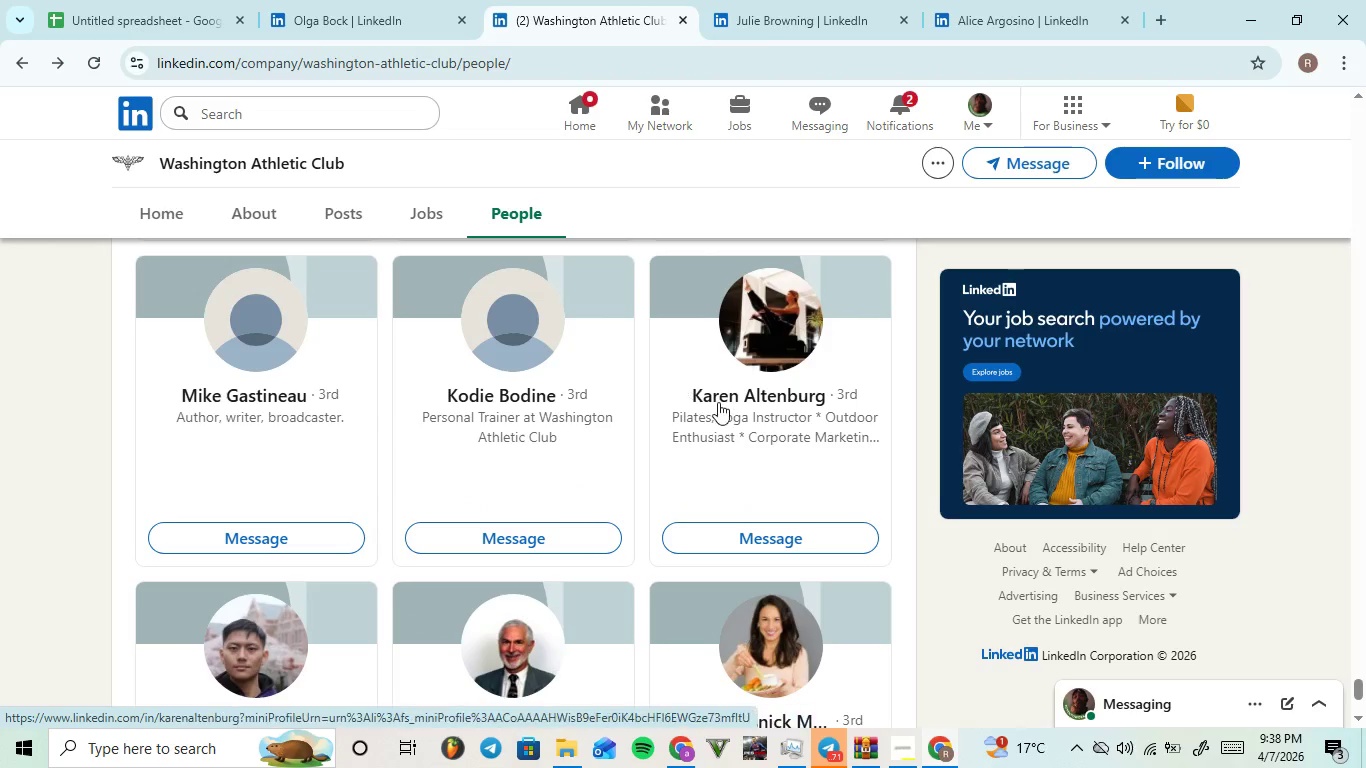 
left_click([718, 402])
 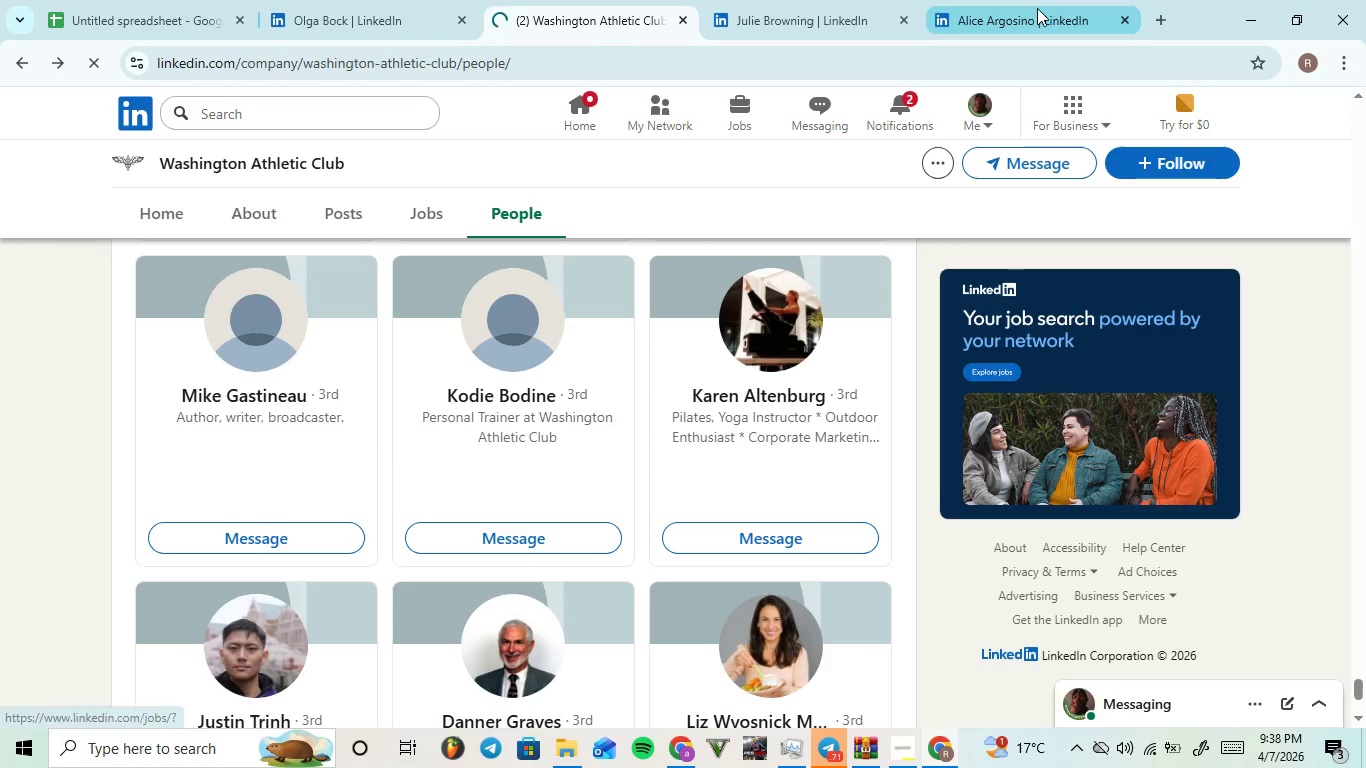 
left_click([1037, 8])
 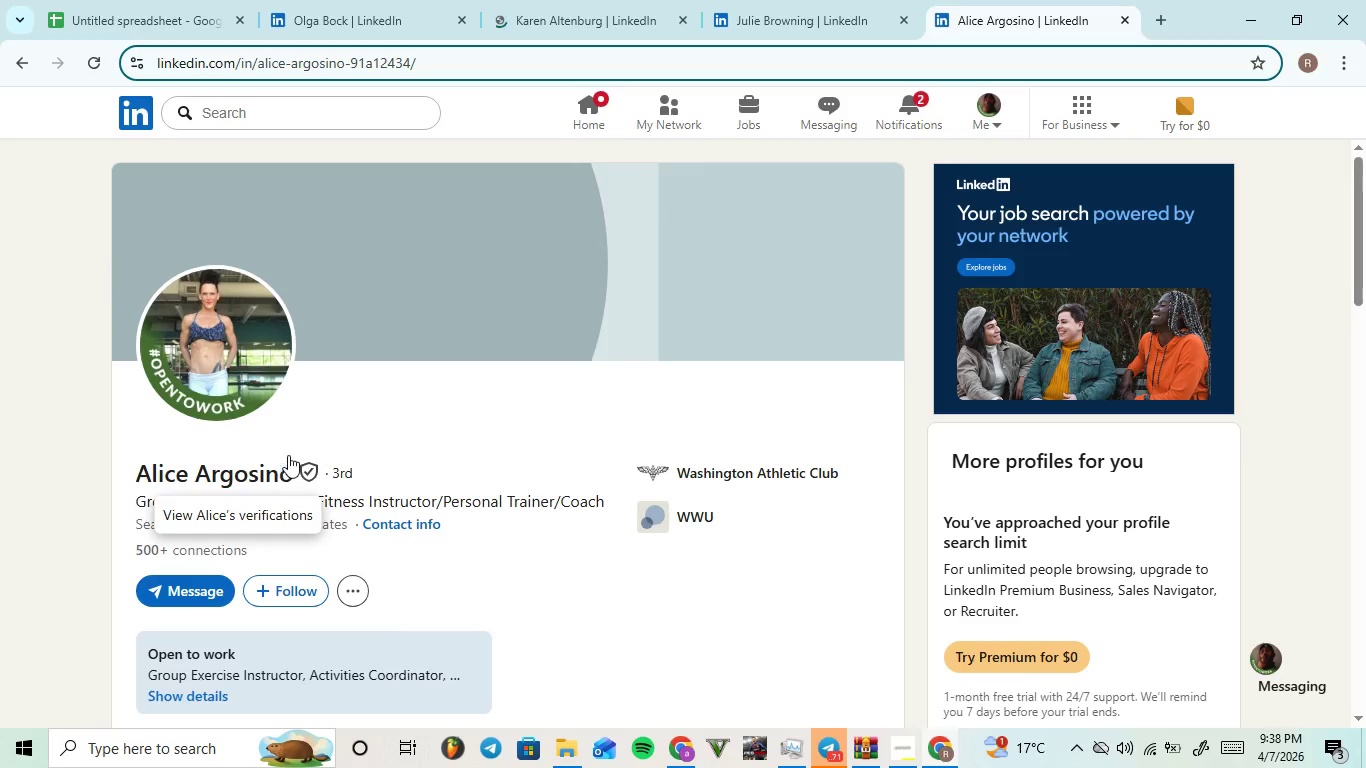 
left_click_drag(start_coordinate=[293, 450], to_coordinate=[136, 452])
 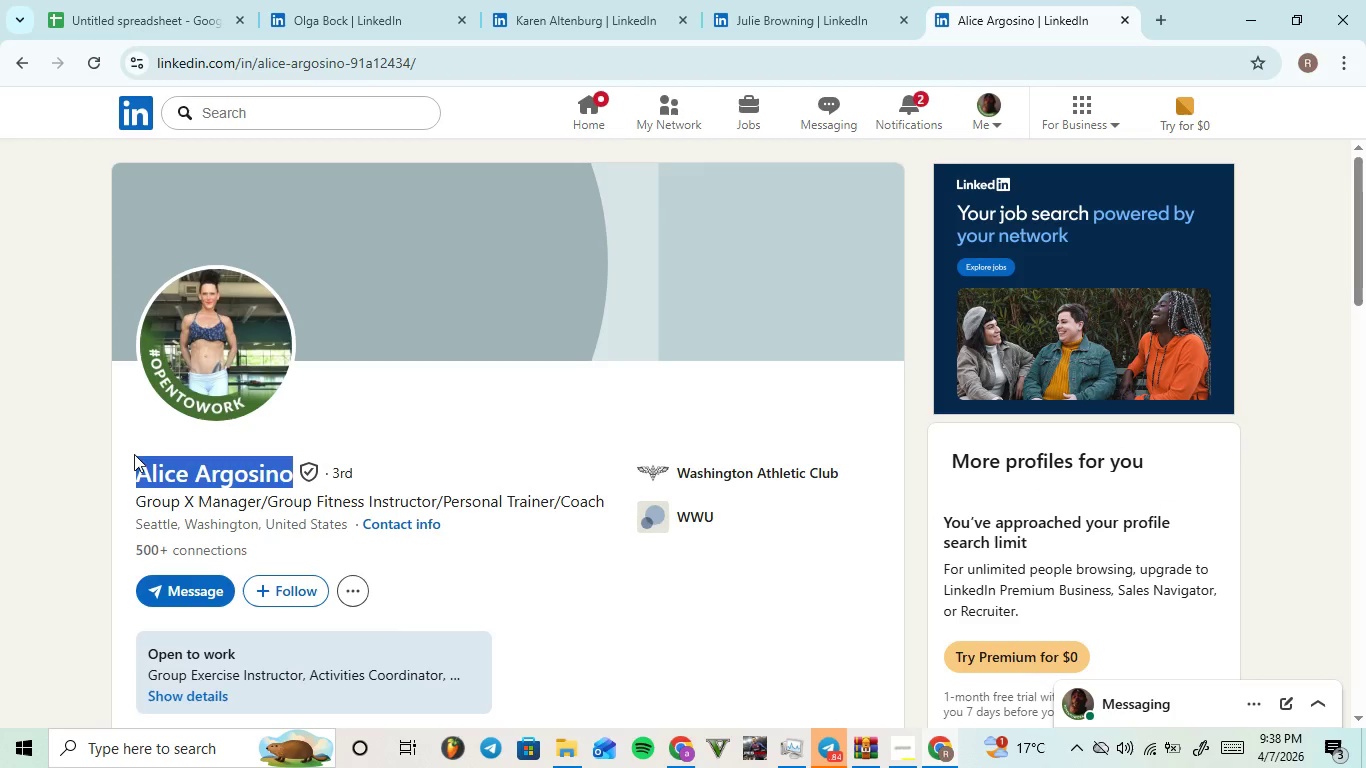 
key(Control+C)
 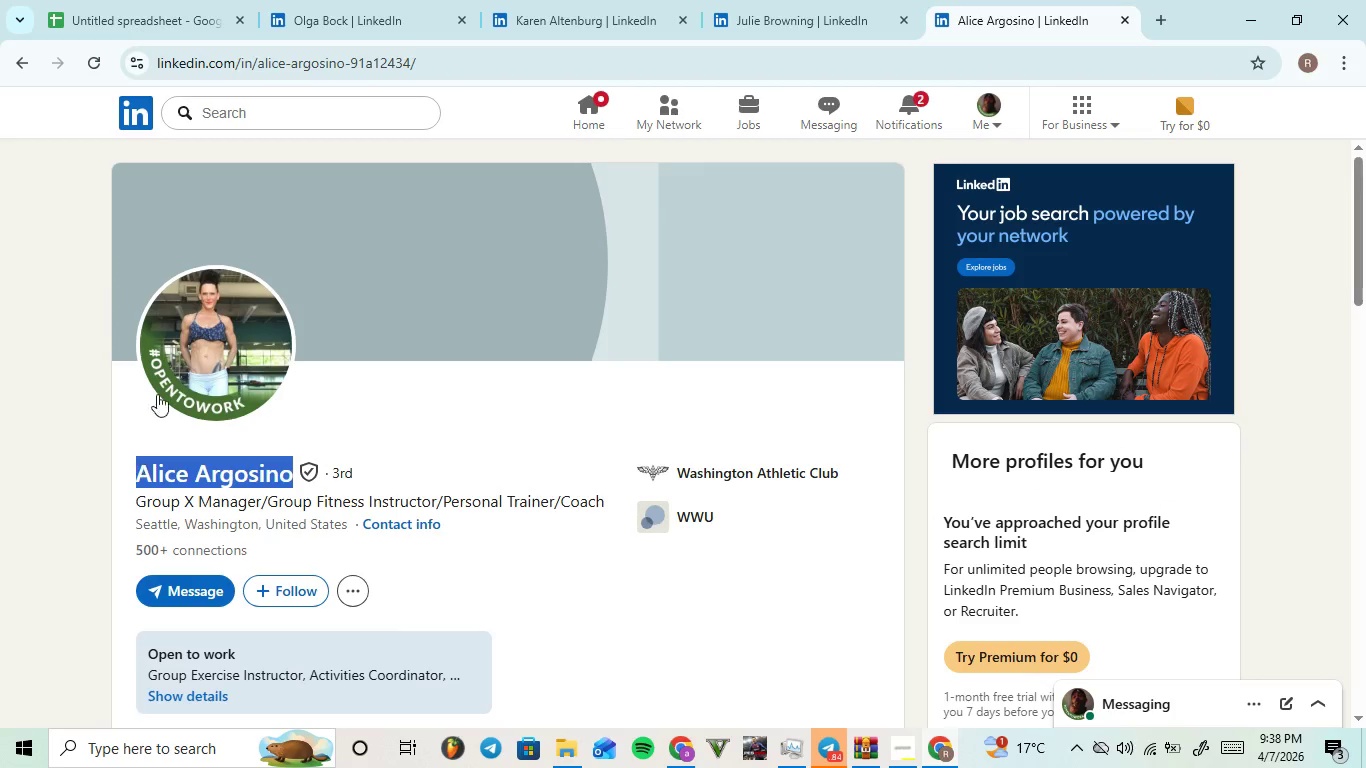 
key(Control+C)
 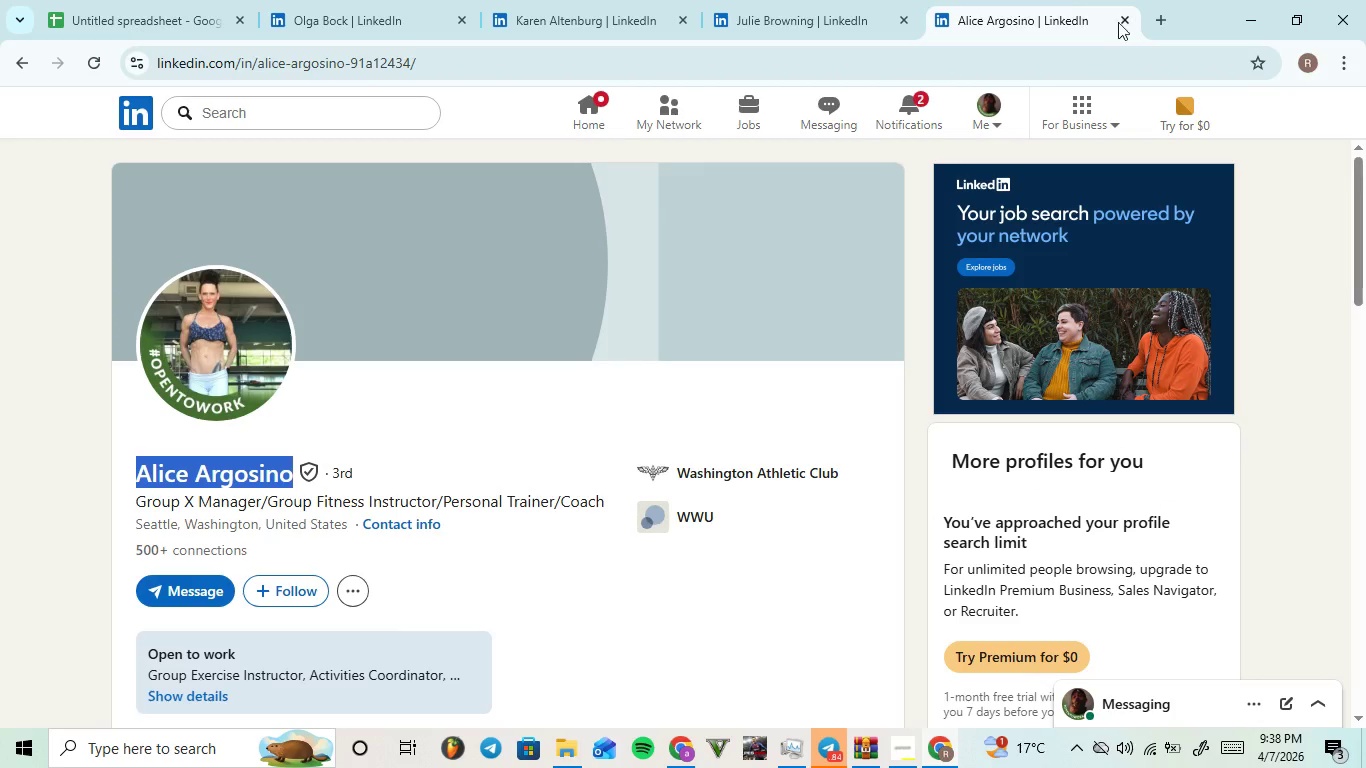 
left_click([1157, 23])
 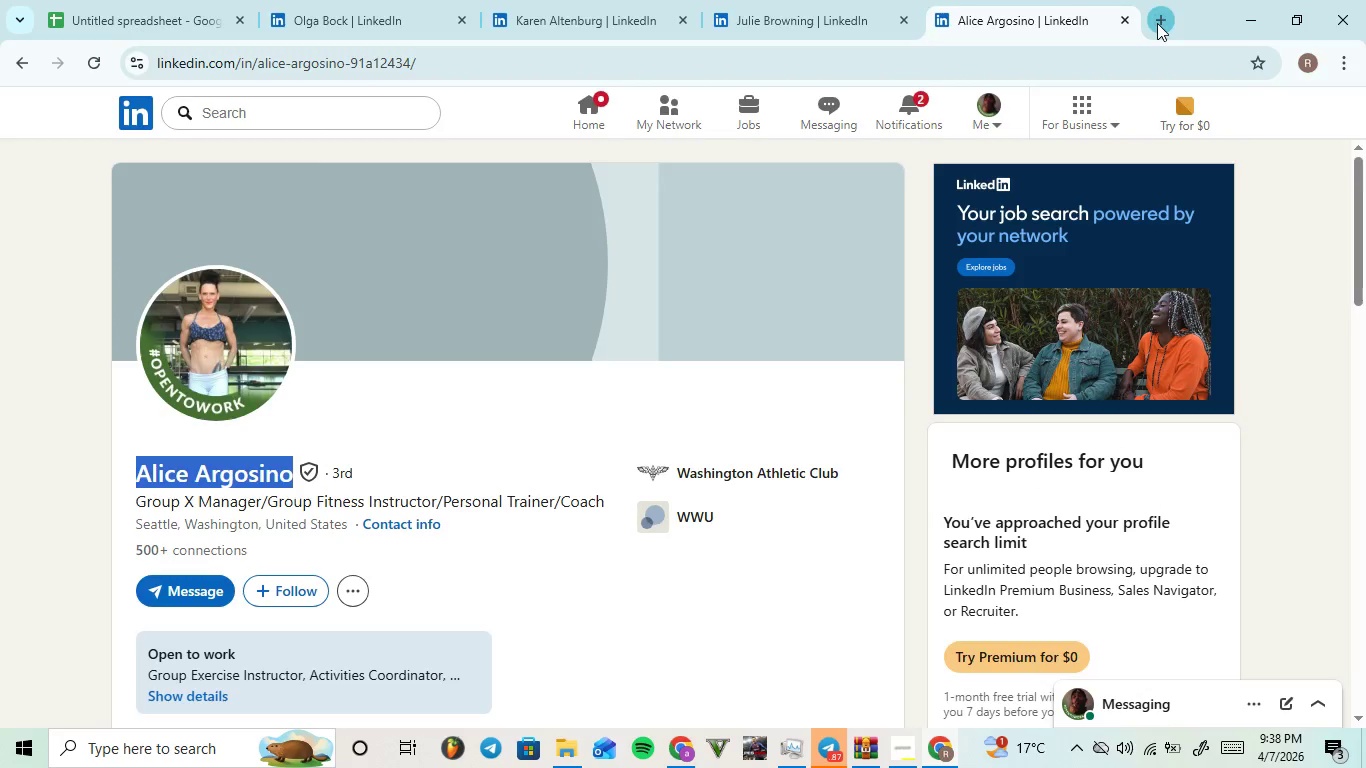 
key(Control+V)
 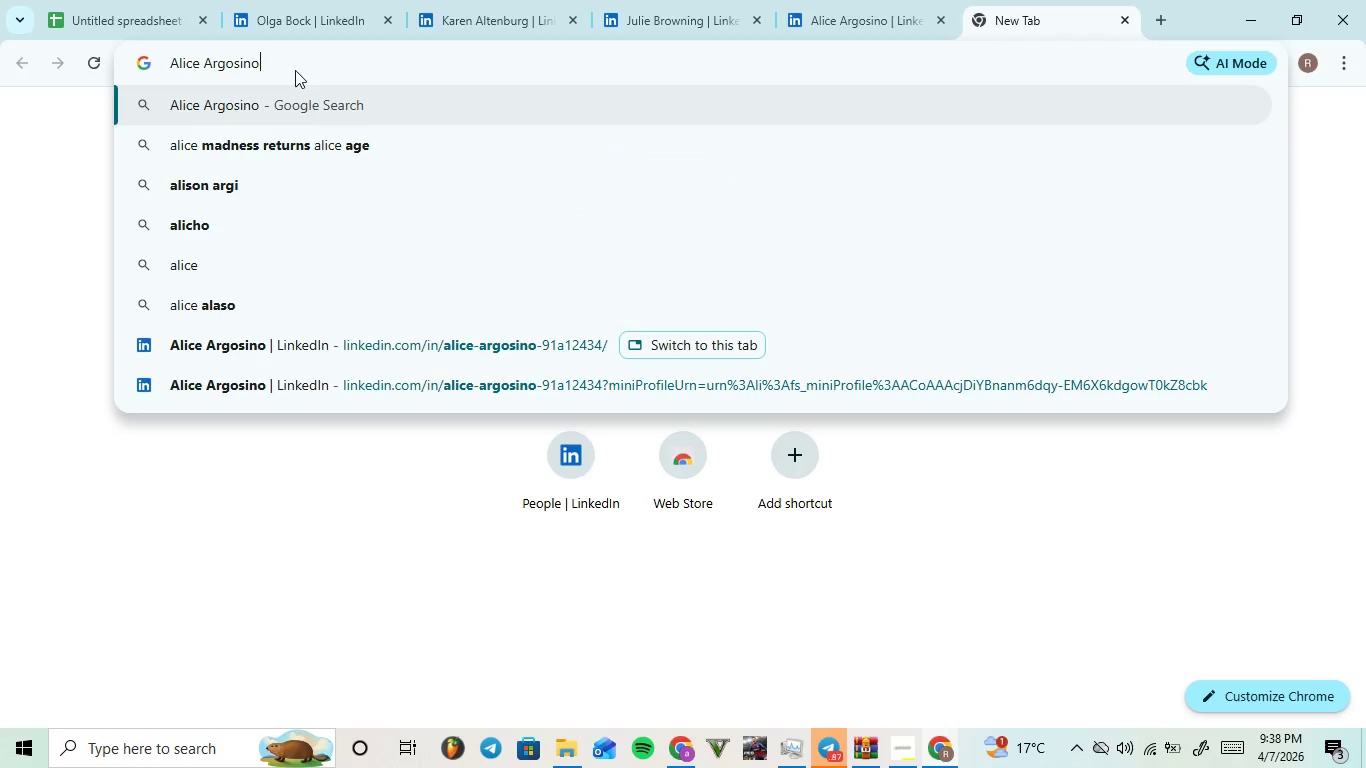 
left_click_drag(start_coordinate=[312, 73], to_coordinate=[212, 63])
 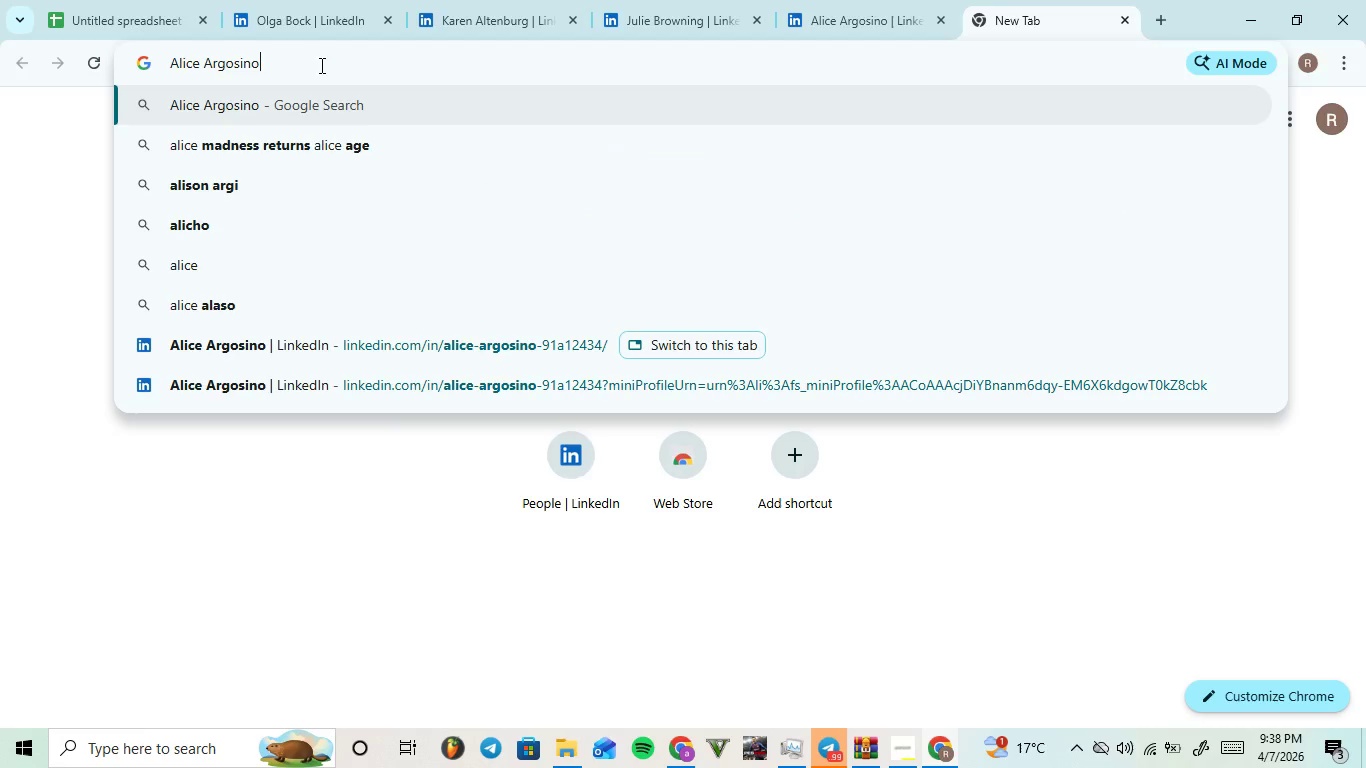 
left_click_drag(start_coordinate=[320, 65], to_coordinate=[15, 73])
 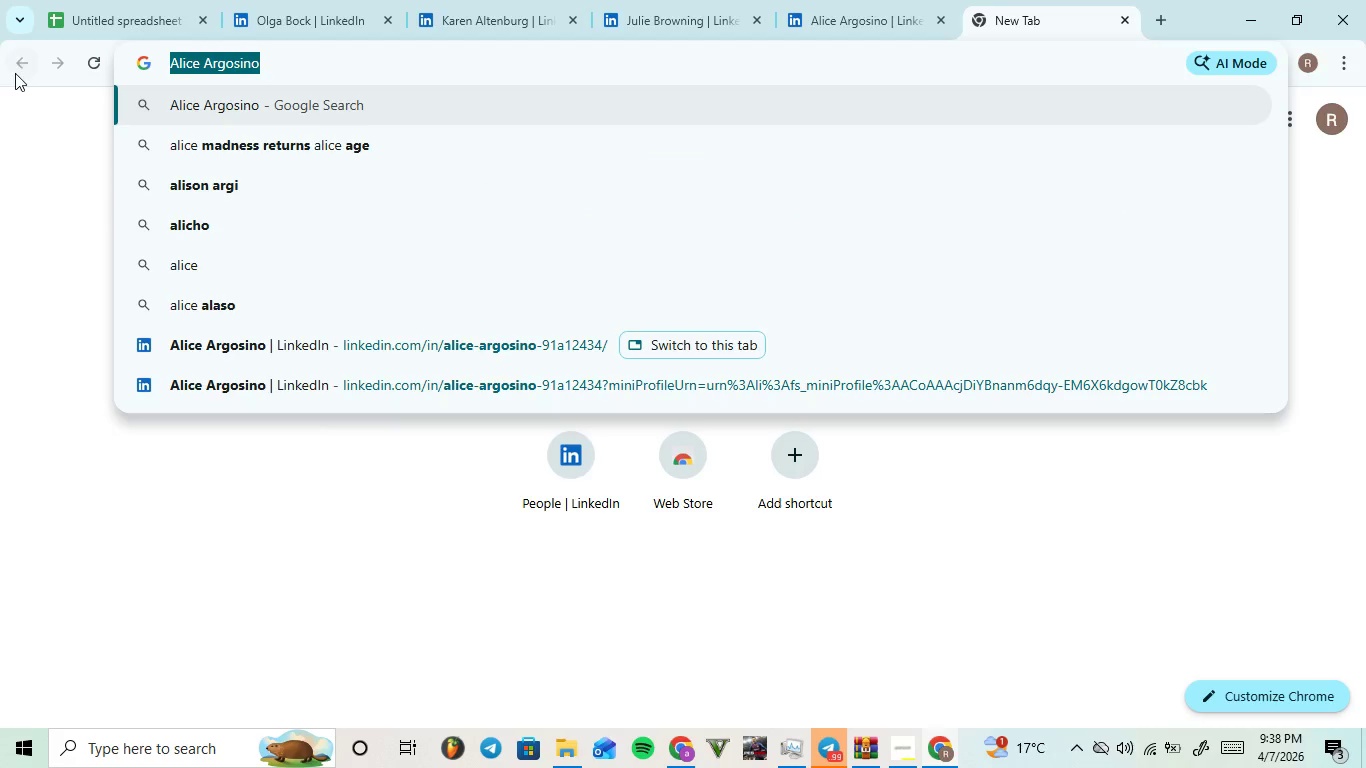 
key(Control+X)
 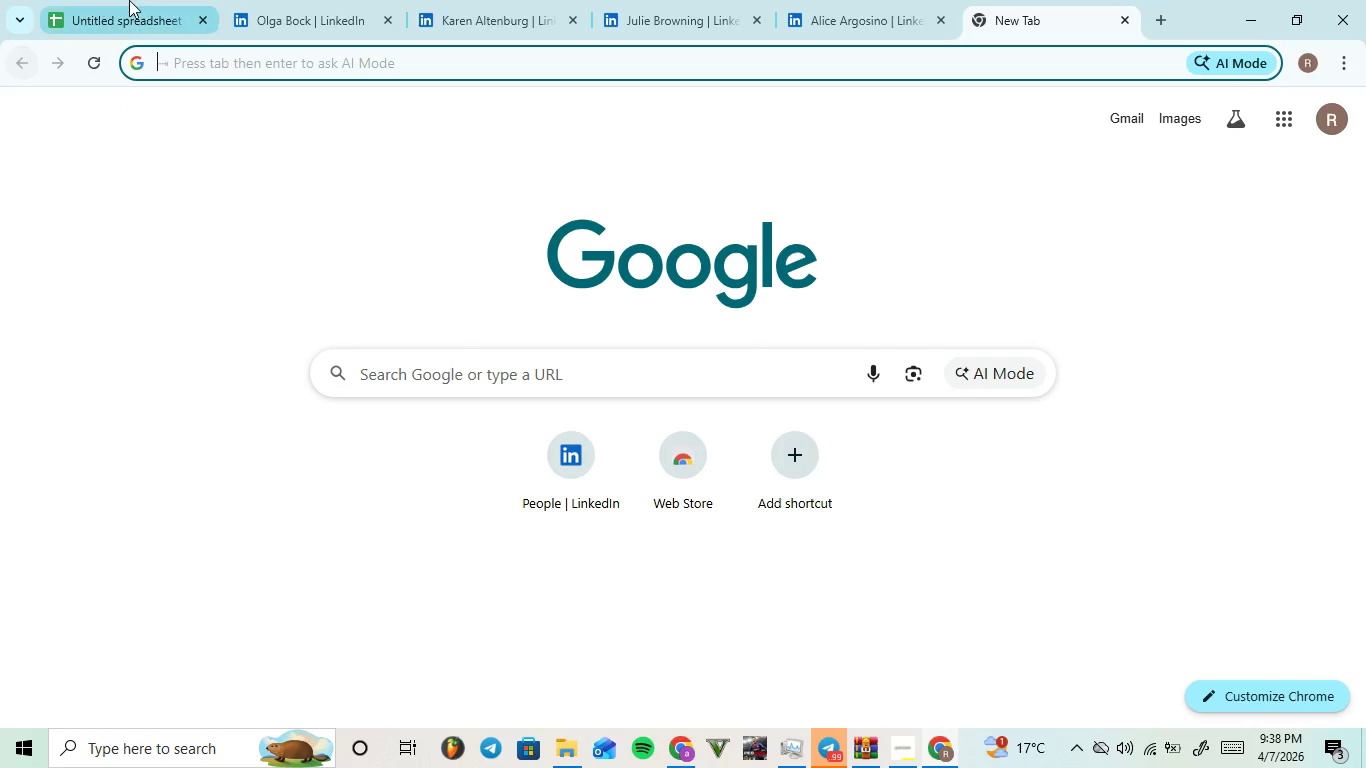 
left_click([129, 0])
 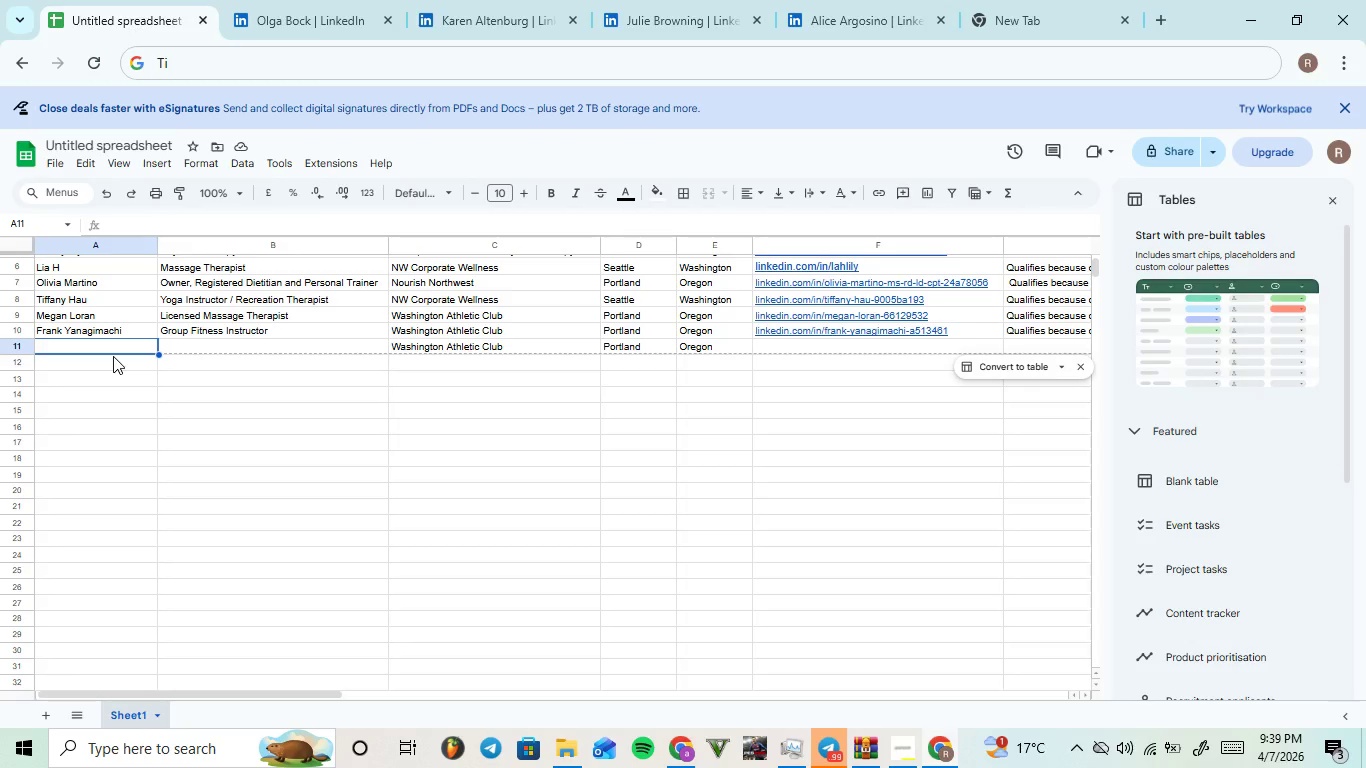 
hold_key(key=ControlLeft, duration=0.31)
 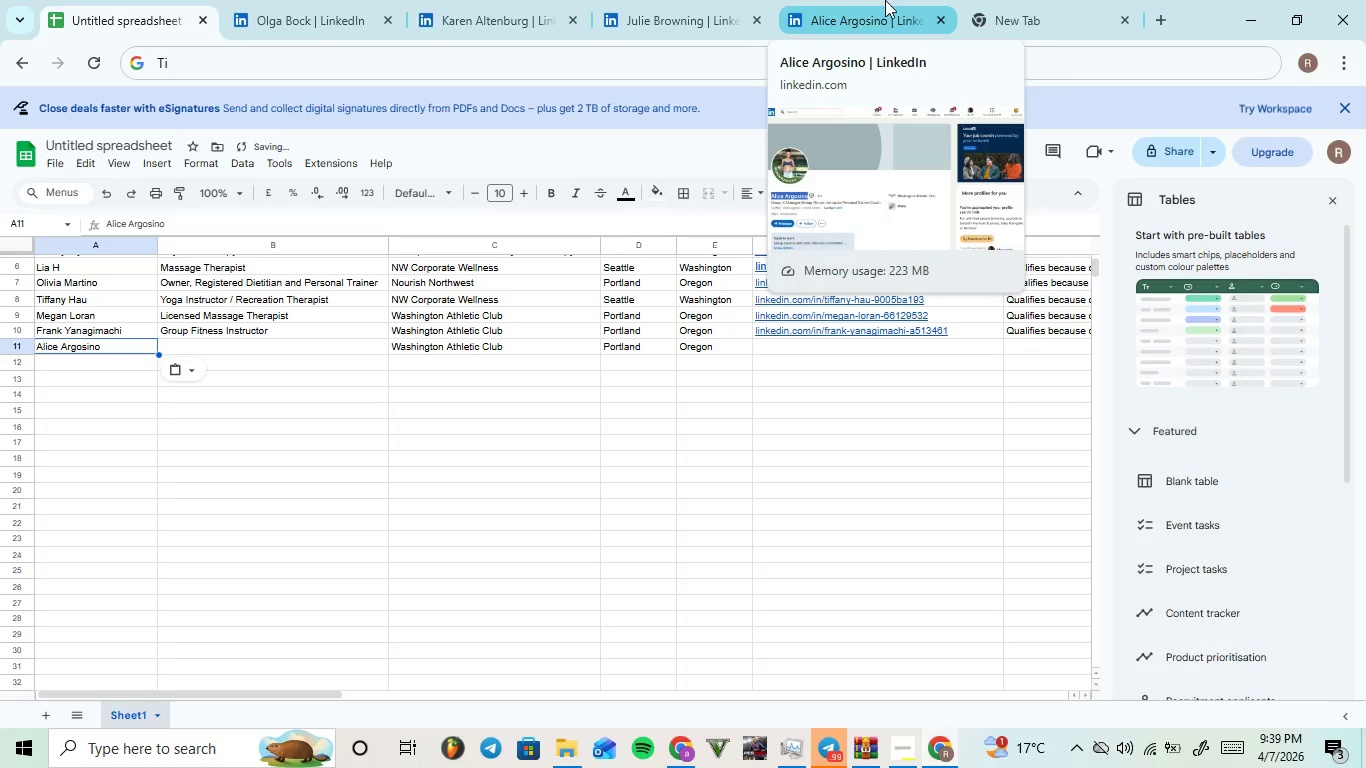 
key(V)
 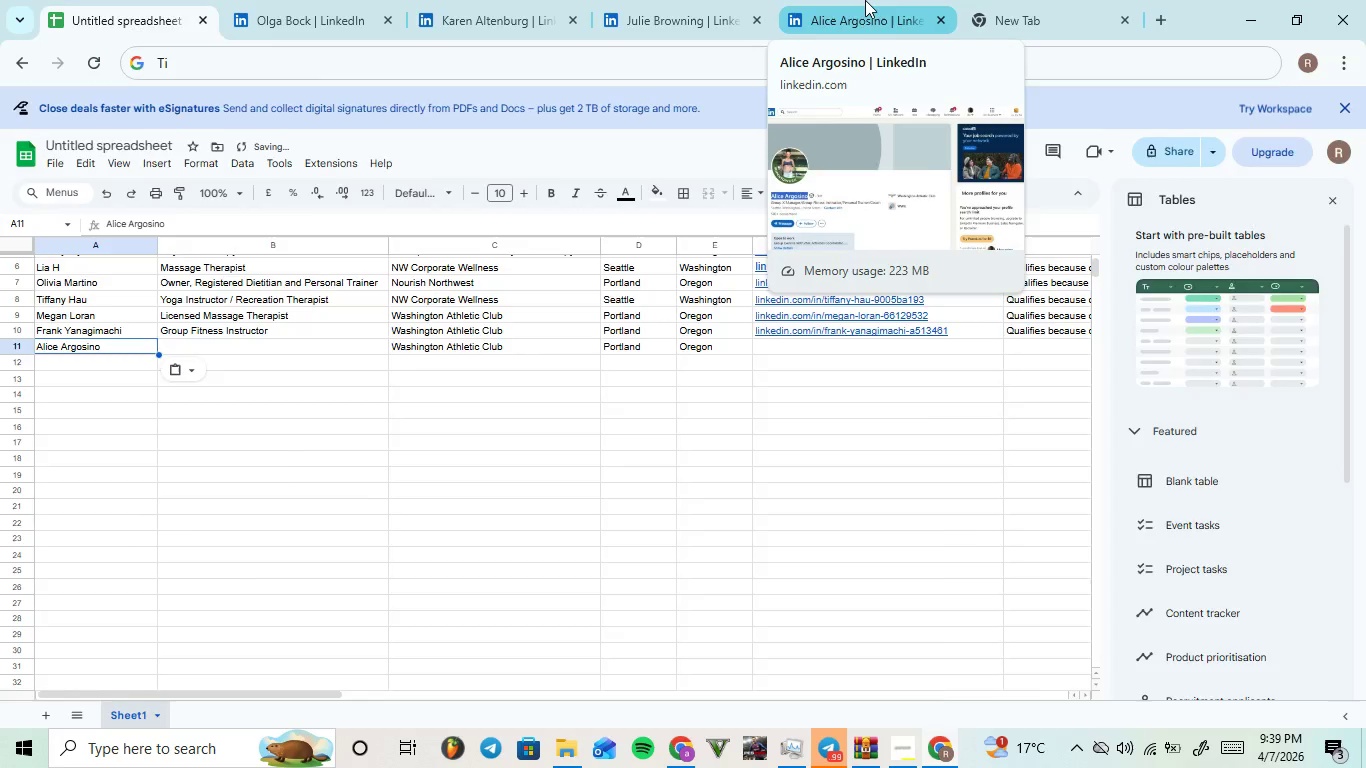 
left_click([865, 0])
 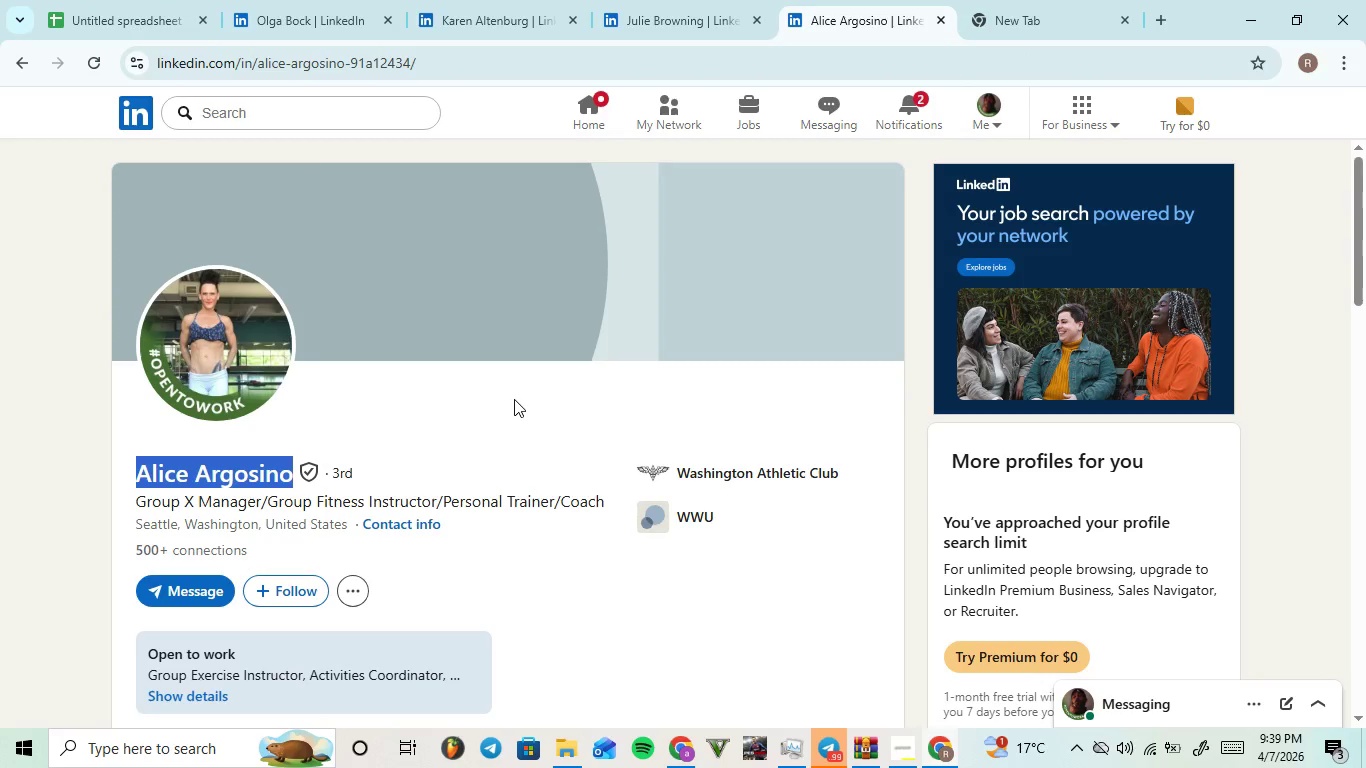 
scroll: coordinate [531, 429], scroll_direction: down, amount: 11.0
 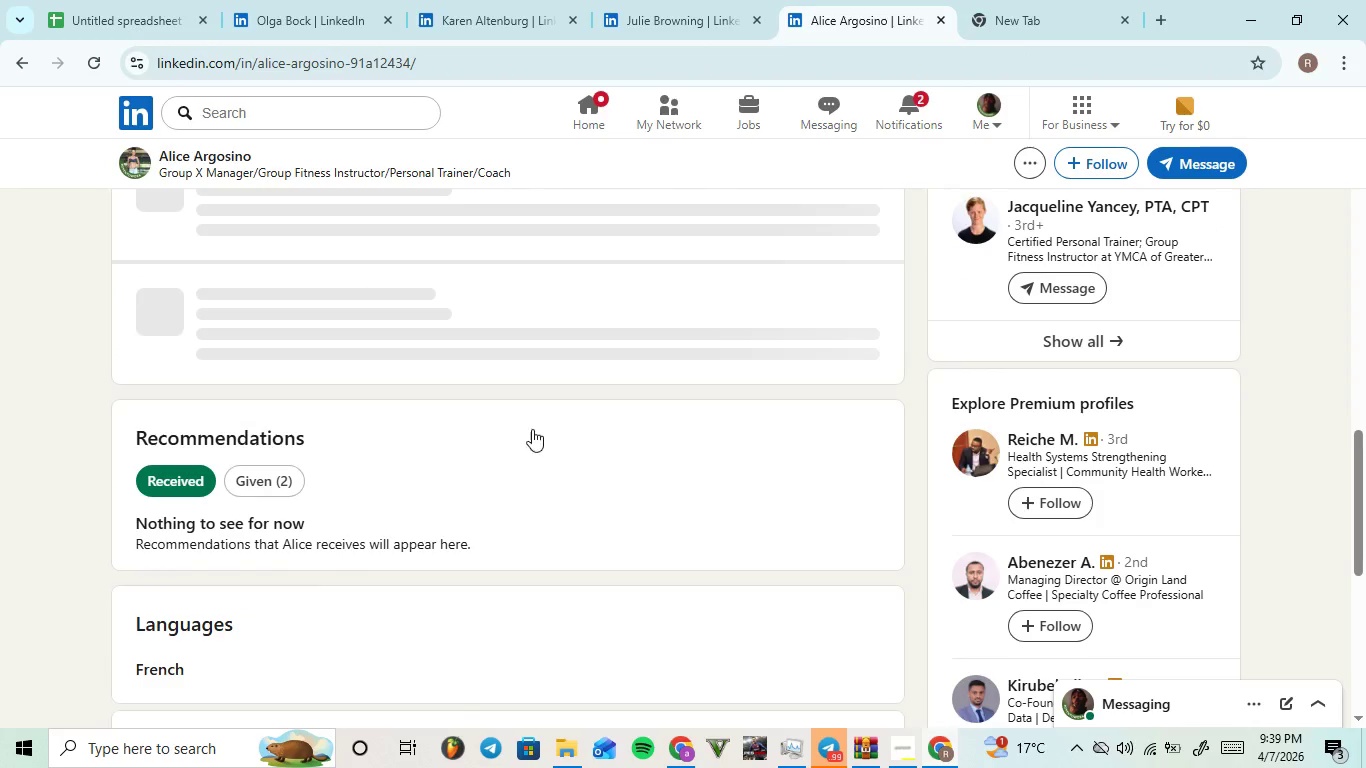 
scroll: coordinate [532, 429], scroll_direction: up, amount: 2.0
 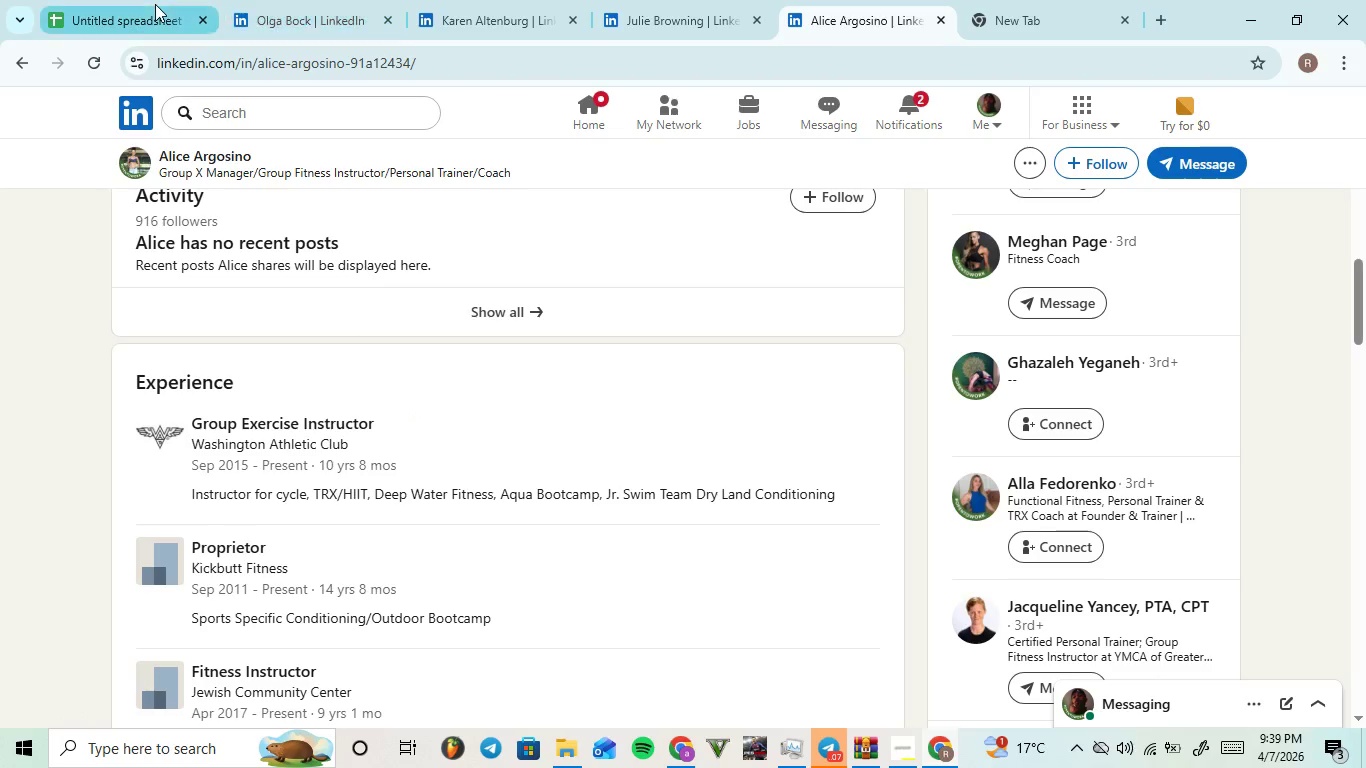 
left_click_drag(start_coordinate=[398, 401], to_coordinate=[197, 403])
 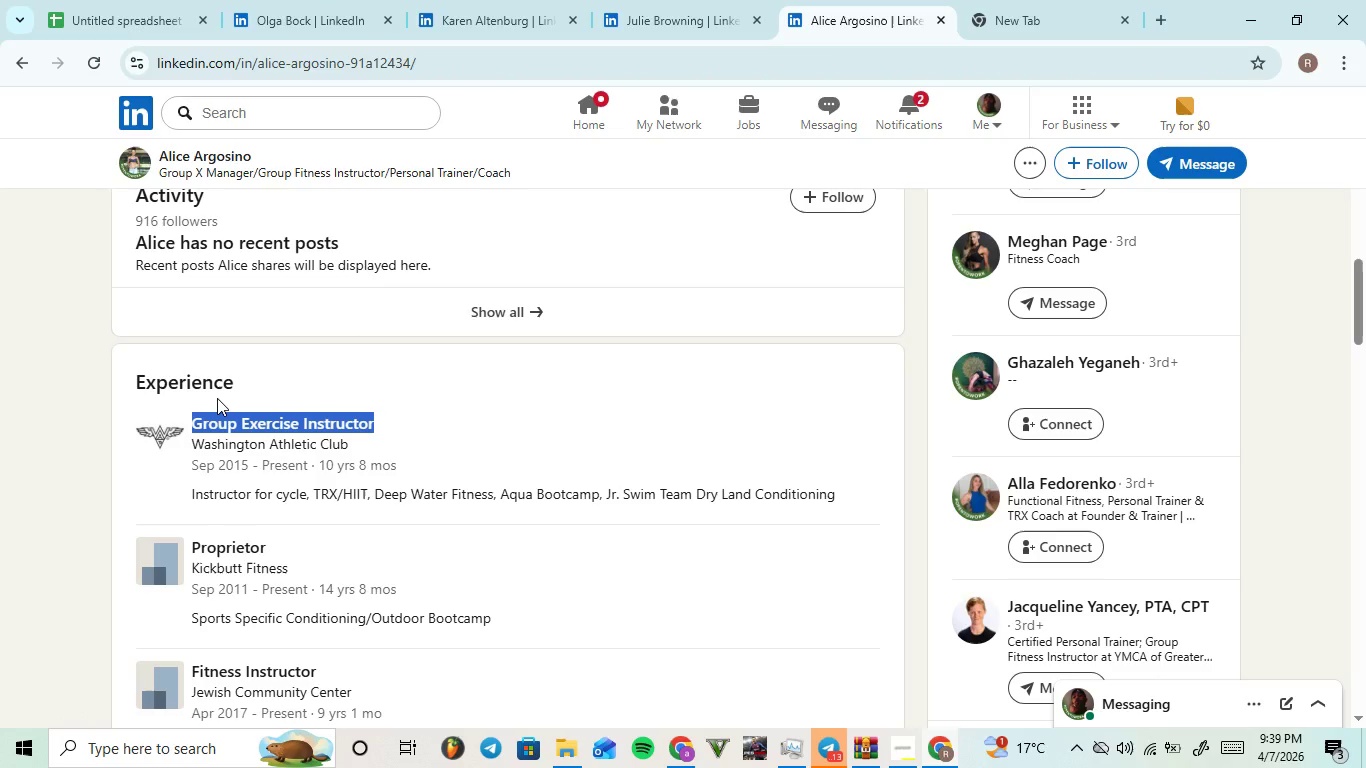 
key(Control+C)
 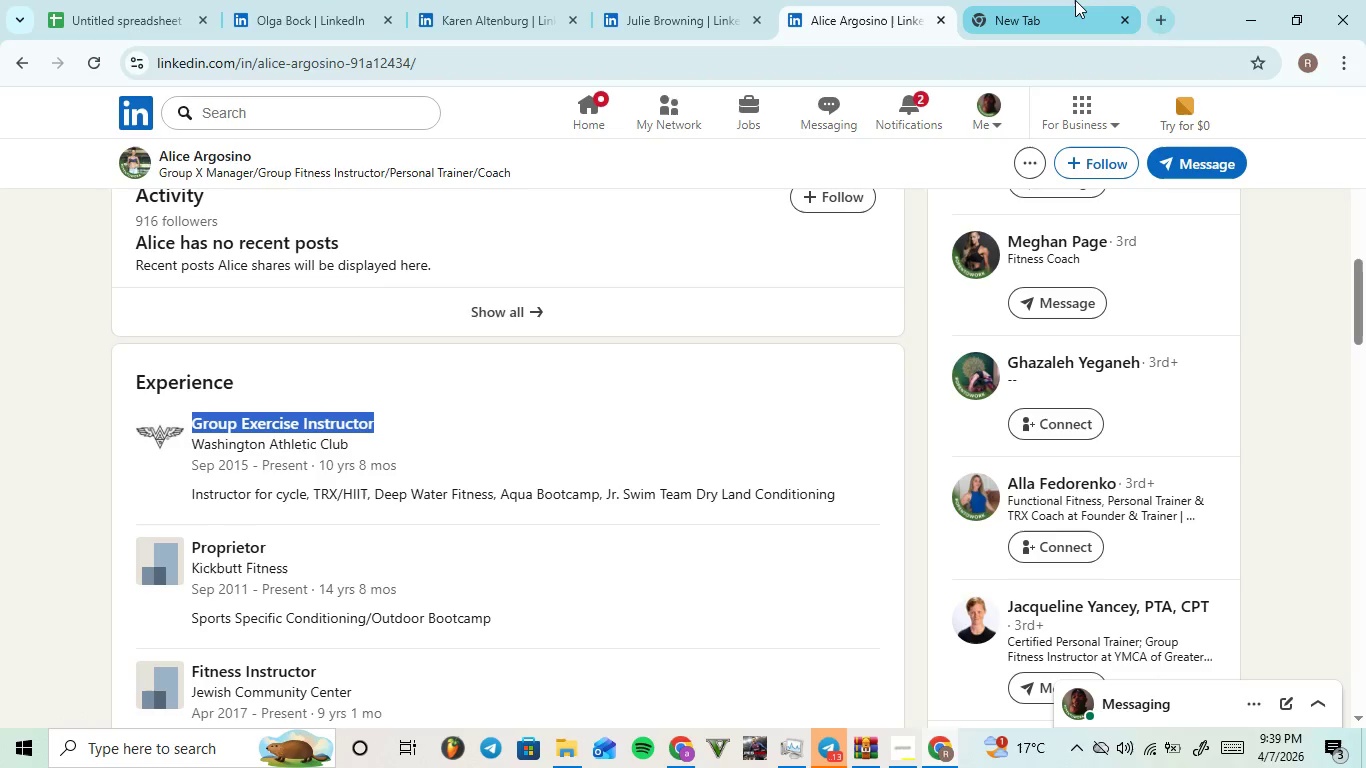 
left_click([1075, 0])
 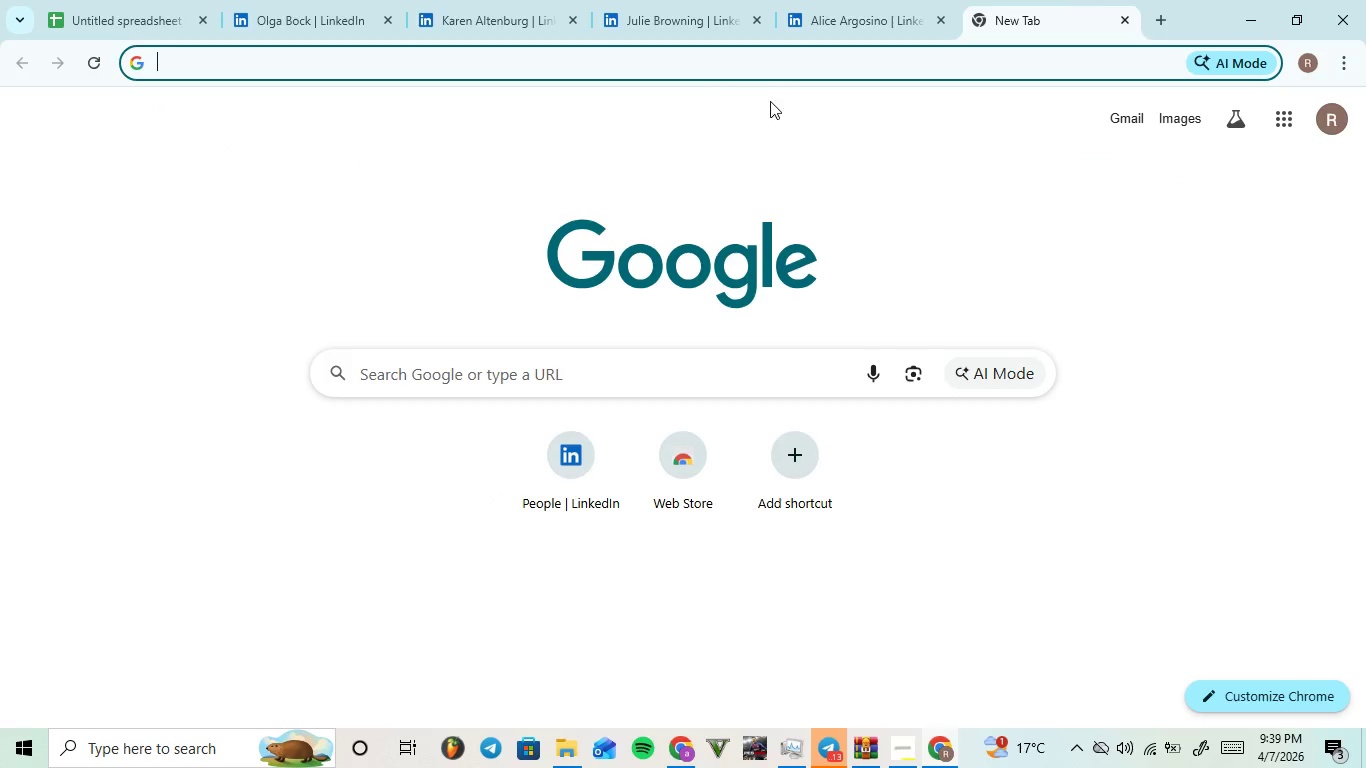 
key(Control+ControlLeft)
 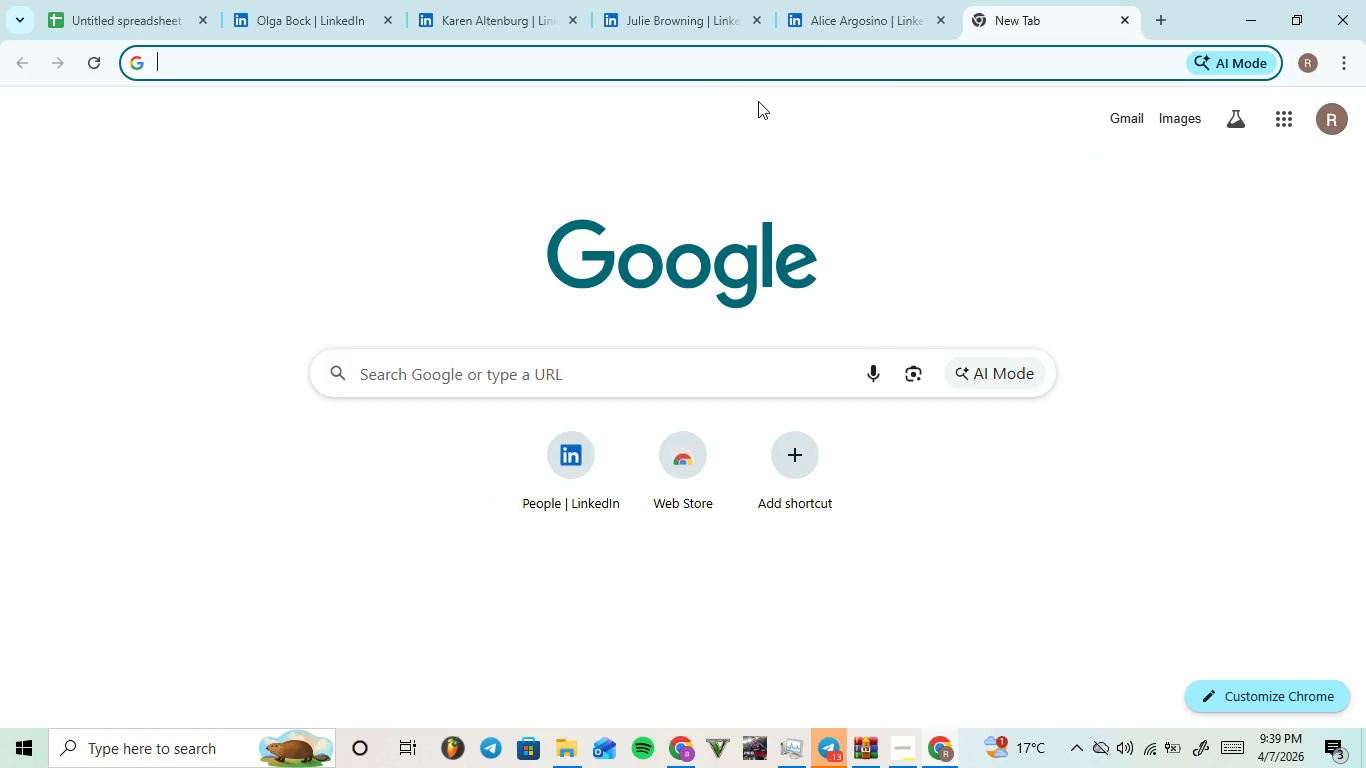 
key(Control+V)
 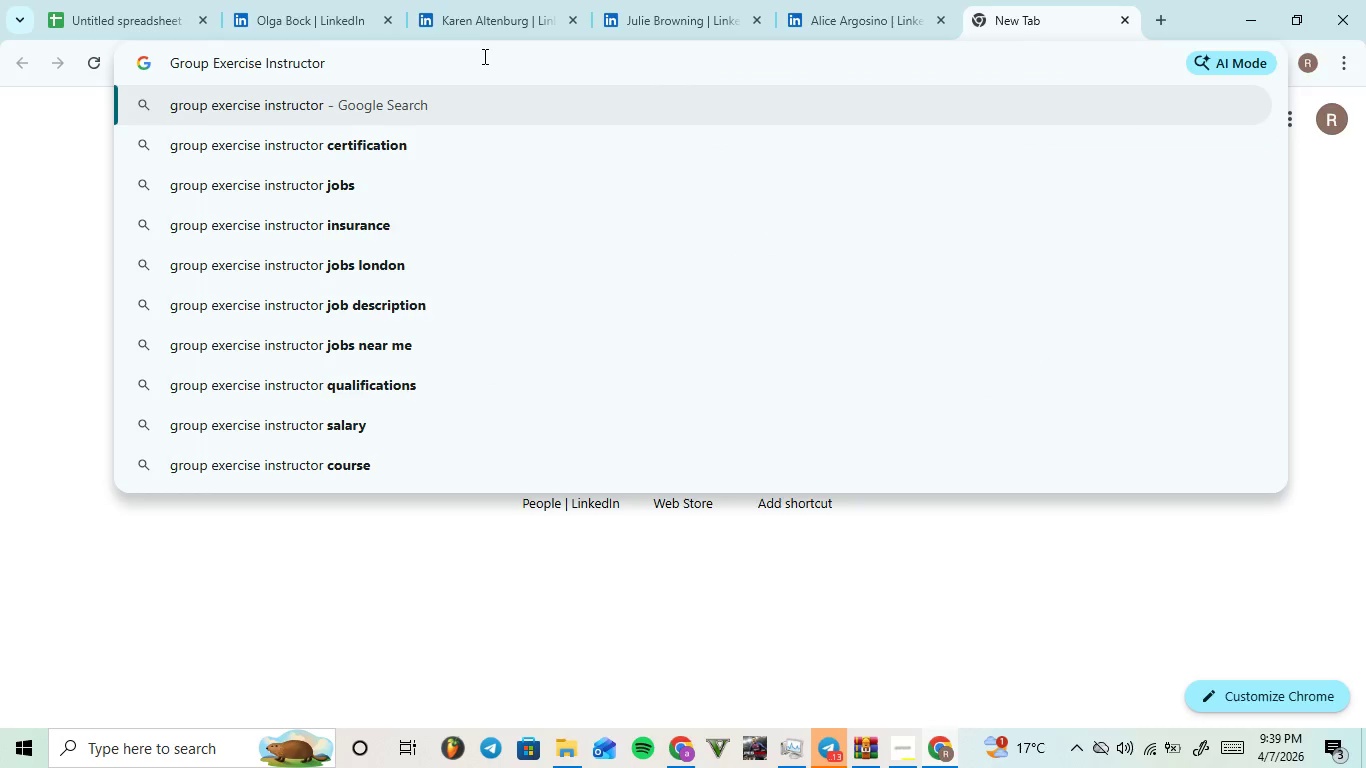 
left_click_drag(start_coordinate=[479, 60], to_coordinate=[0, 94])
 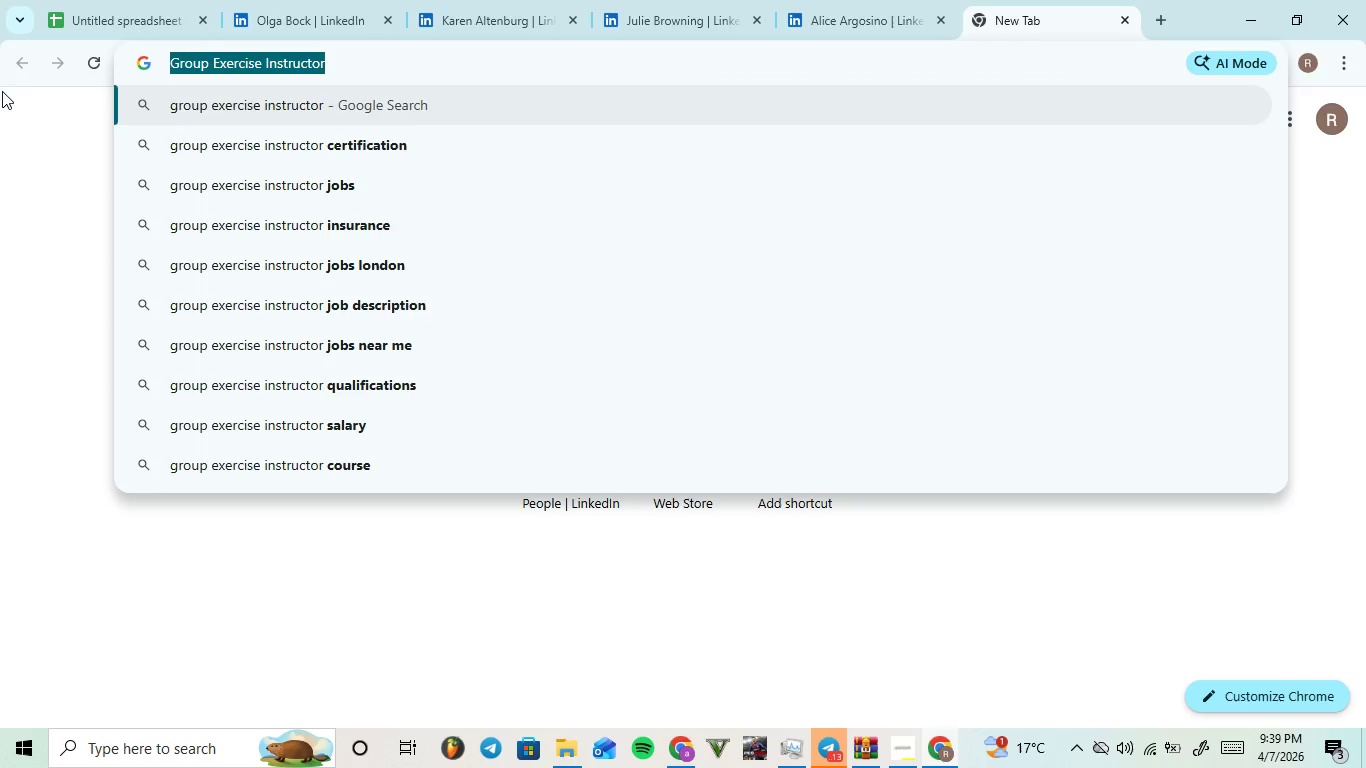 
hold_key(key=ControlLeft, duration=0.45)
 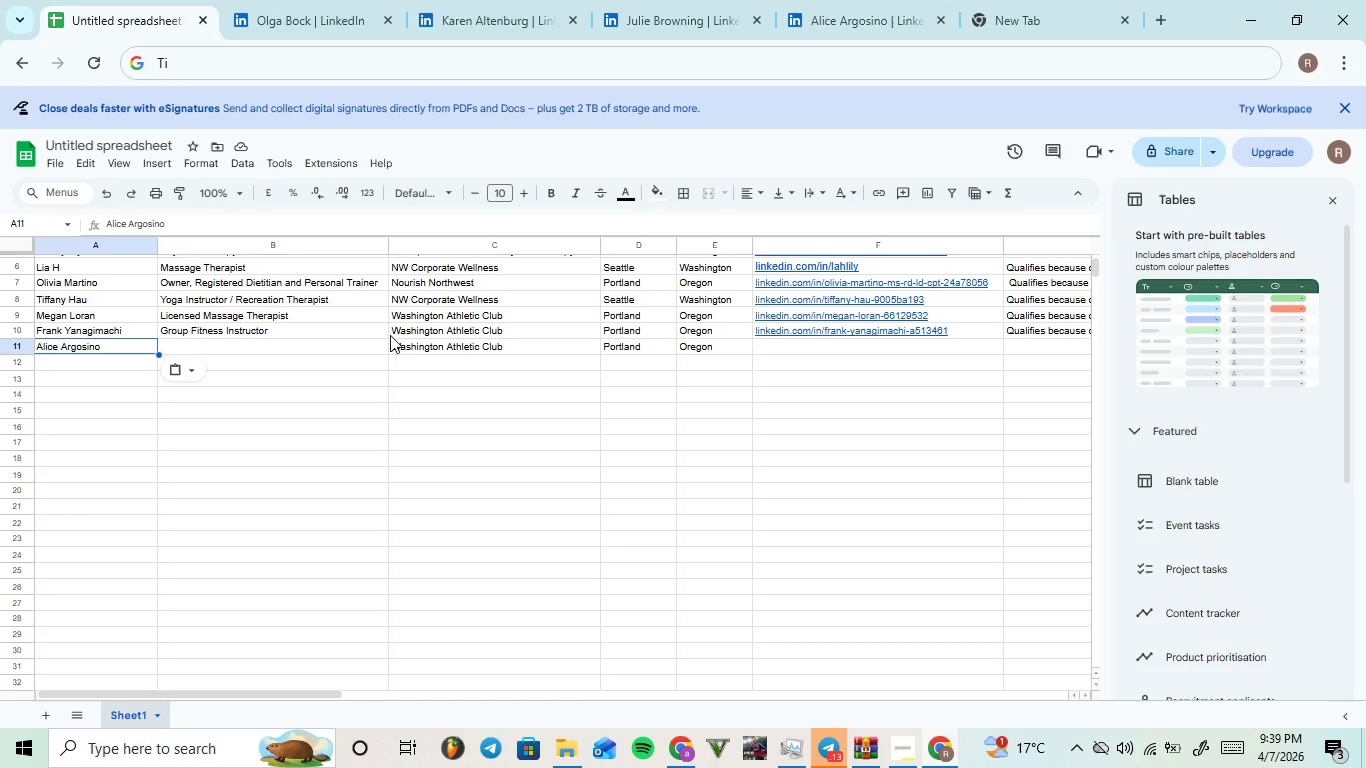 
key(X)
 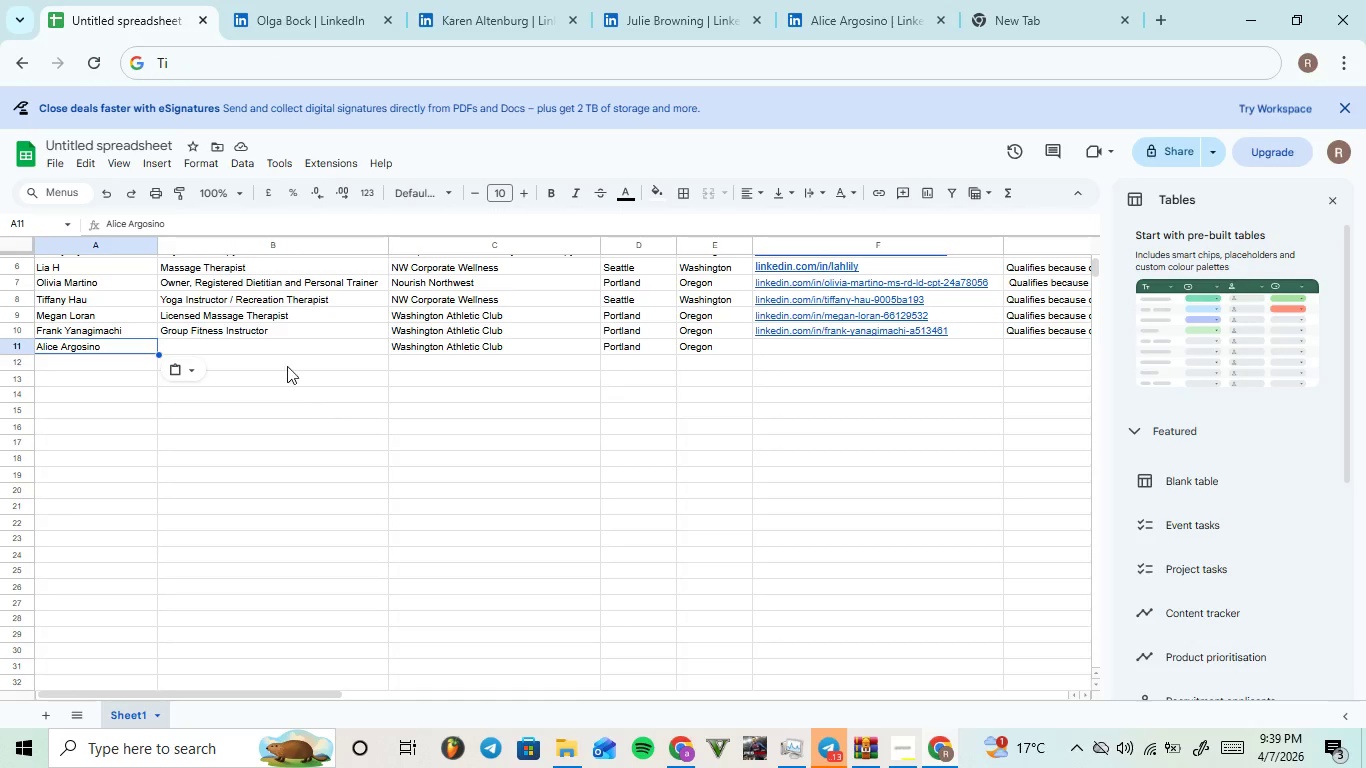 
left_click([277, 349])
 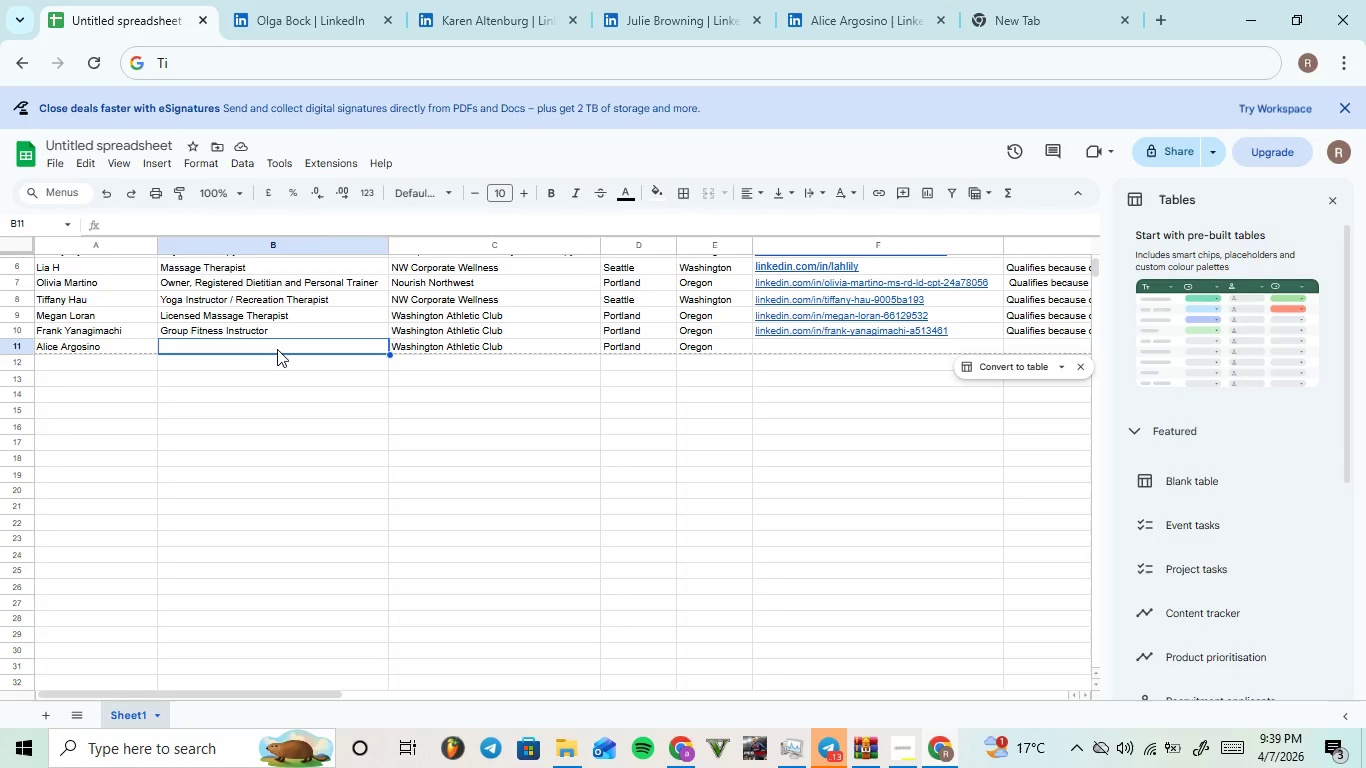 
hold_key(key=ControlLeft, duration=0.33)
 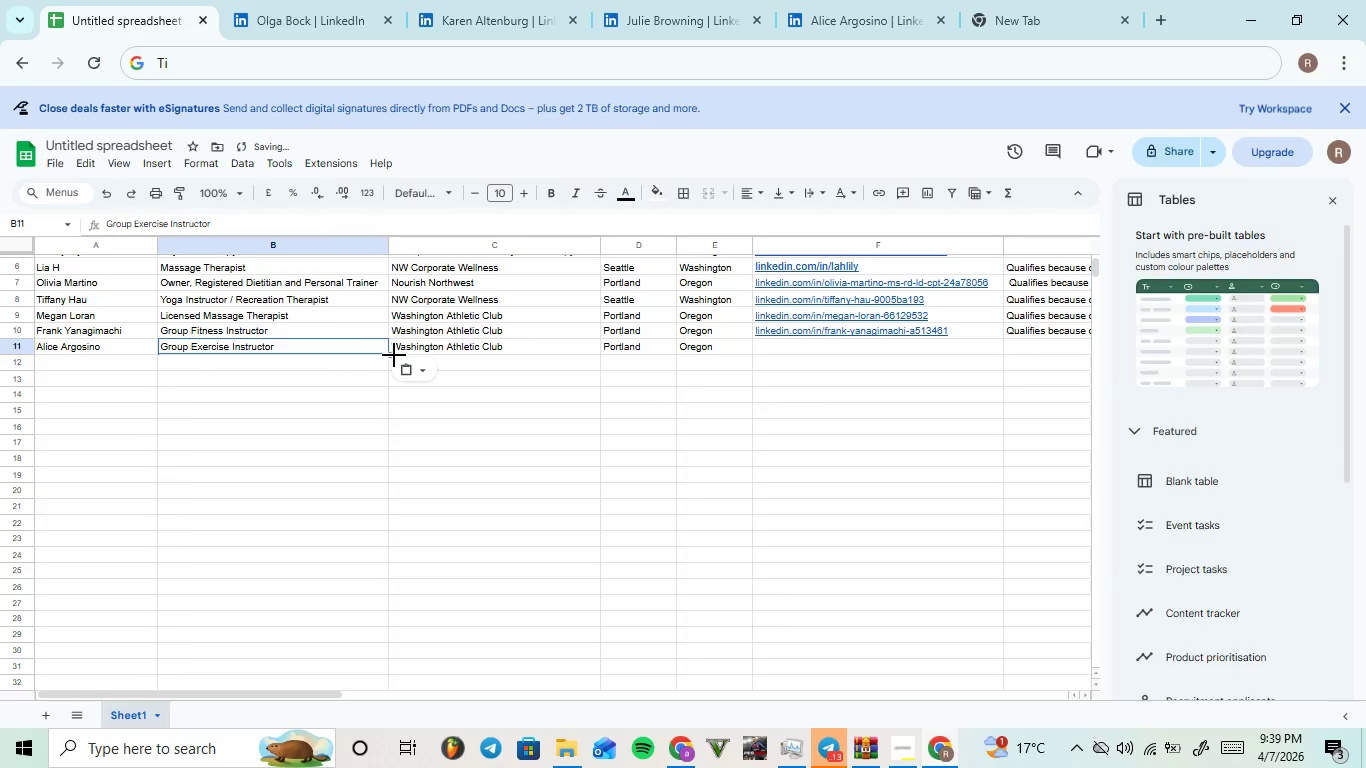 
key(V)
 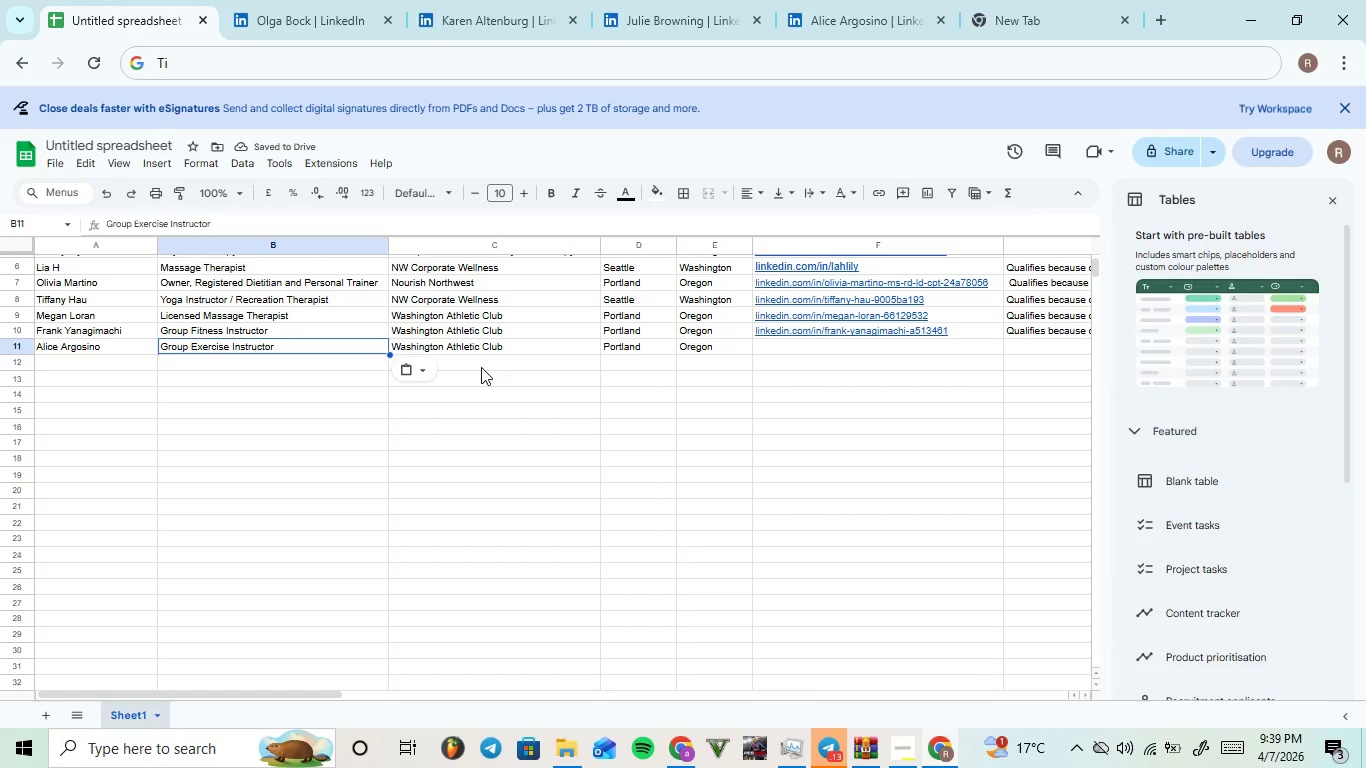 
left_click([805, 351])
 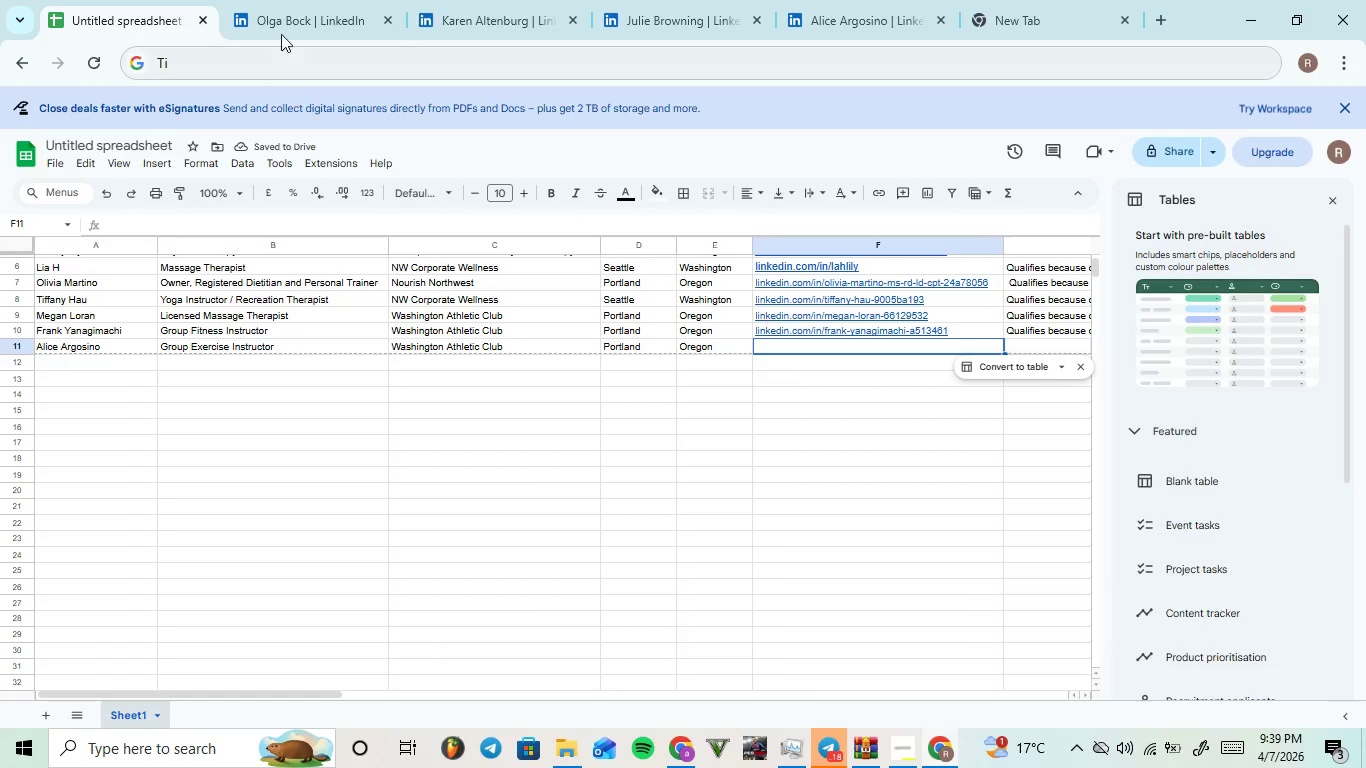 
left_click([337, 0])
 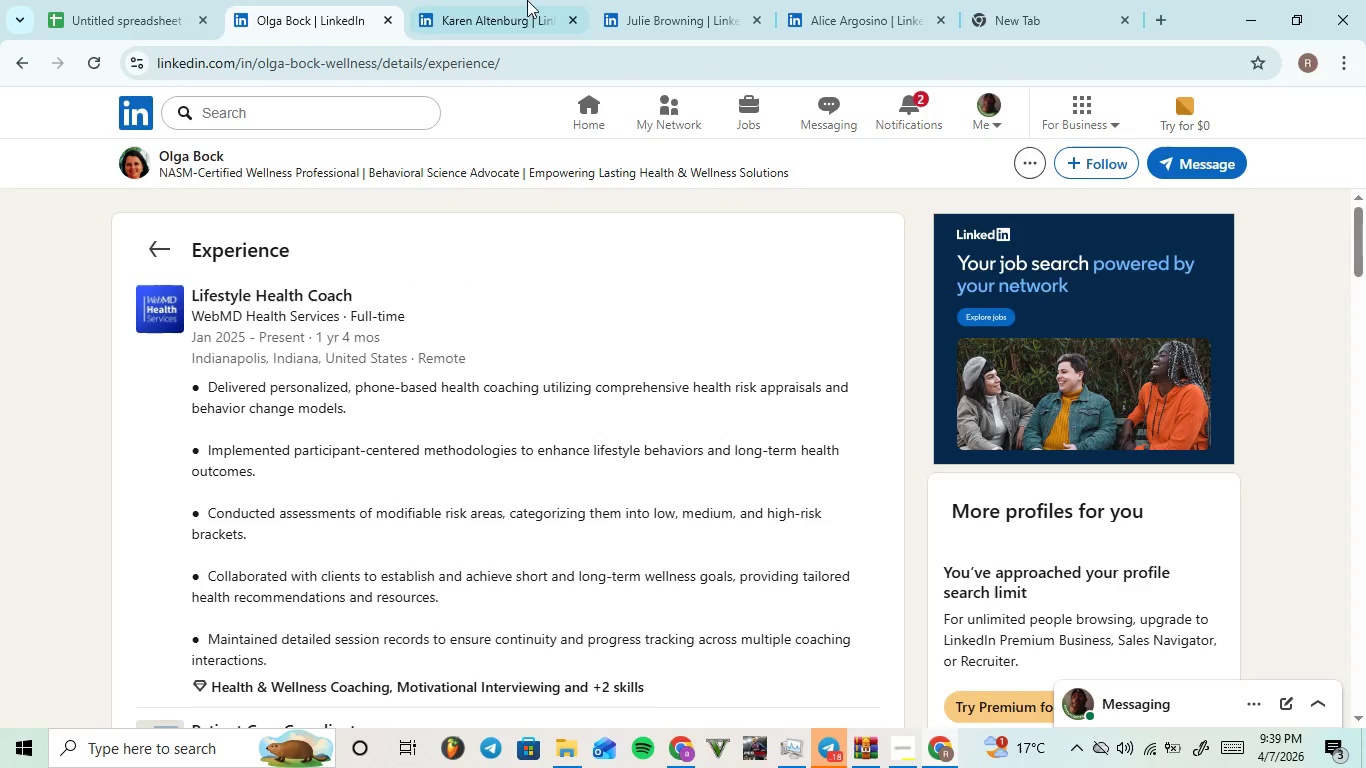 
left_click([534, 0])
 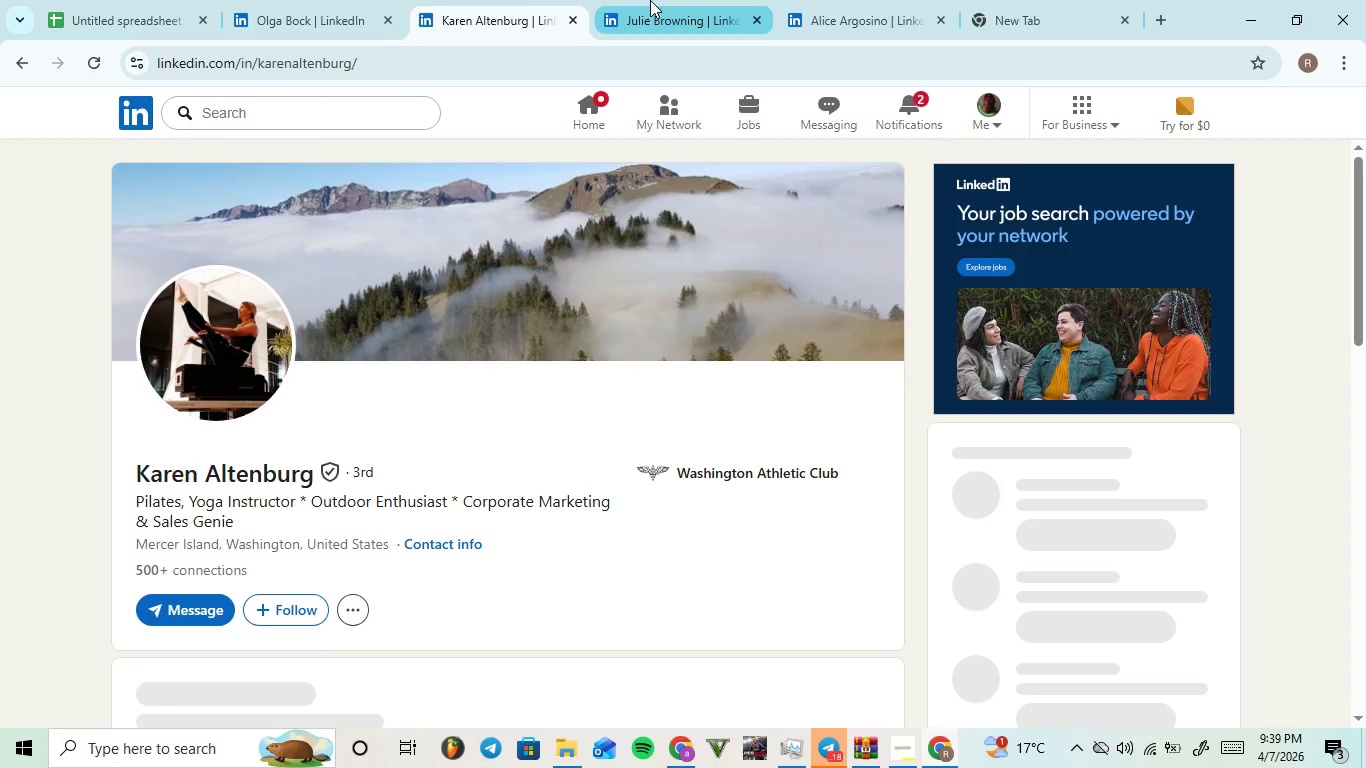 
left_click([650, 0])
 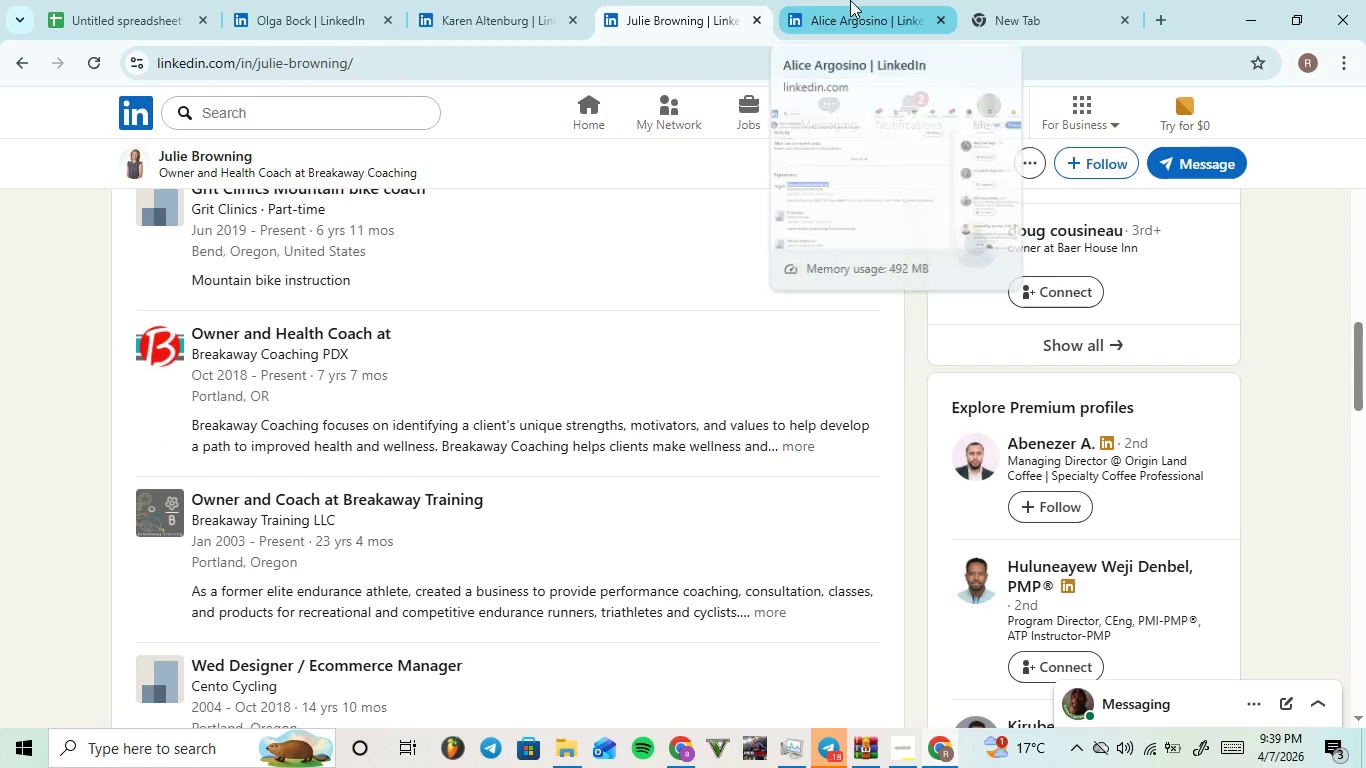 
left_click([850, 0])
 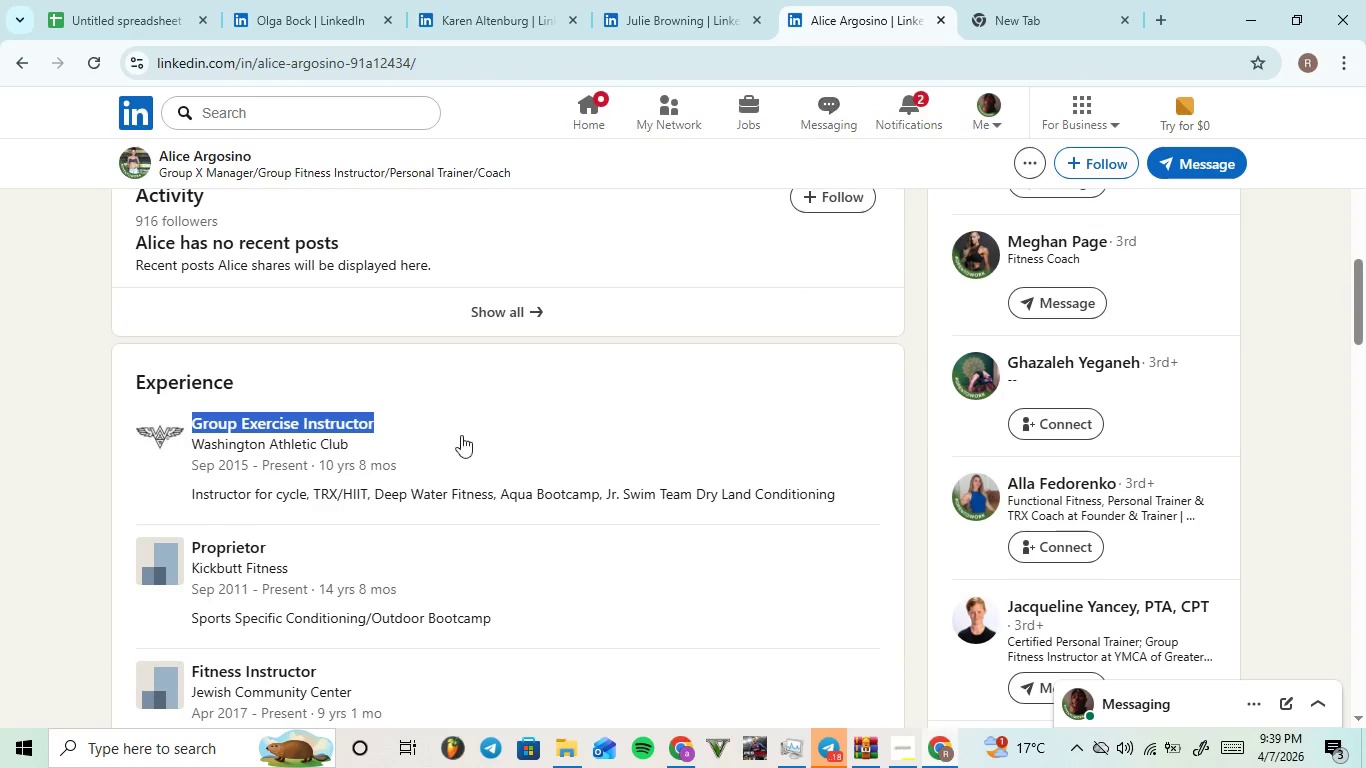 
scroll: coordinate [390, 447], scroll_direction: up, amount: 7.0
 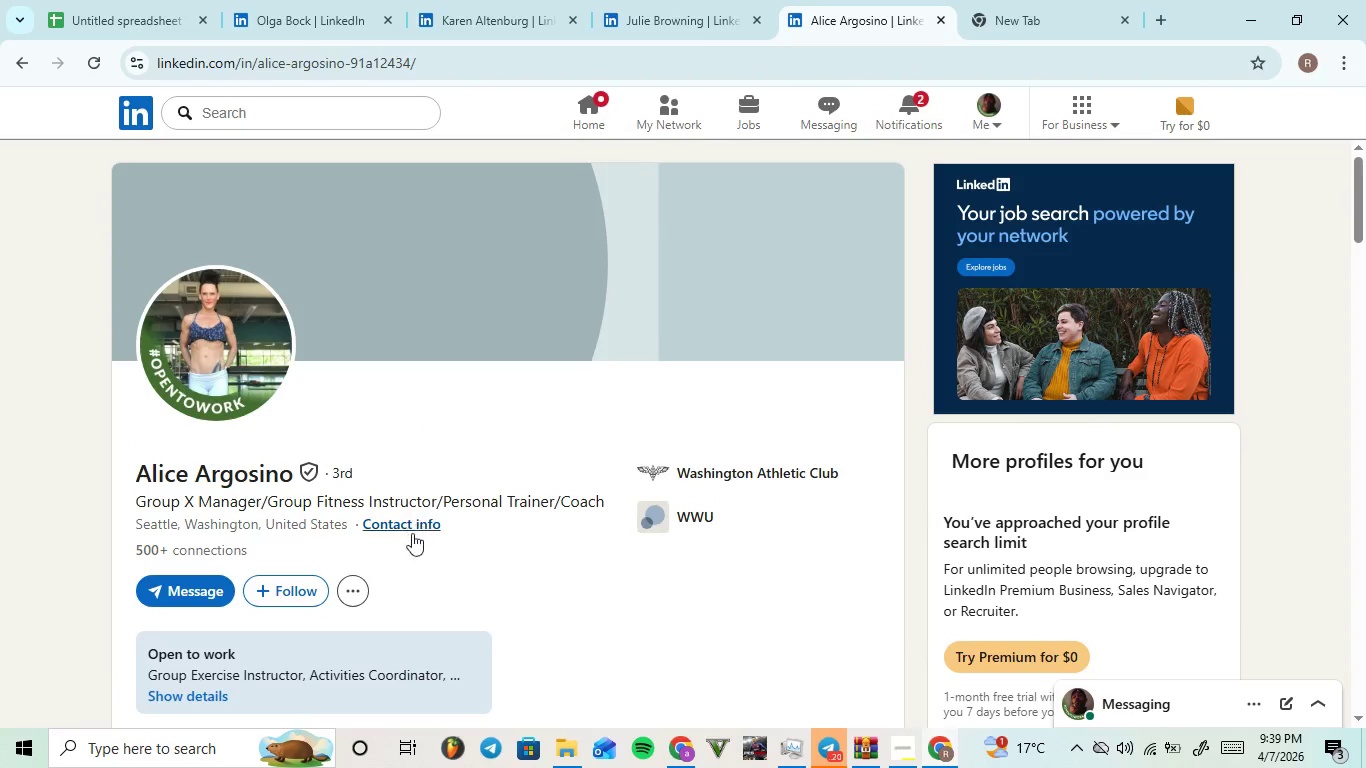 
left_click([407, 533])
 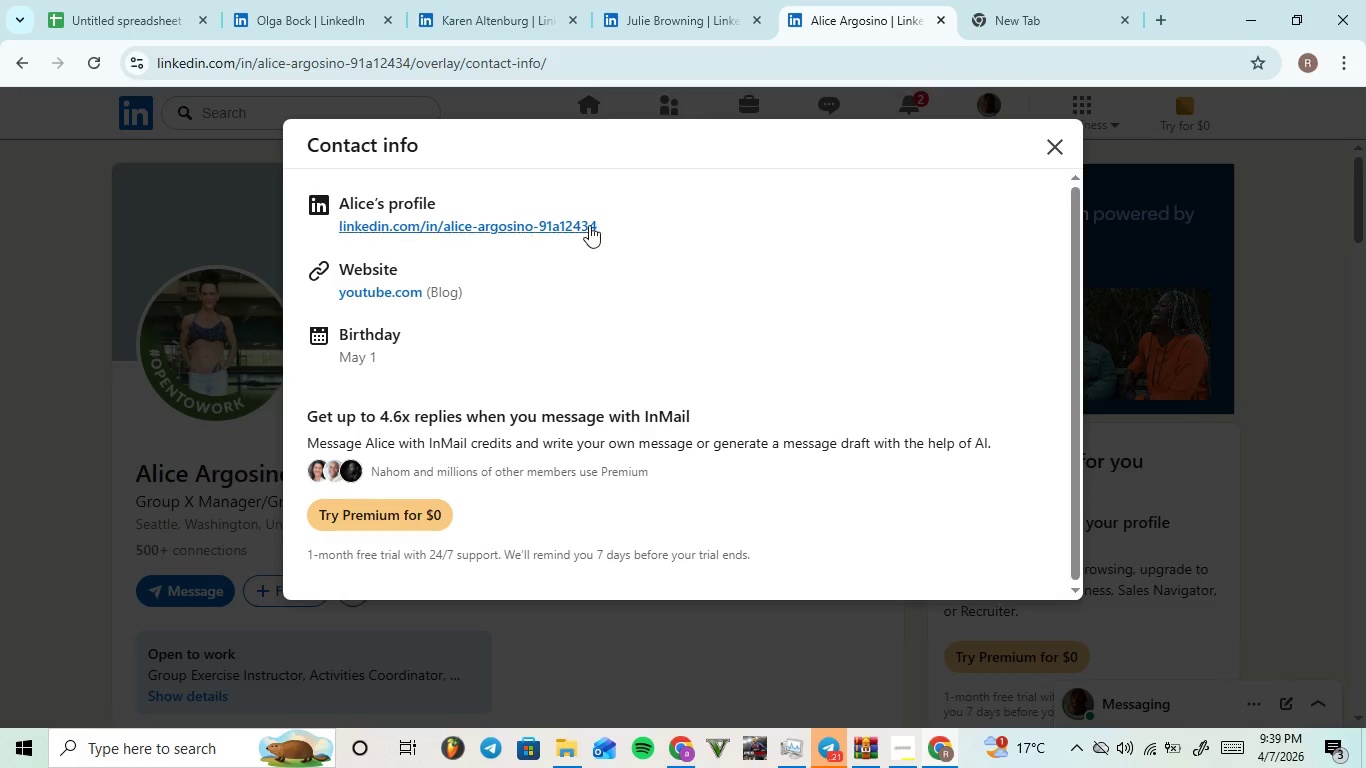 
left_click_drag(start_coordinate=[624, 211], to_coordinate=[605, 225])
 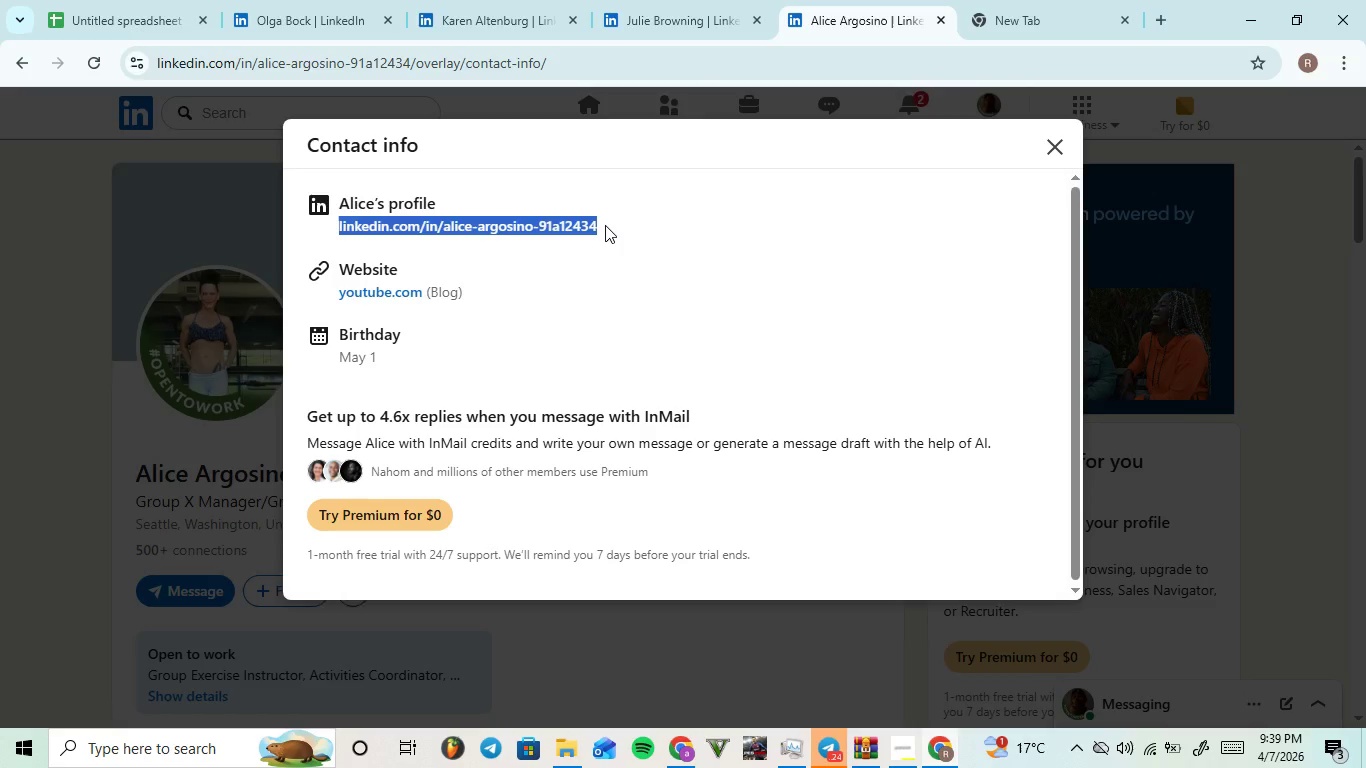 
key(Control+C)
 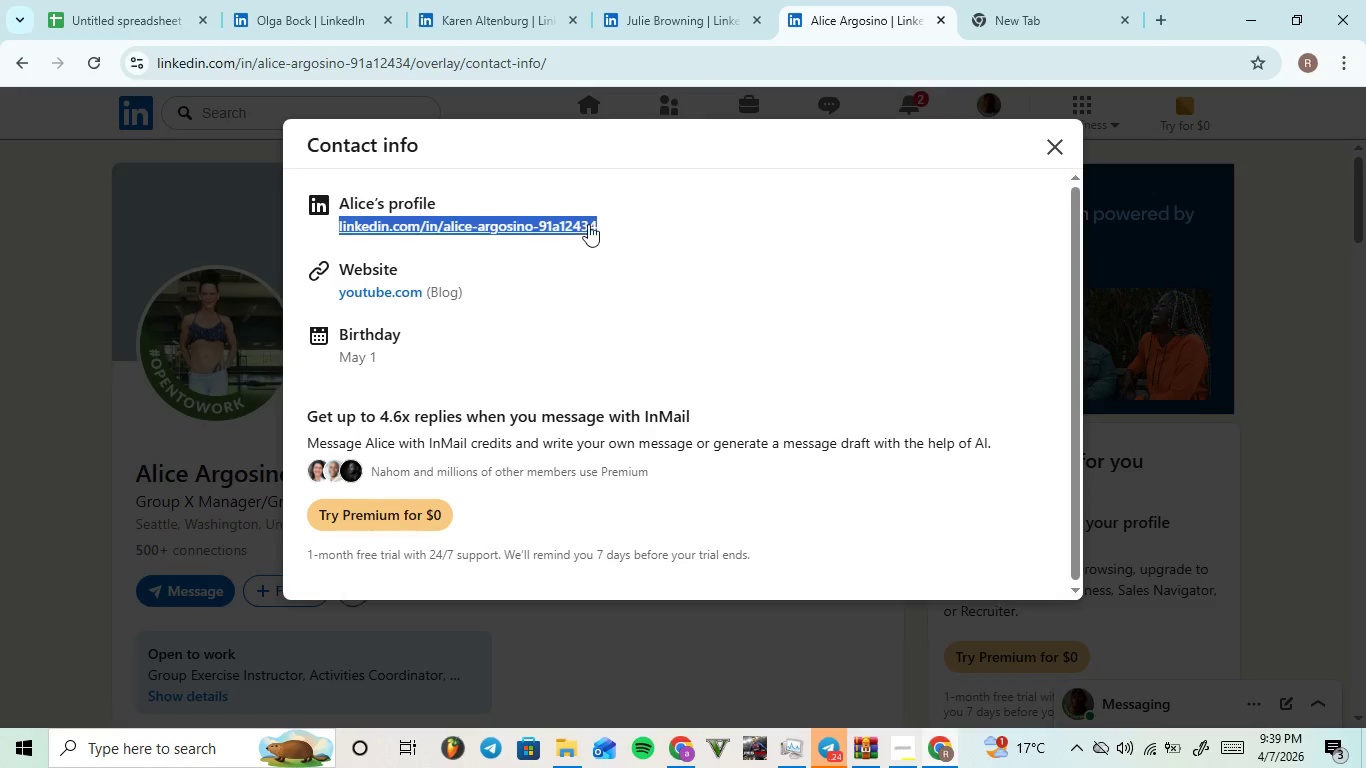 
key(Control+C)
 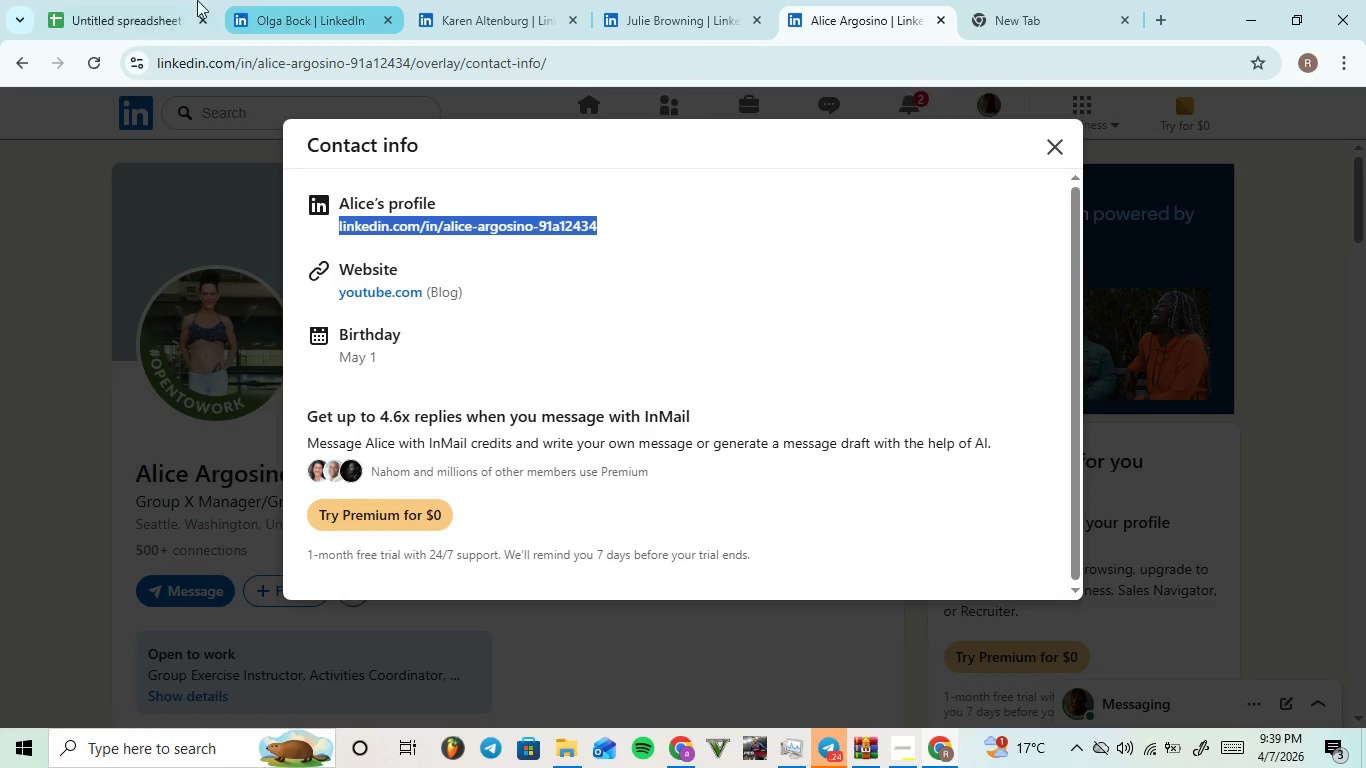 
left_click([164, 0])
 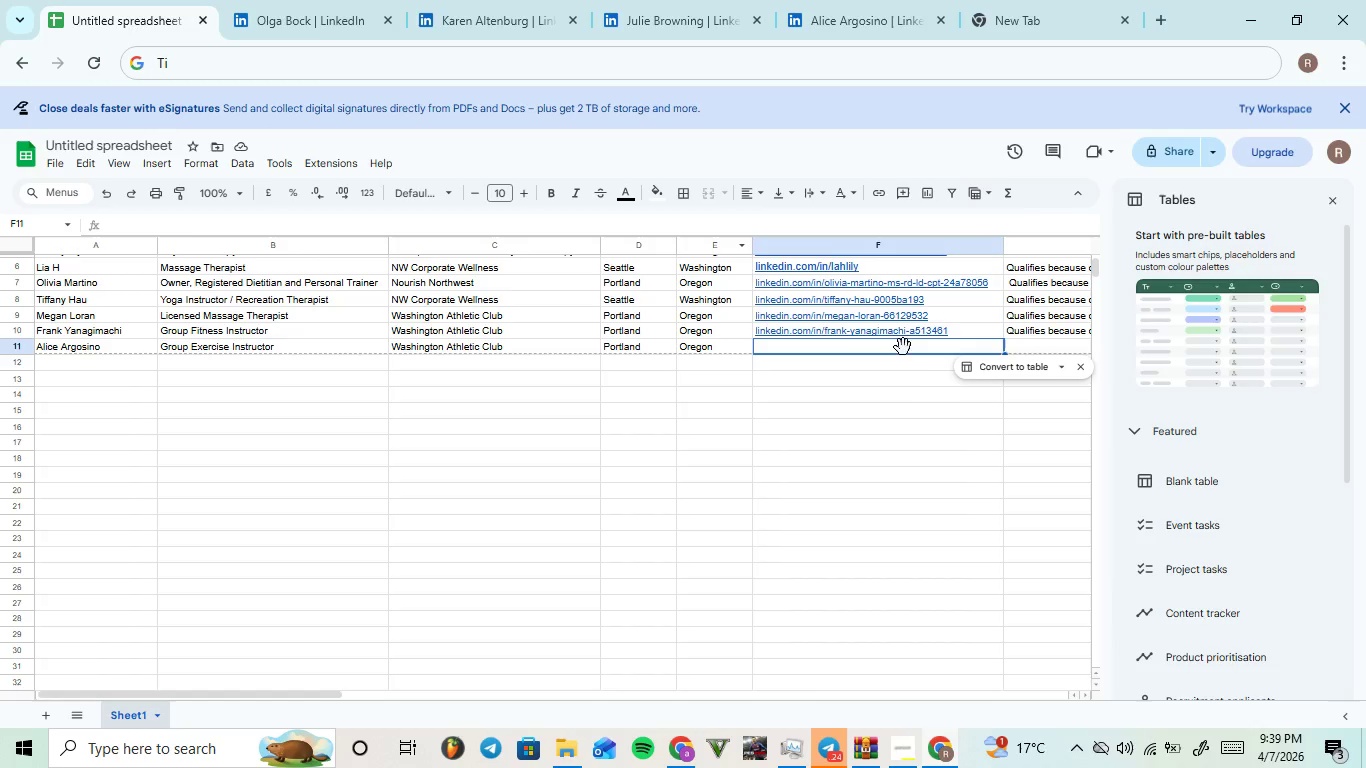 
key(Control+ControlLeft)
 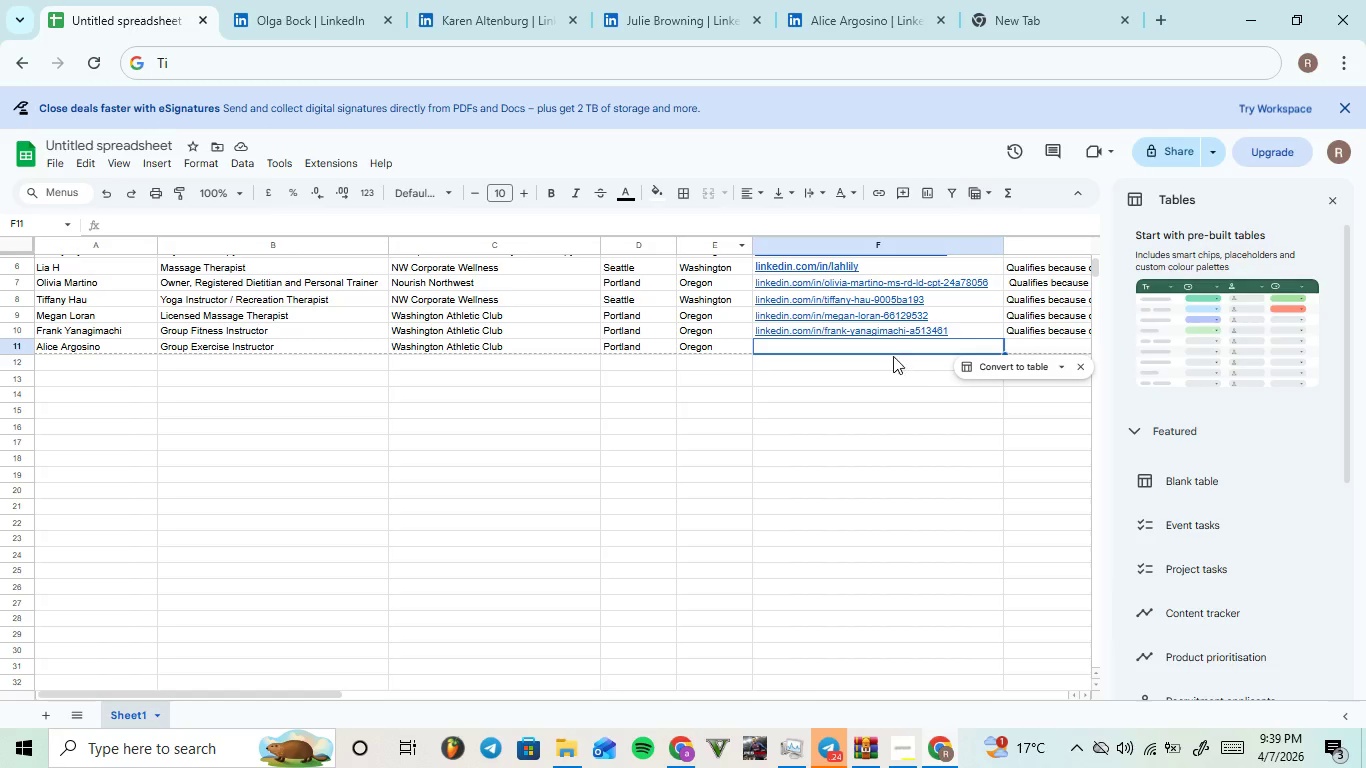 
key(Control+V)
 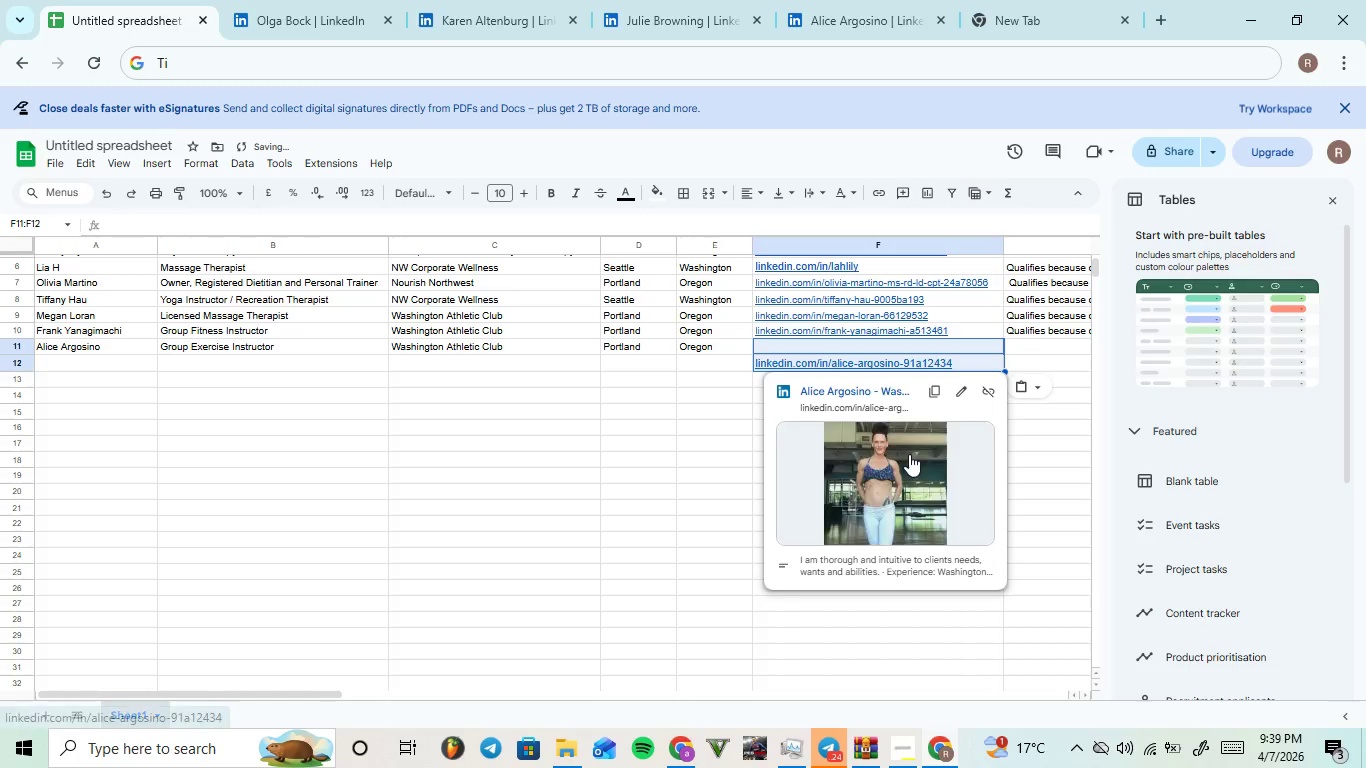 
left_click([621, 417])
 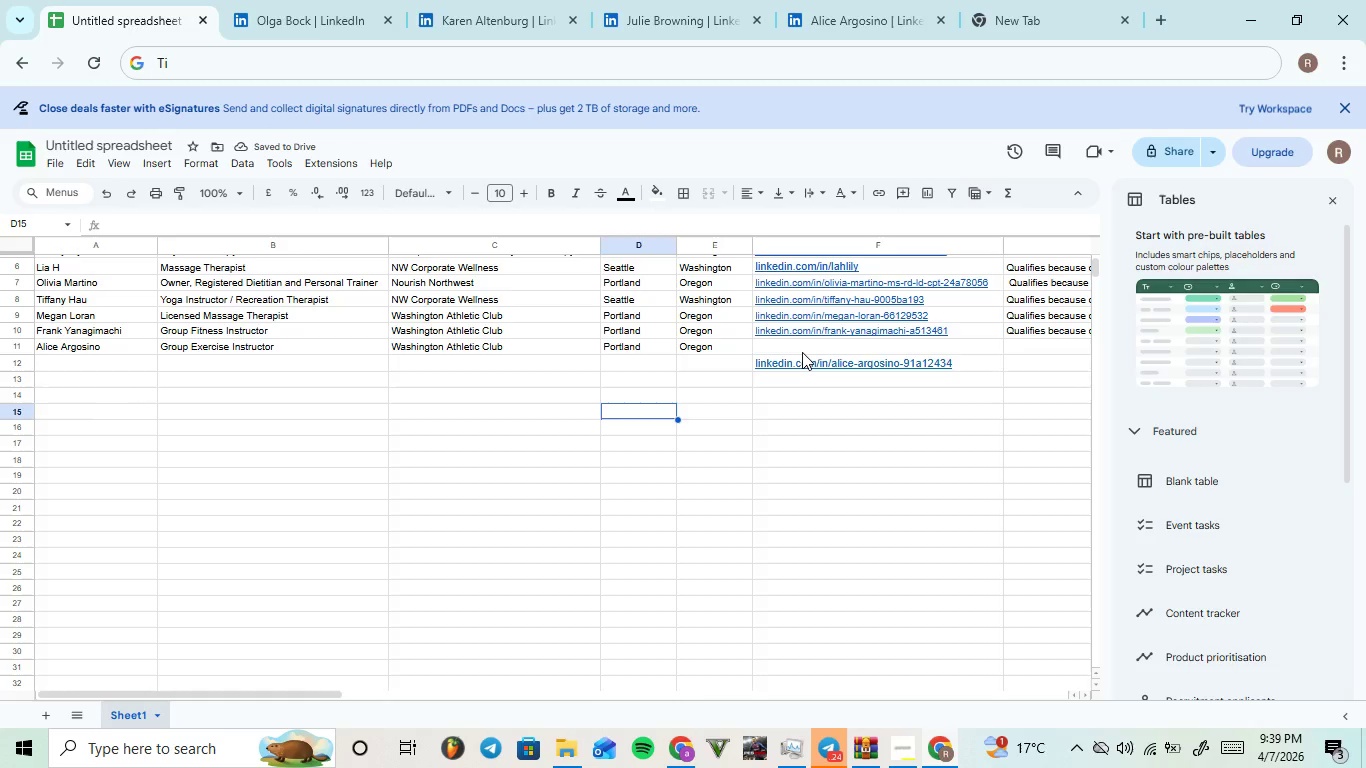 
left_click([802, 352])
 